 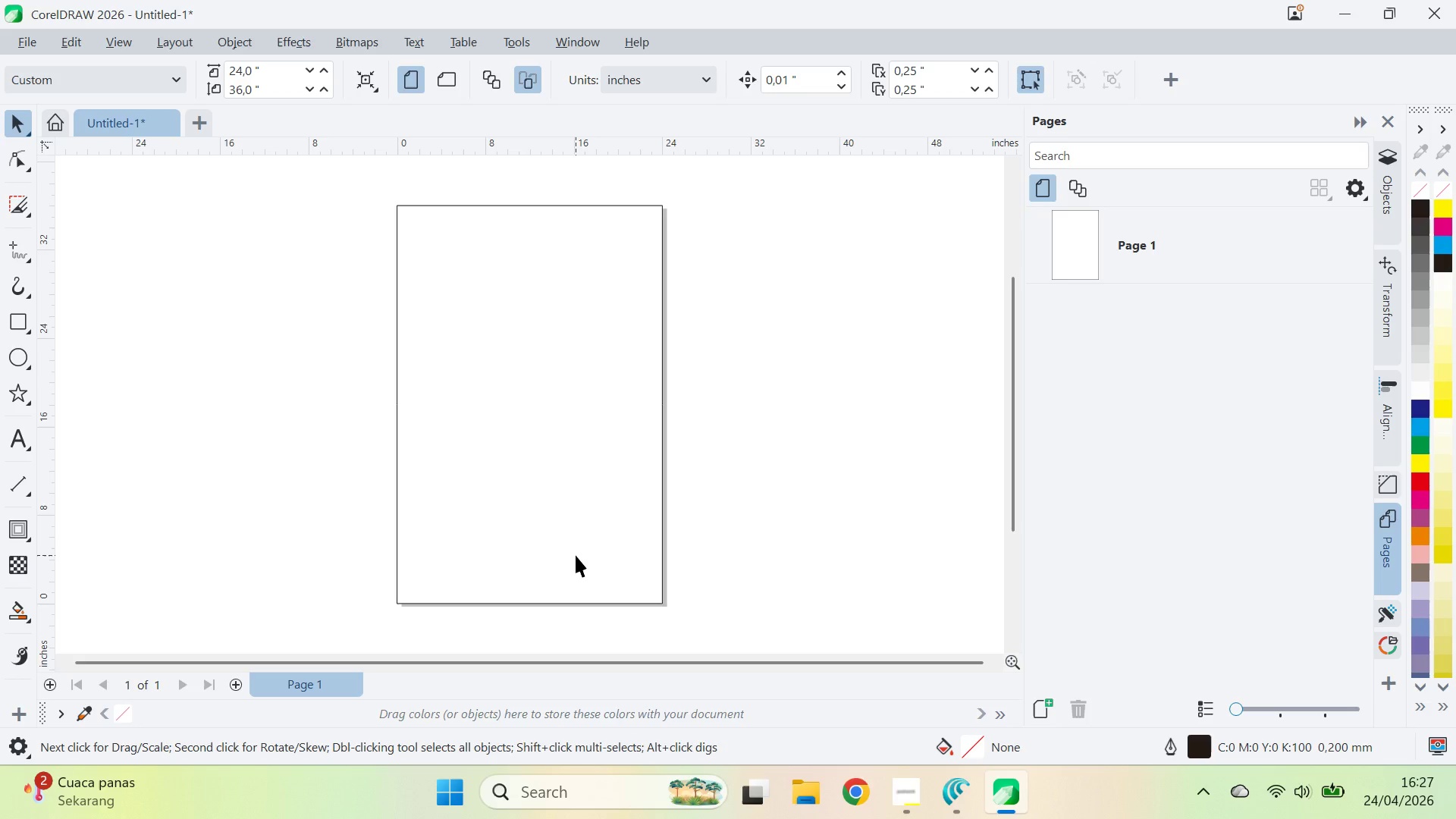 
hold_key(key=ControlLeft, duration=1.28)
left_click_drag(start_coordinate=[258, 216], to_coordinate=[290, 248])
 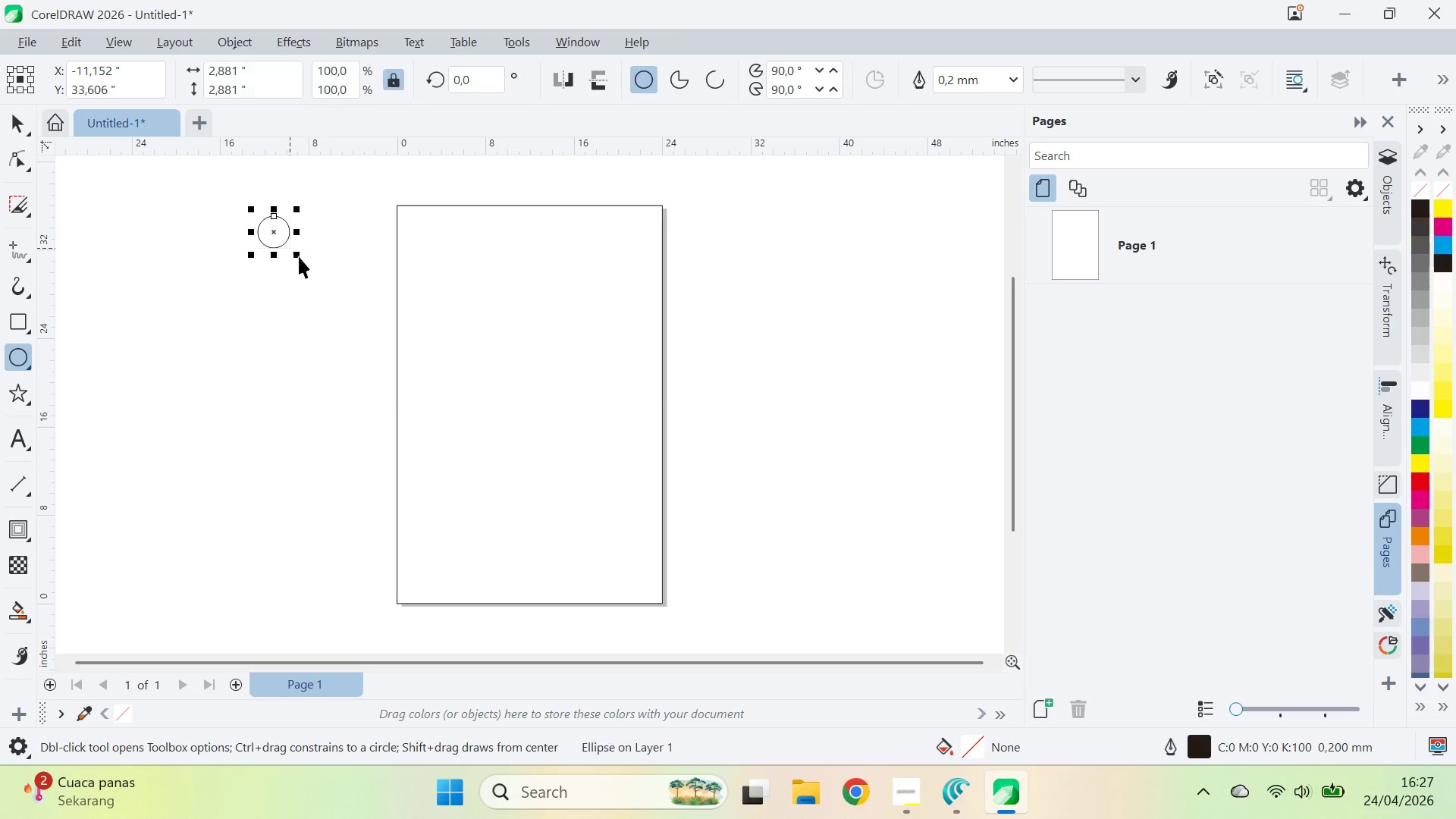 
key(V)
 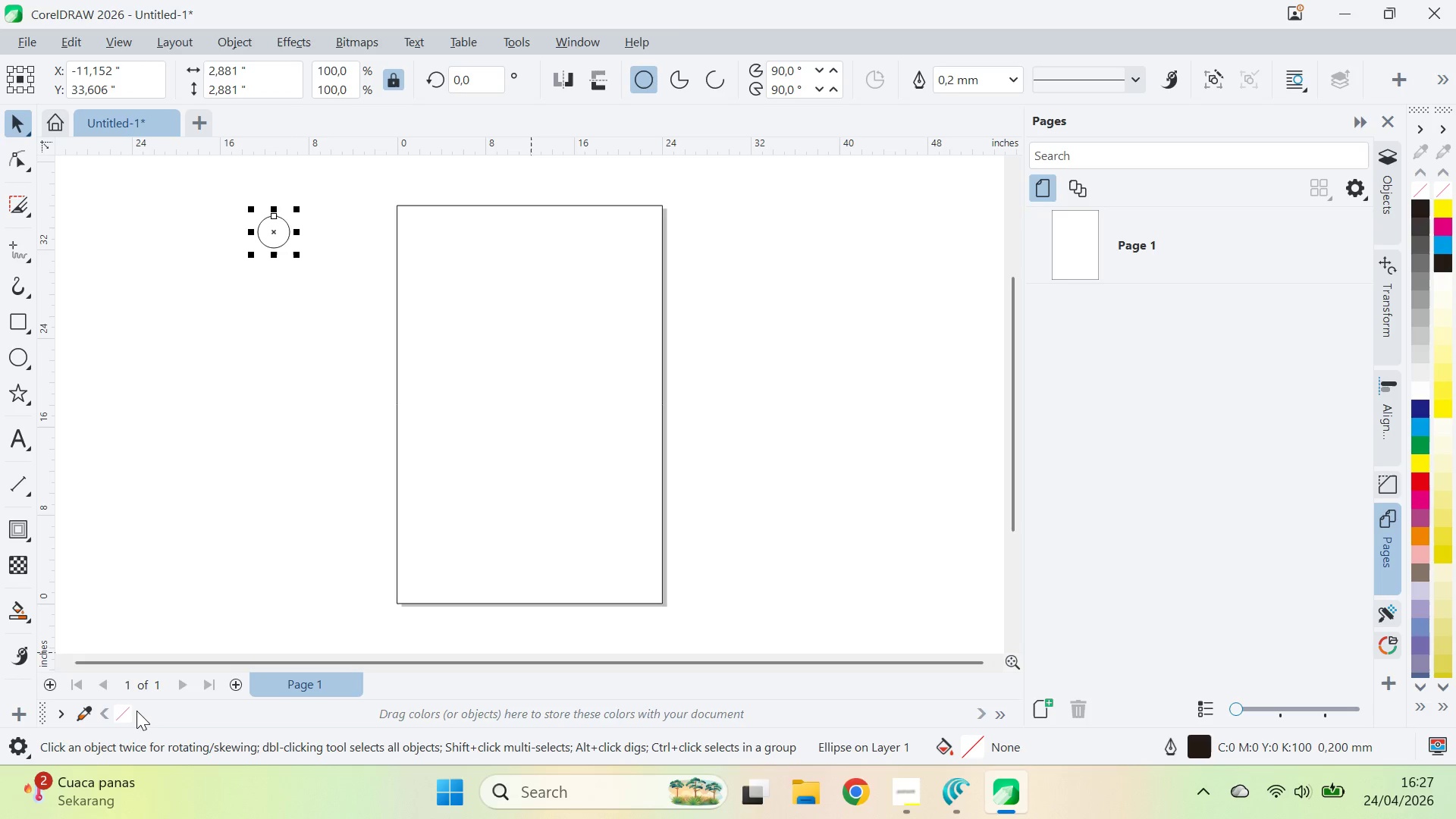 
double_click([126, 714])
 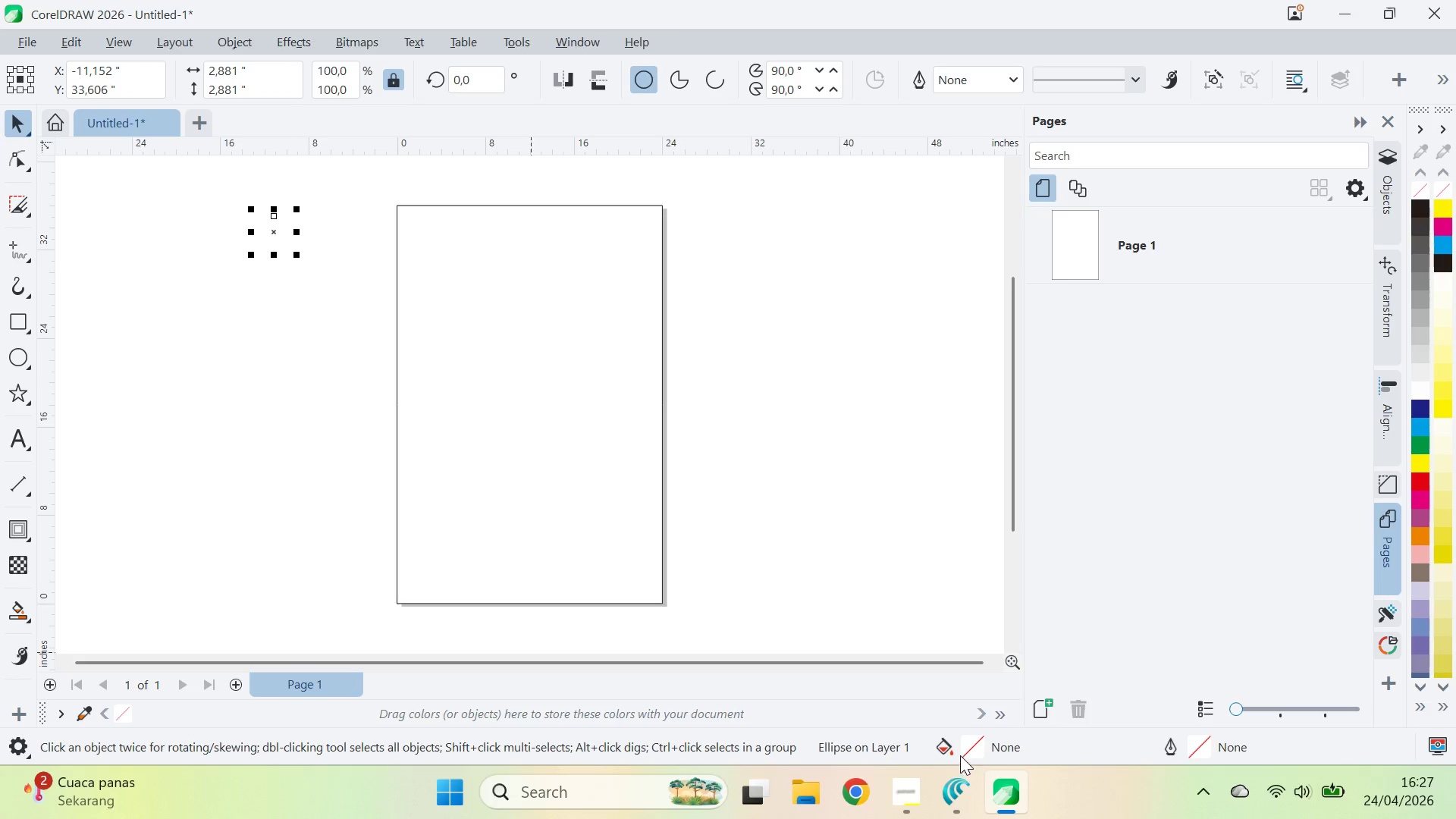 
double_click([964, 752])
 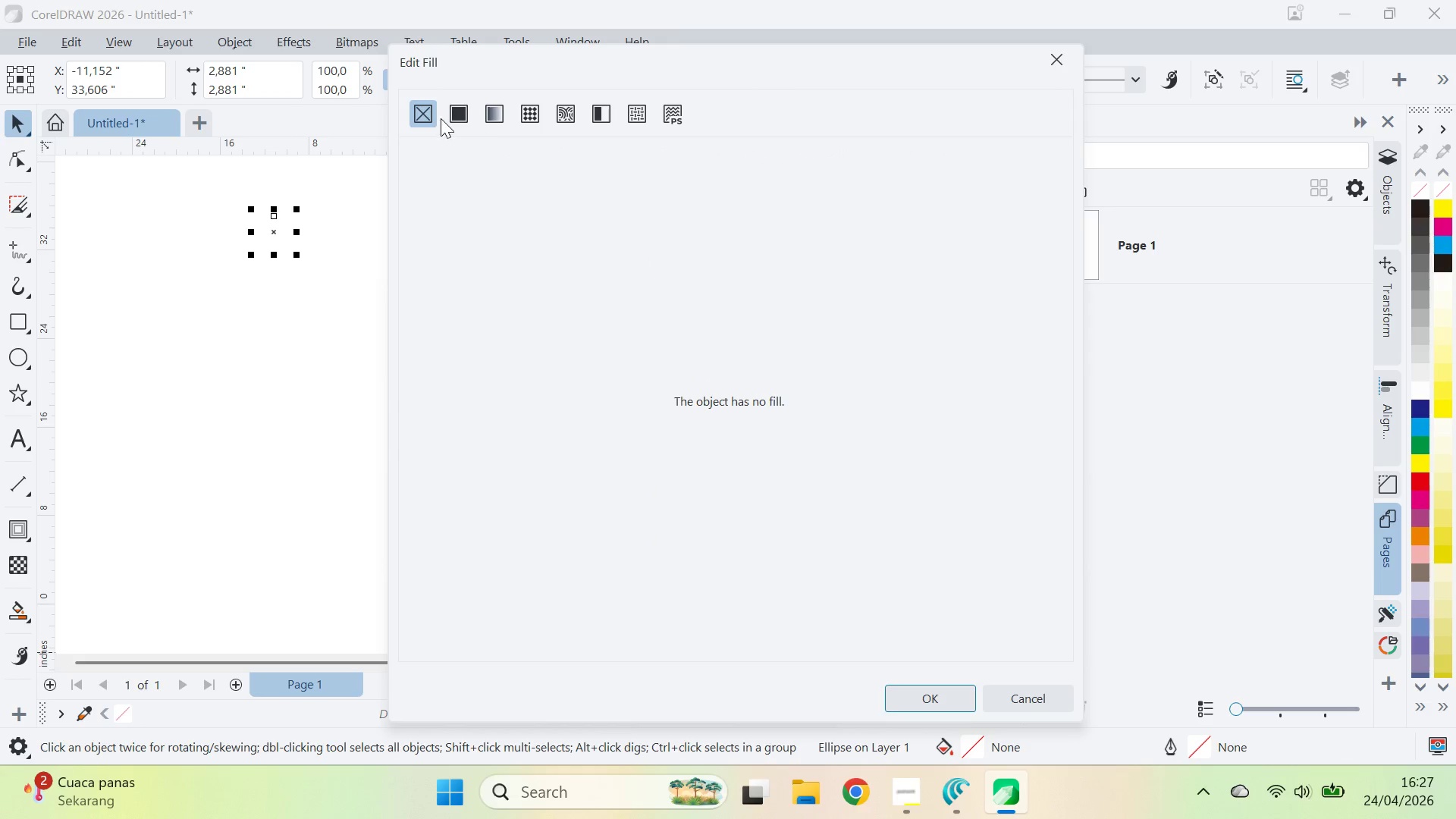 
double_click([463, 103])
 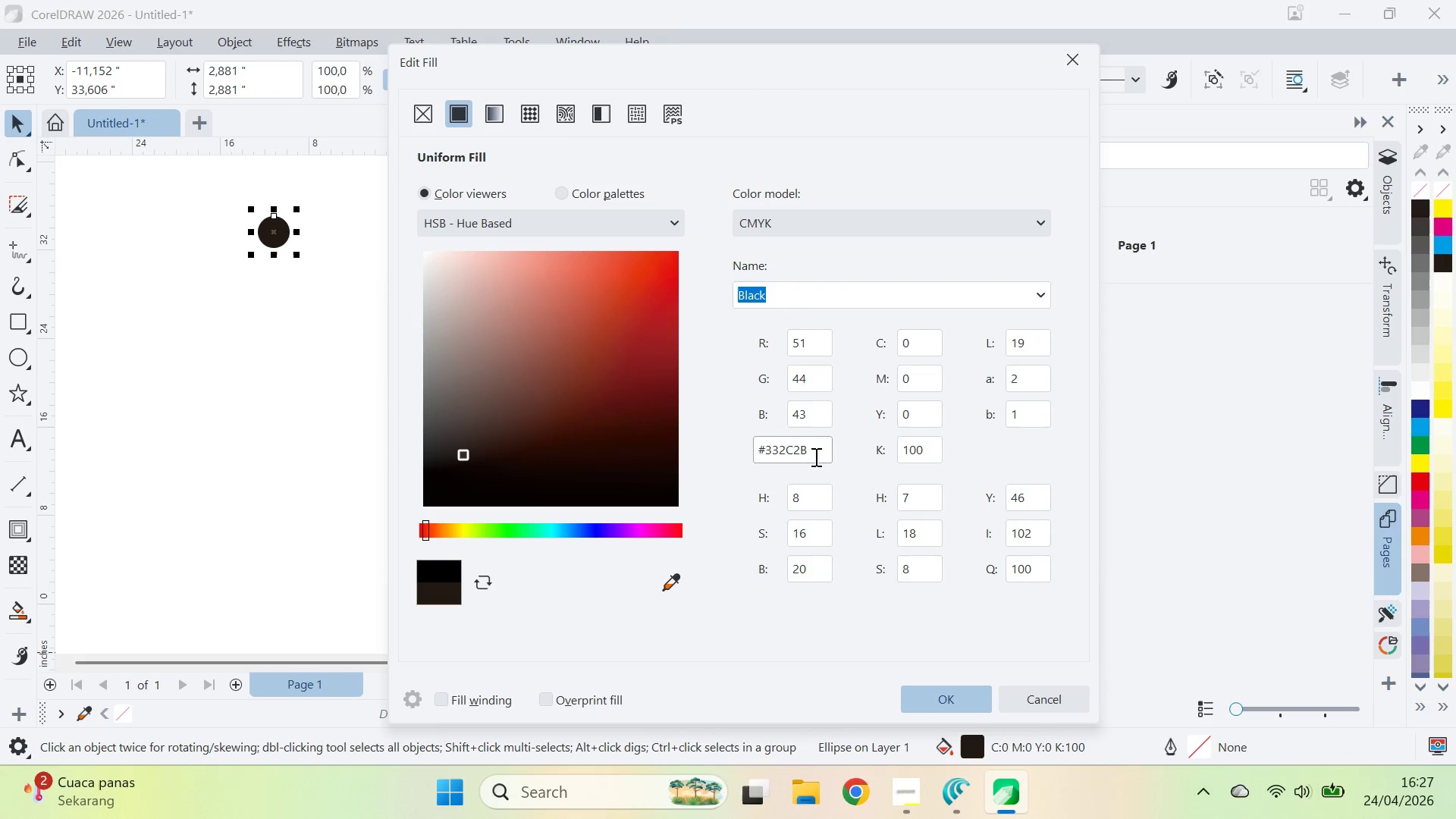 
left_click_drag(start_coordinate=[820, 451], to_coordinate=[684, 438])
 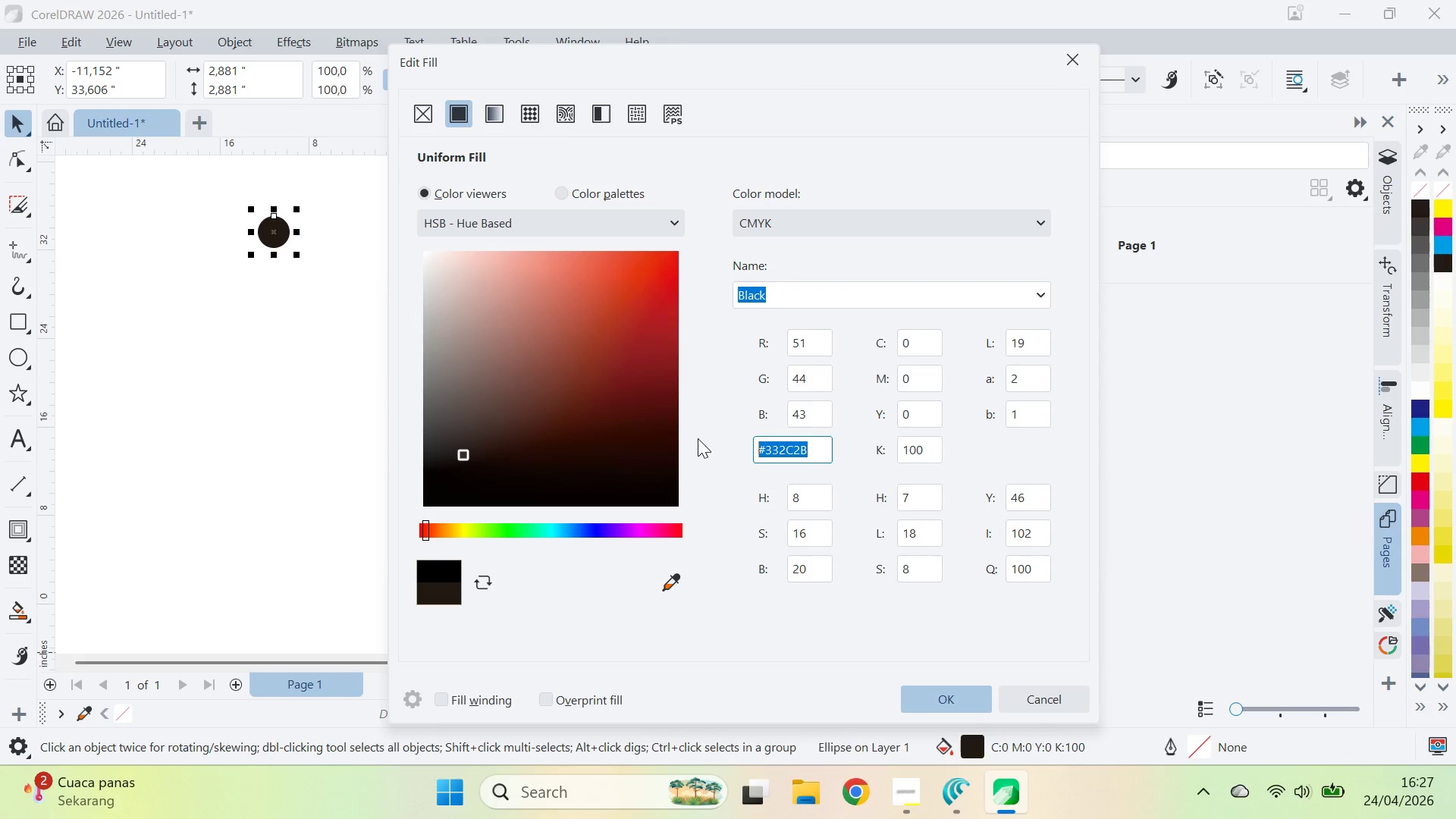 
type(6b8f6b)
 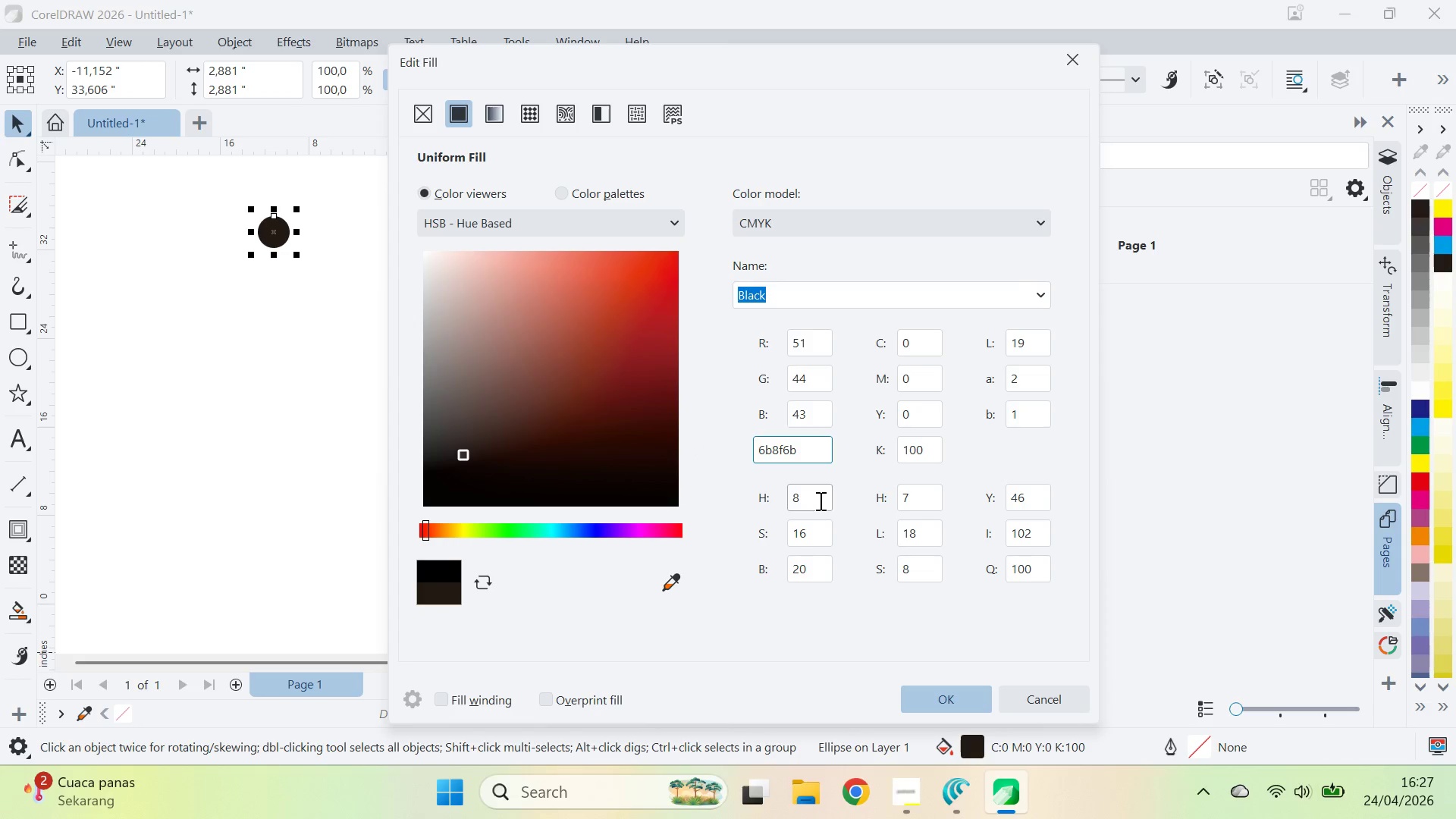 
key(Tab)
 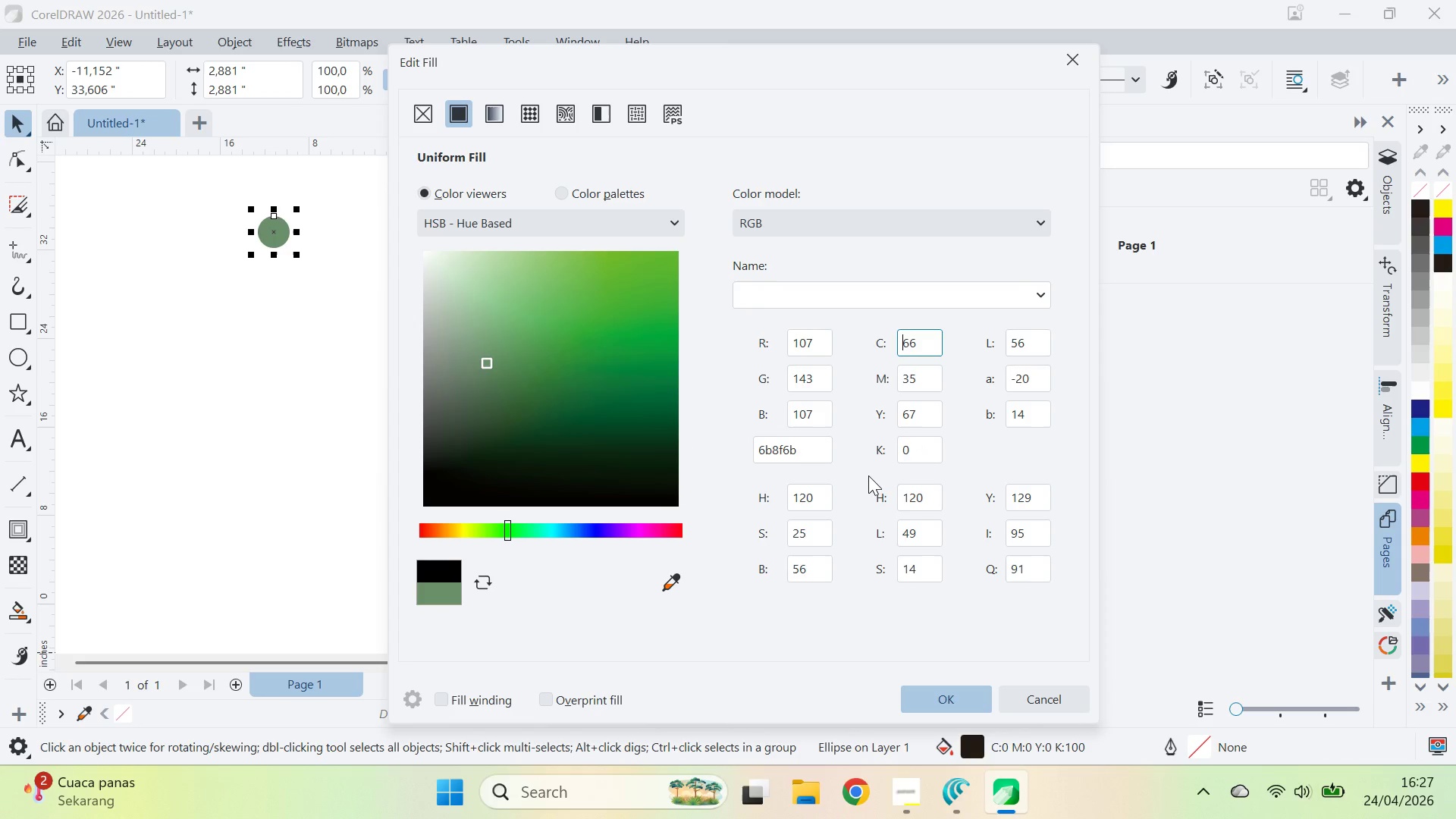 
left_click([868, 475])
 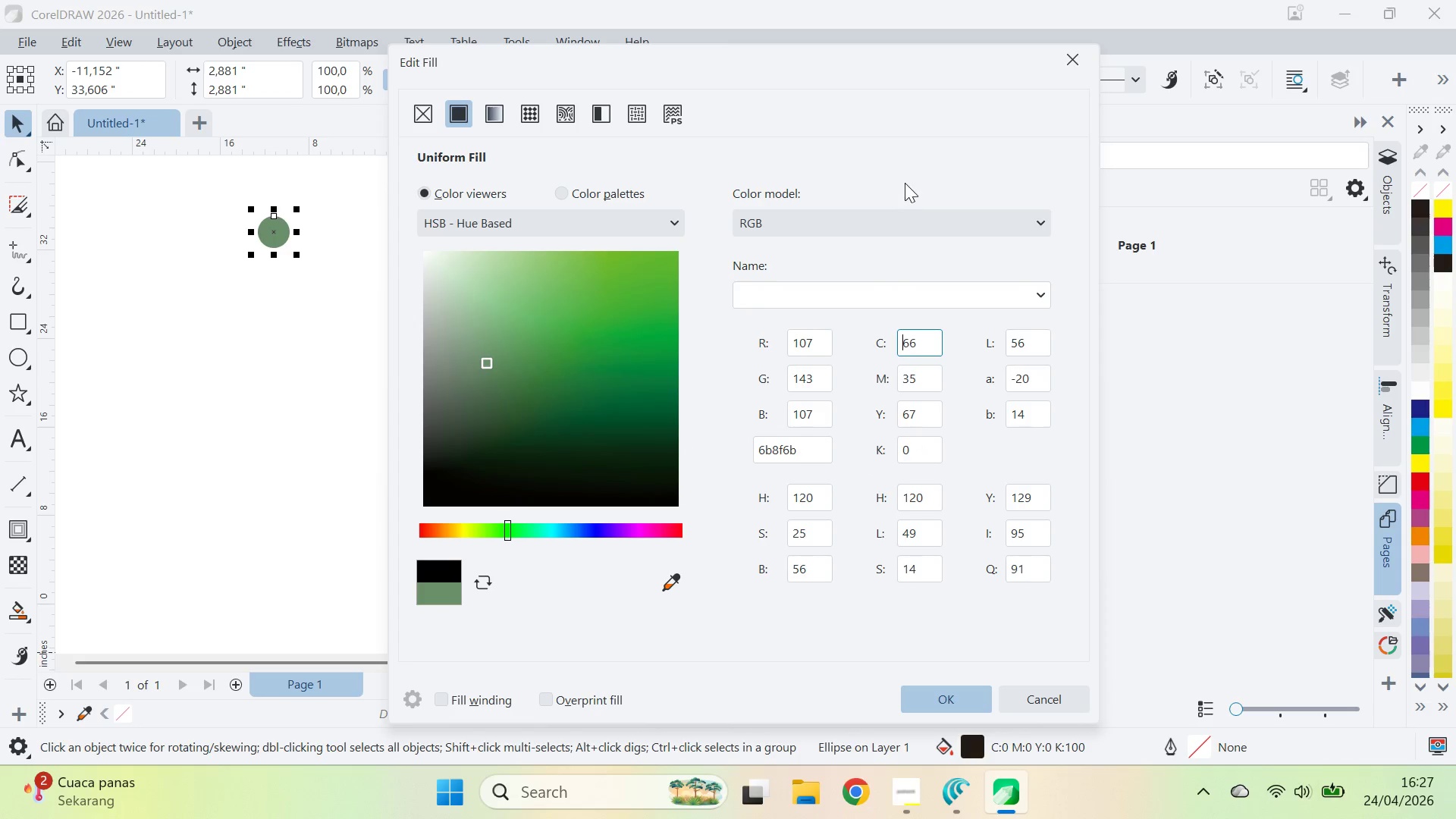 
double_click([913, 212])
 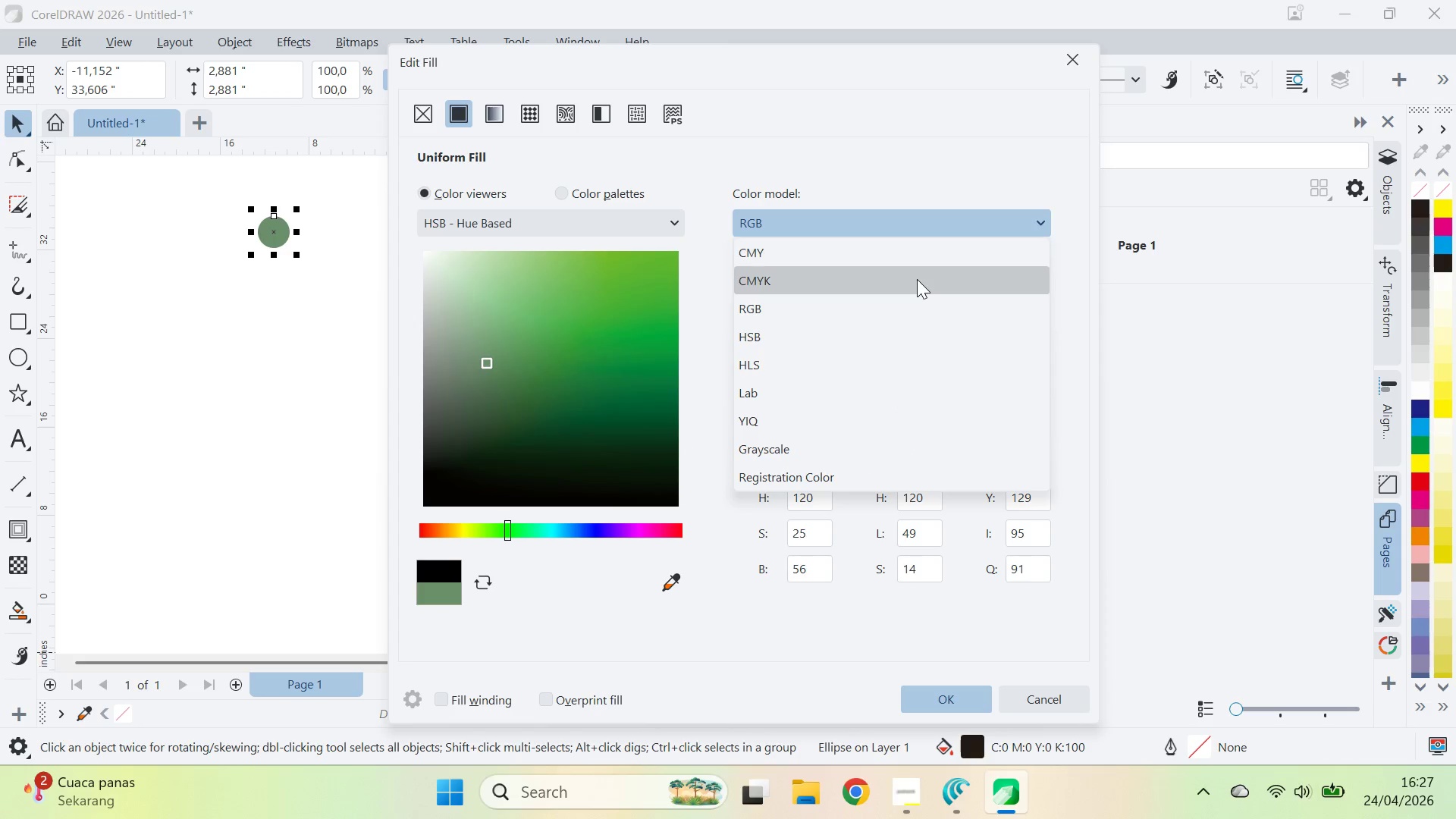 
left_click([917, 279])
 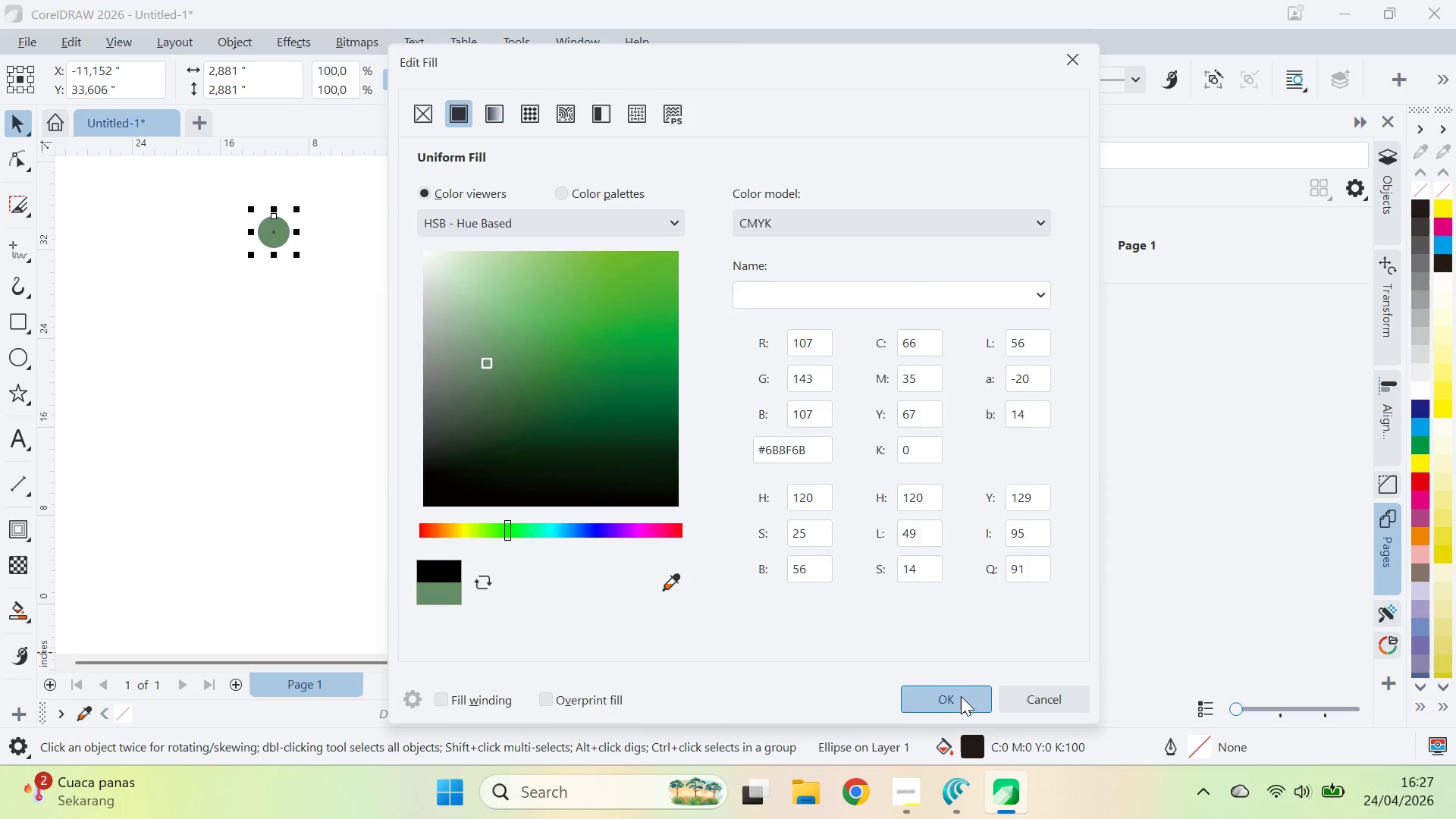 
left_click_drag(start_coordinate=[199, 313], to_coordinate=[206, 308])
 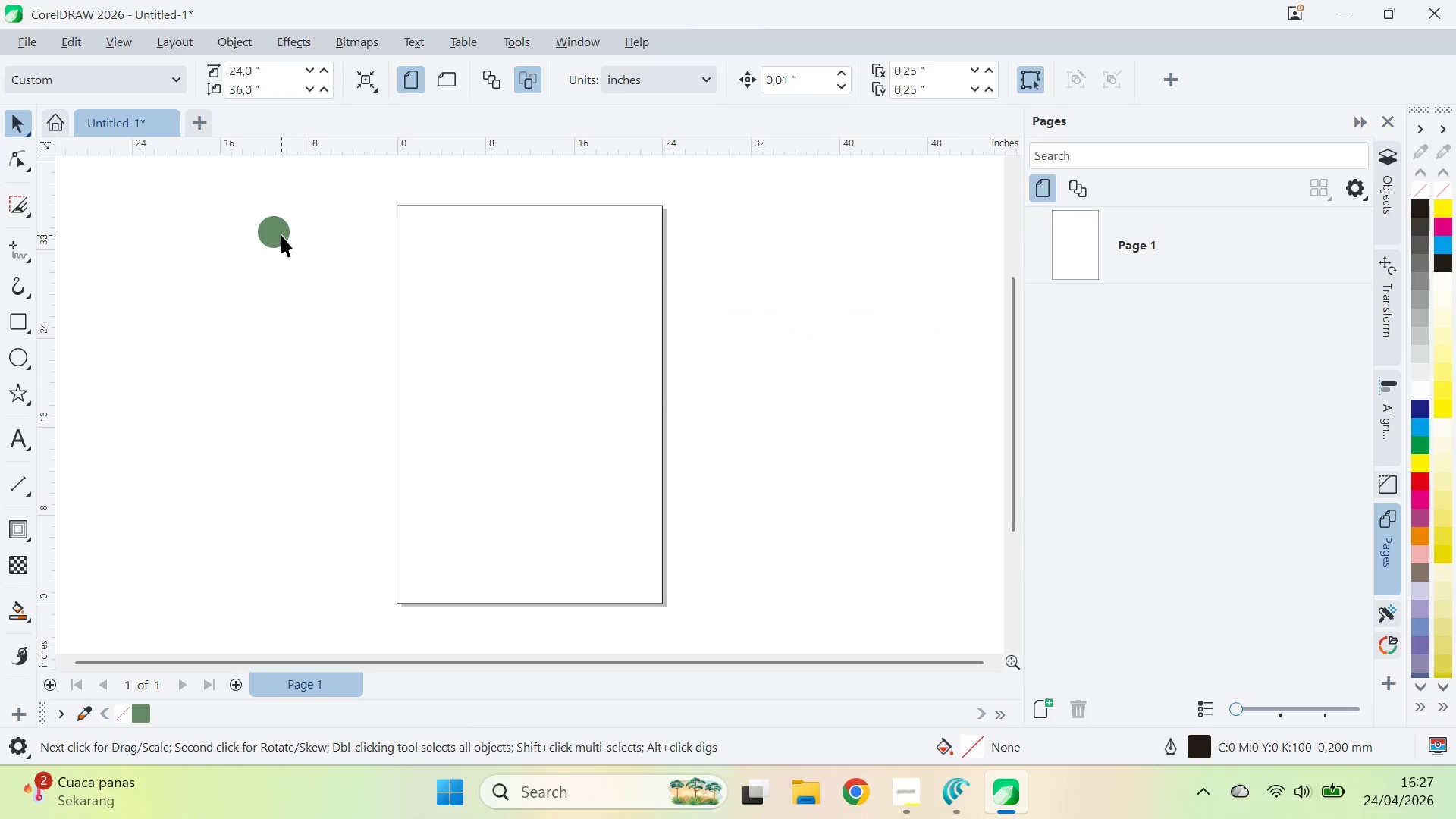 
left_click_drag(start_coordinate=[281, 235], to_coordinate=[284, 277])
 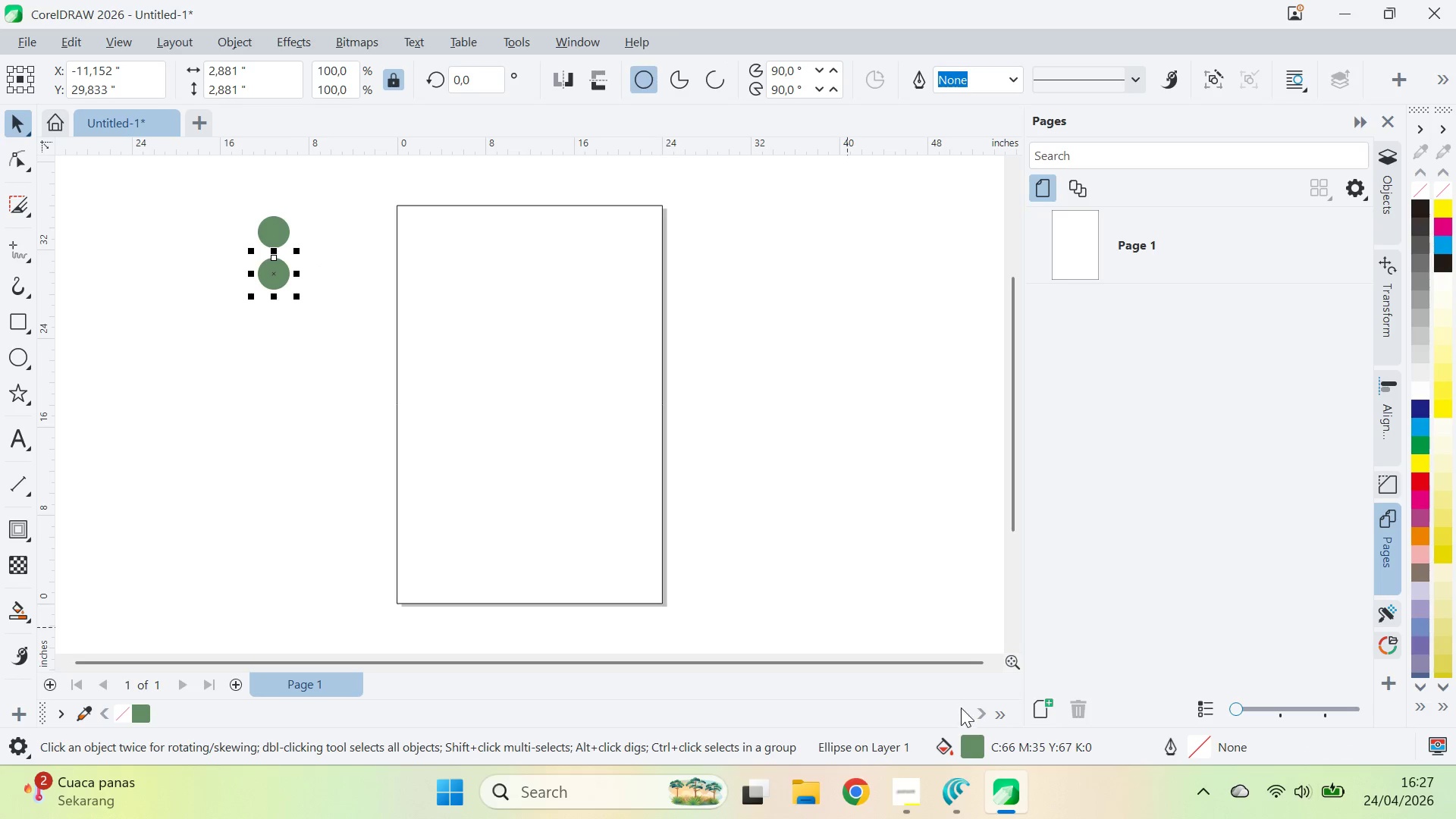 
hold_key(key=ShiftLeft, duration=1.19)
 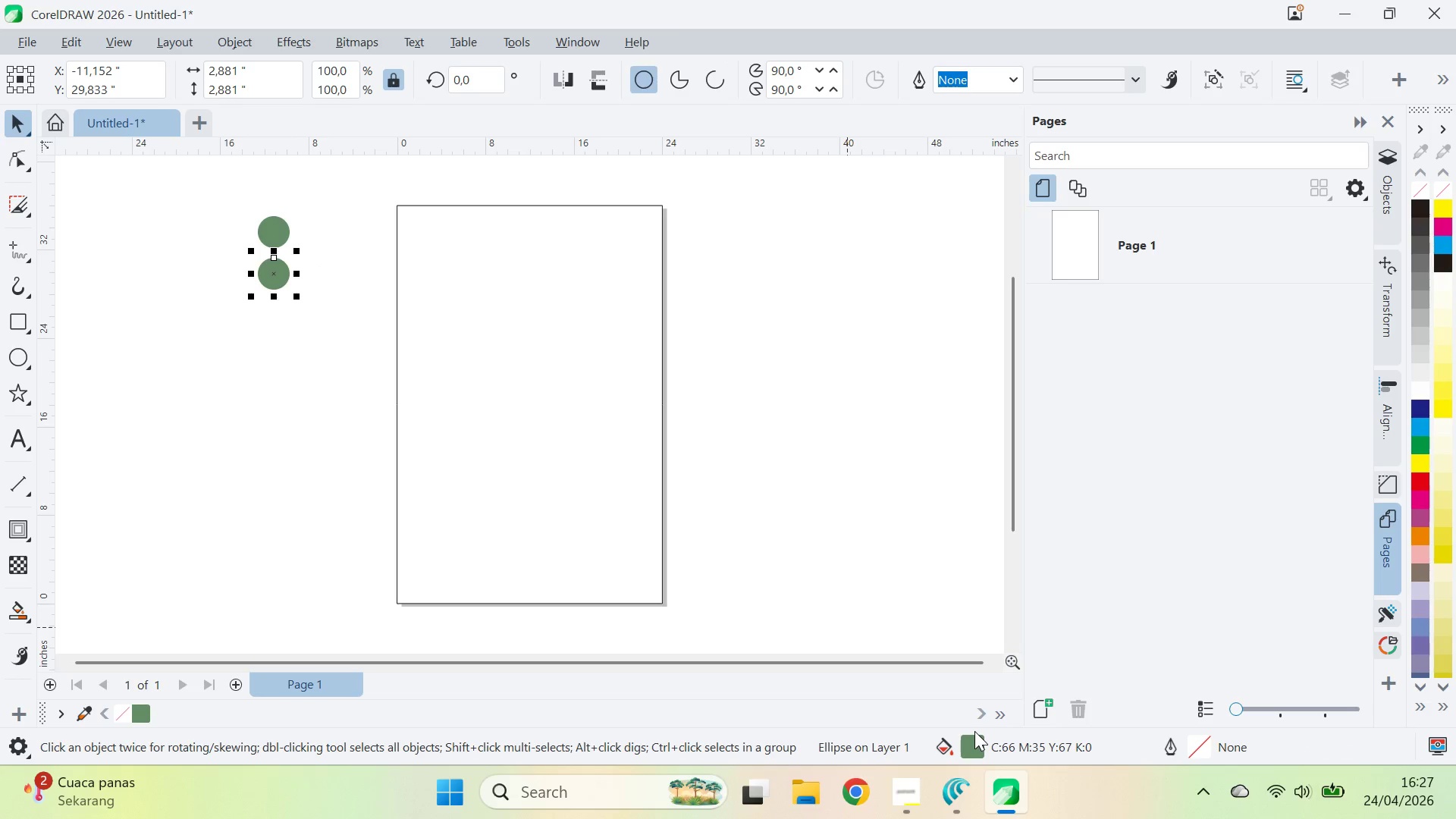 
double_click([977, 735])
 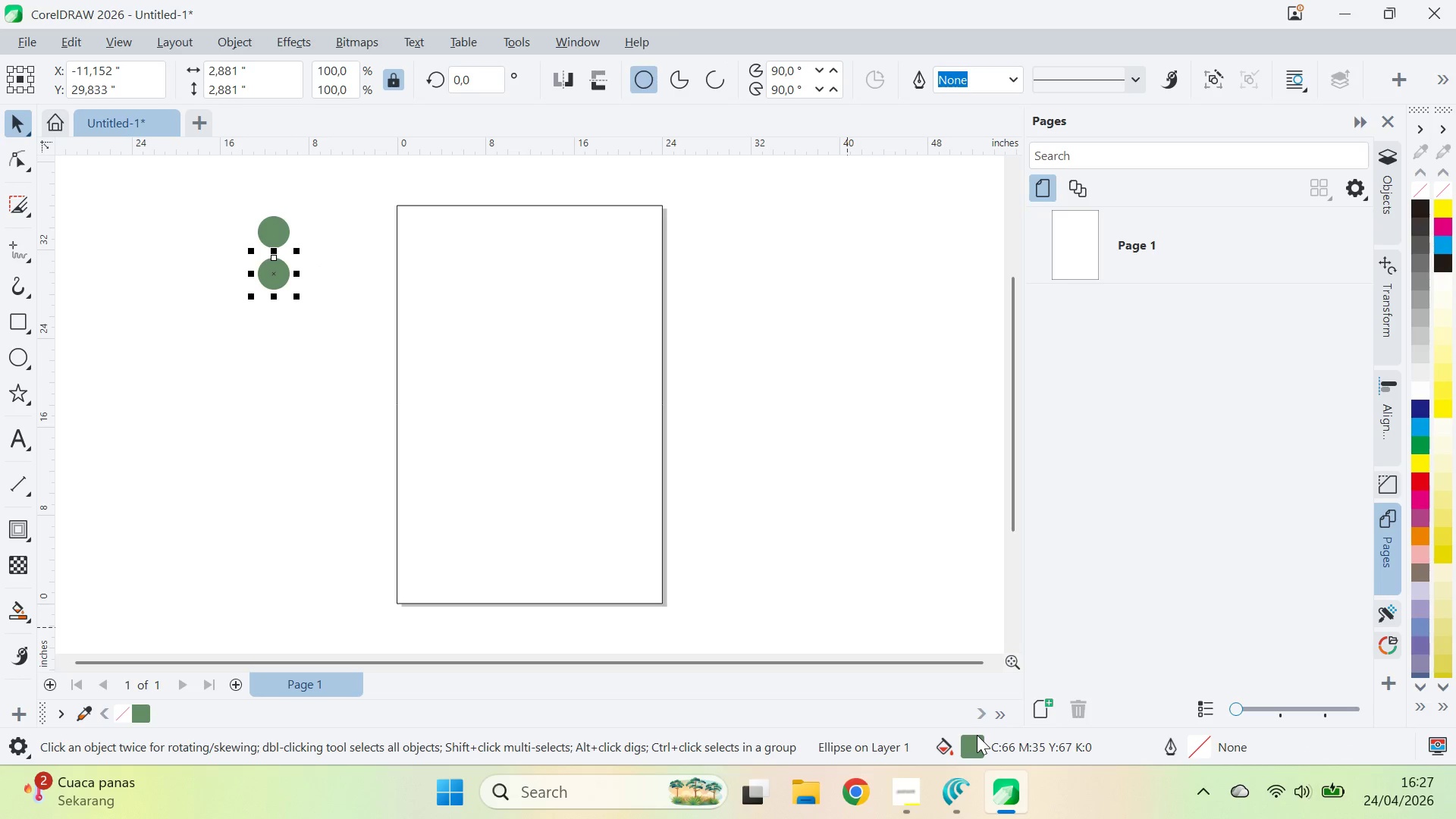 
triple_click([977, 735])
 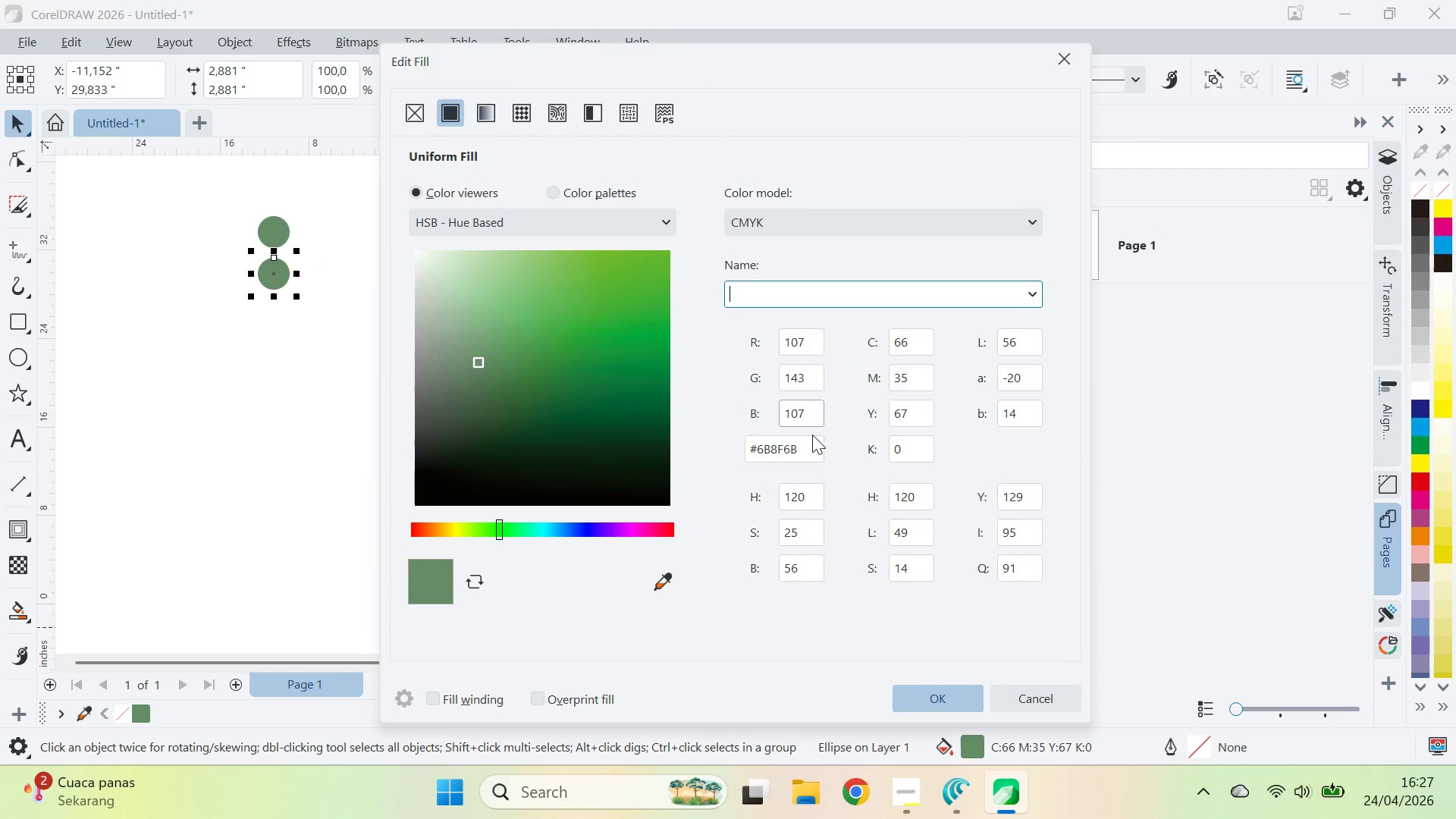 
left_click_drag(start_coordinate=[811, 444], to_coordinate=[687, 457])
 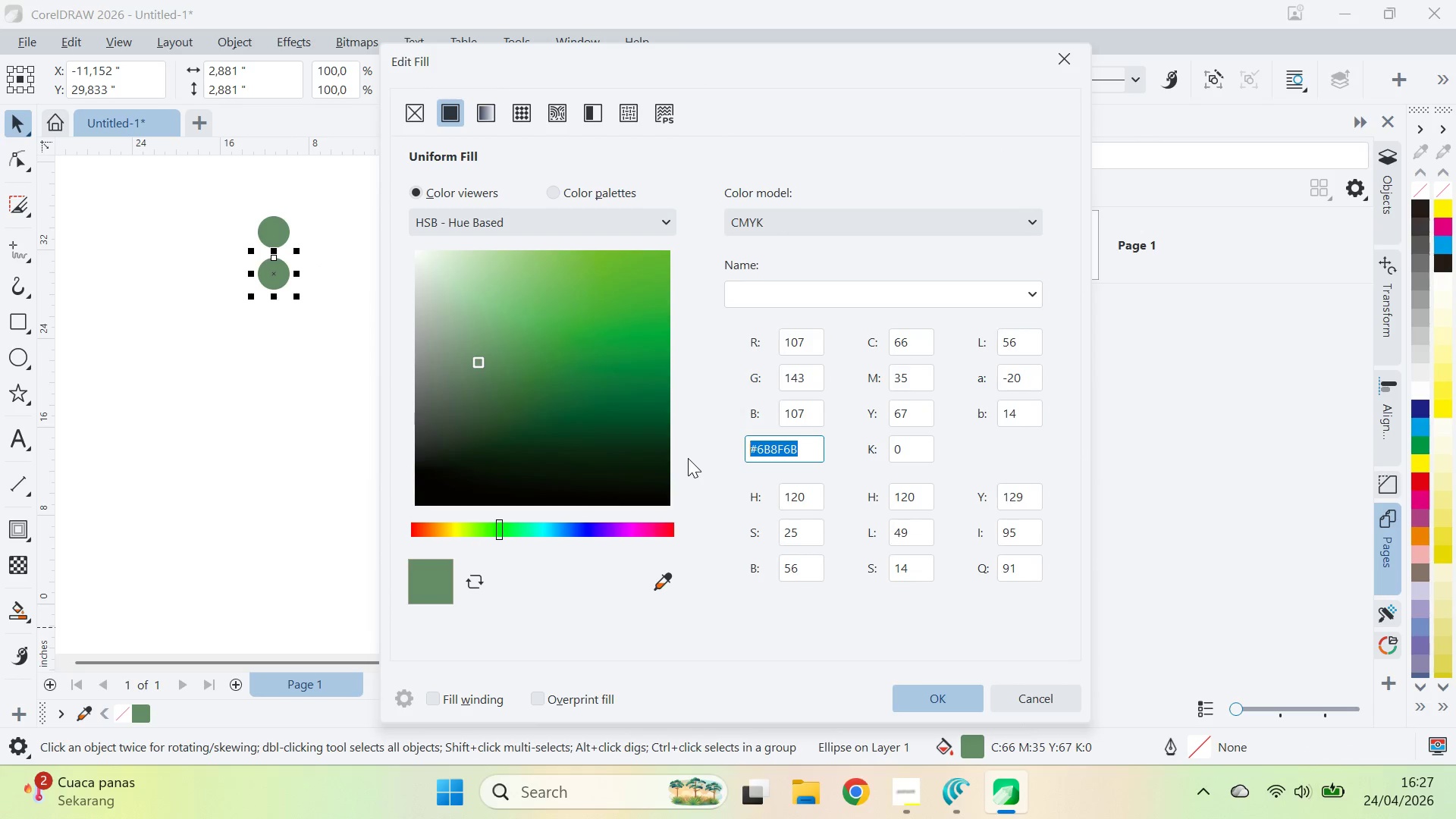 
type(1a6b6e)
 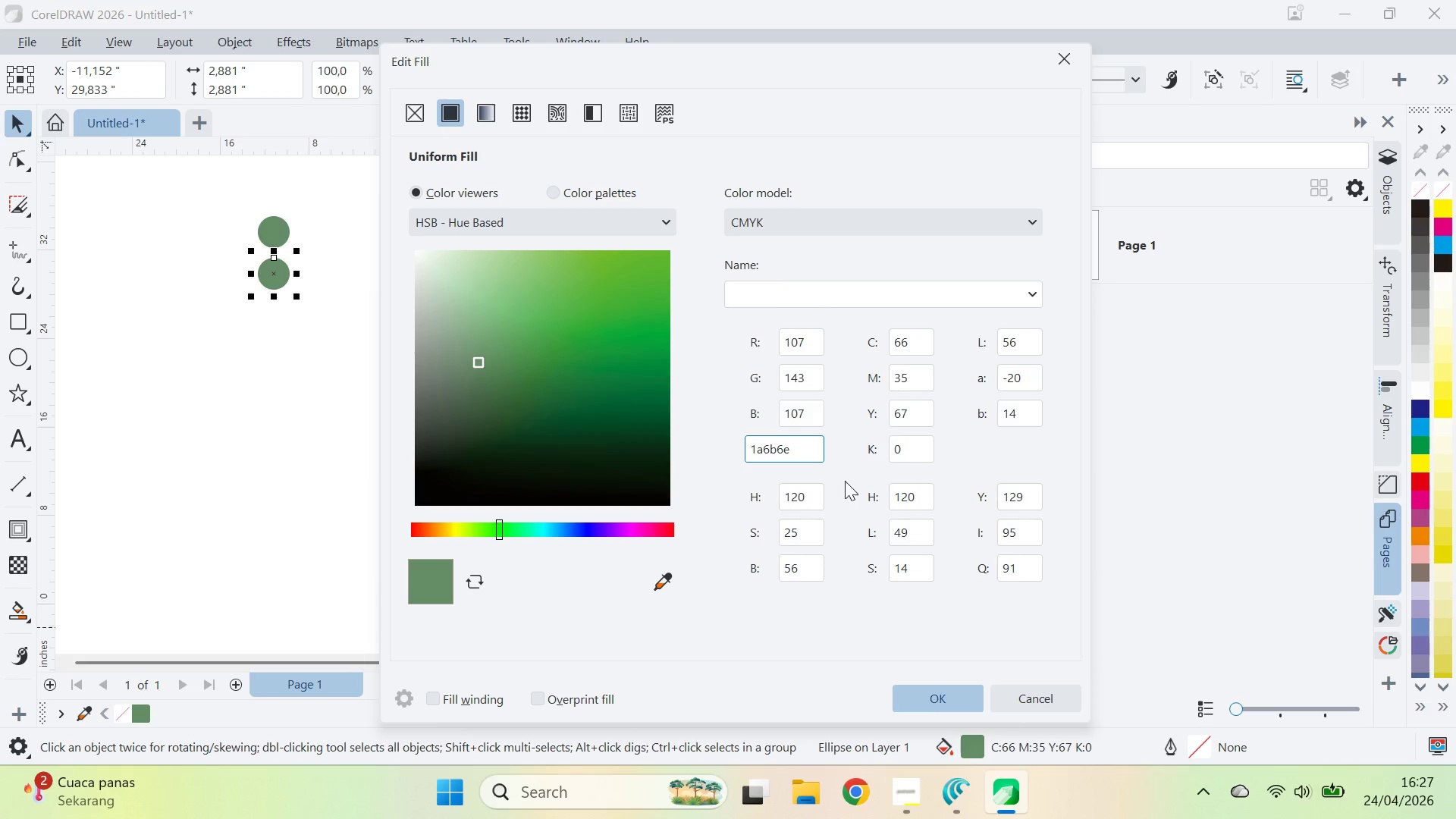 
key(Tab)
 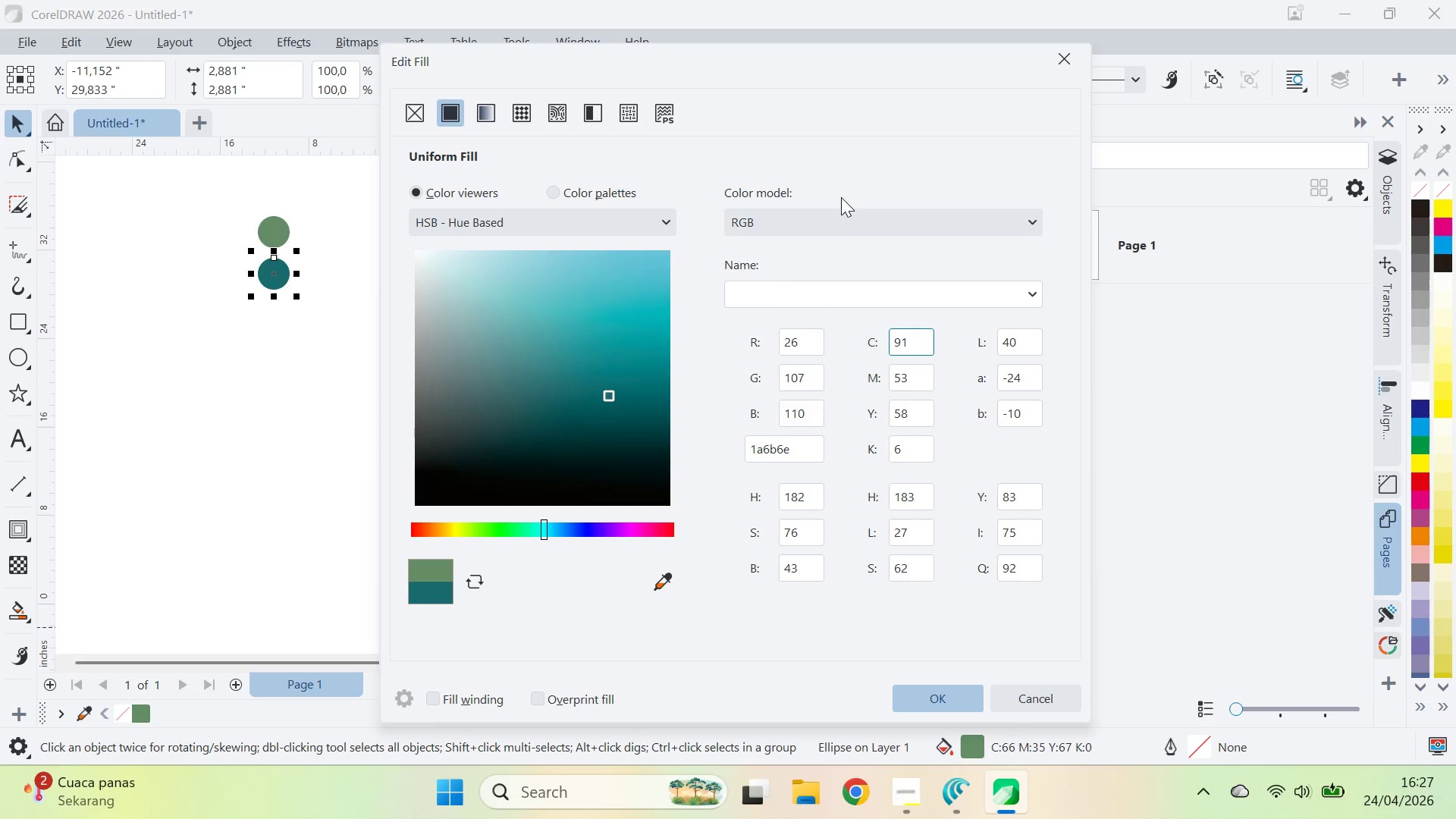 
left_click([852, 218])
 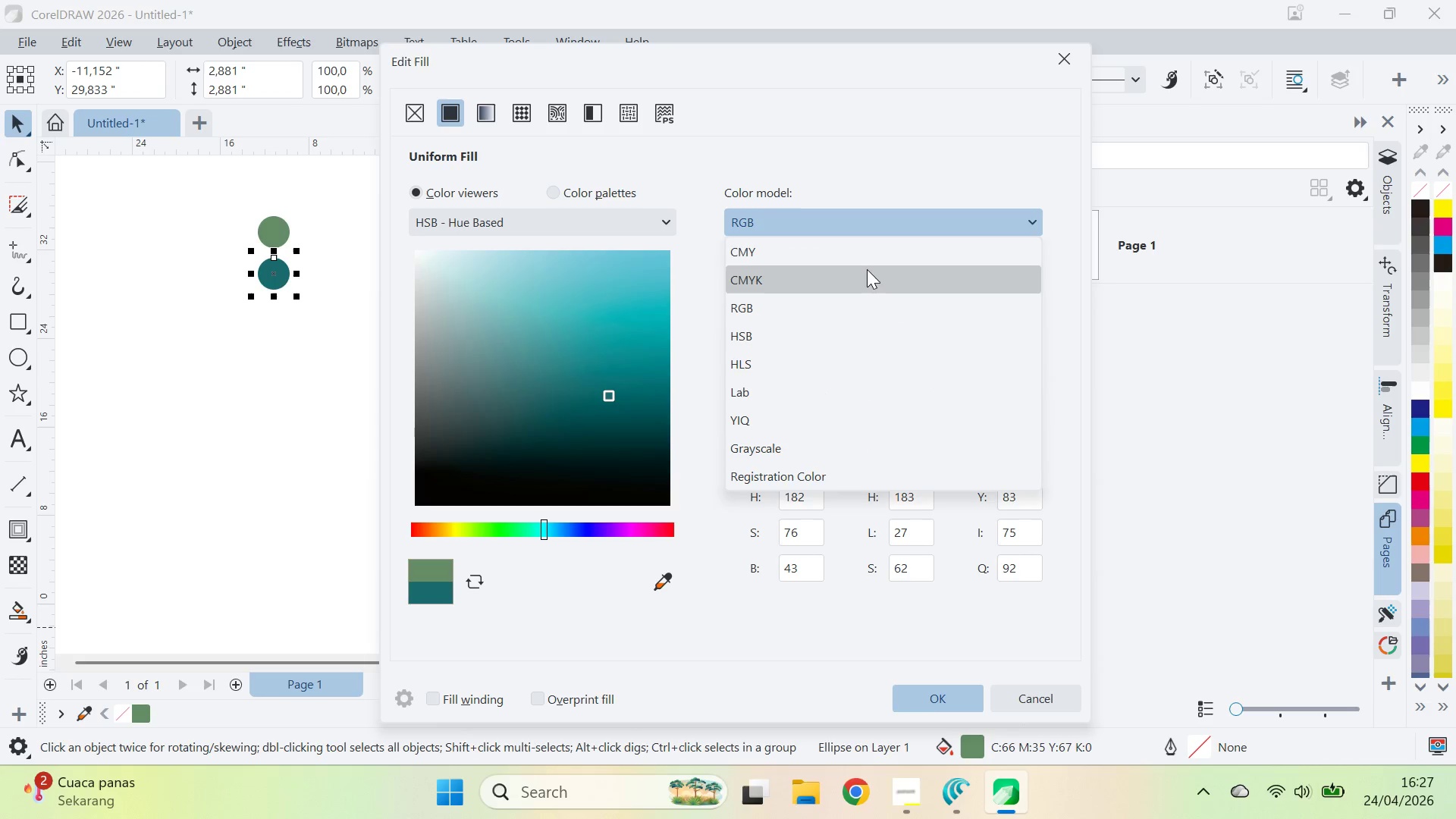 
left_click([867, 269])
 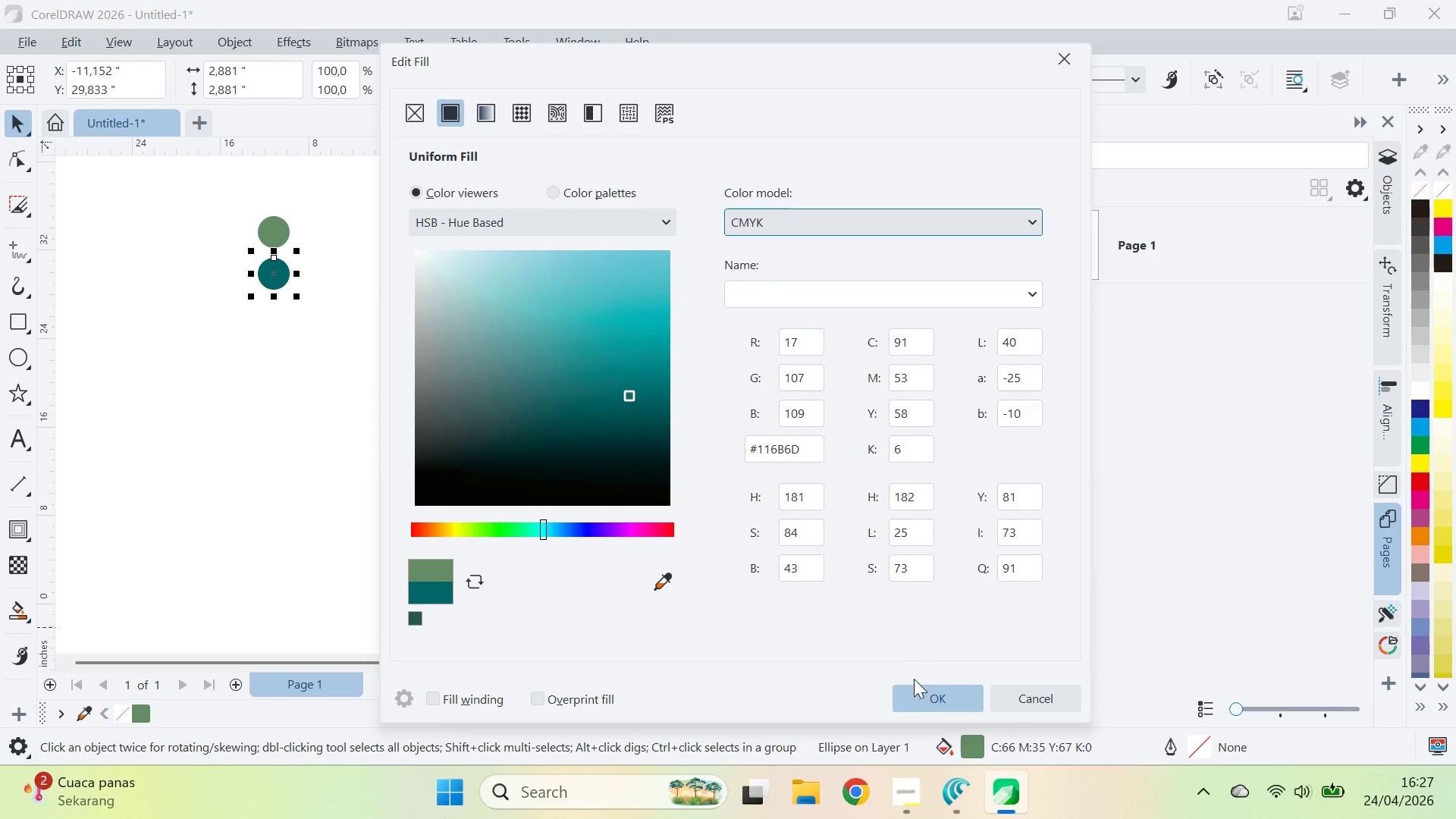 
left_click([926, 692])
 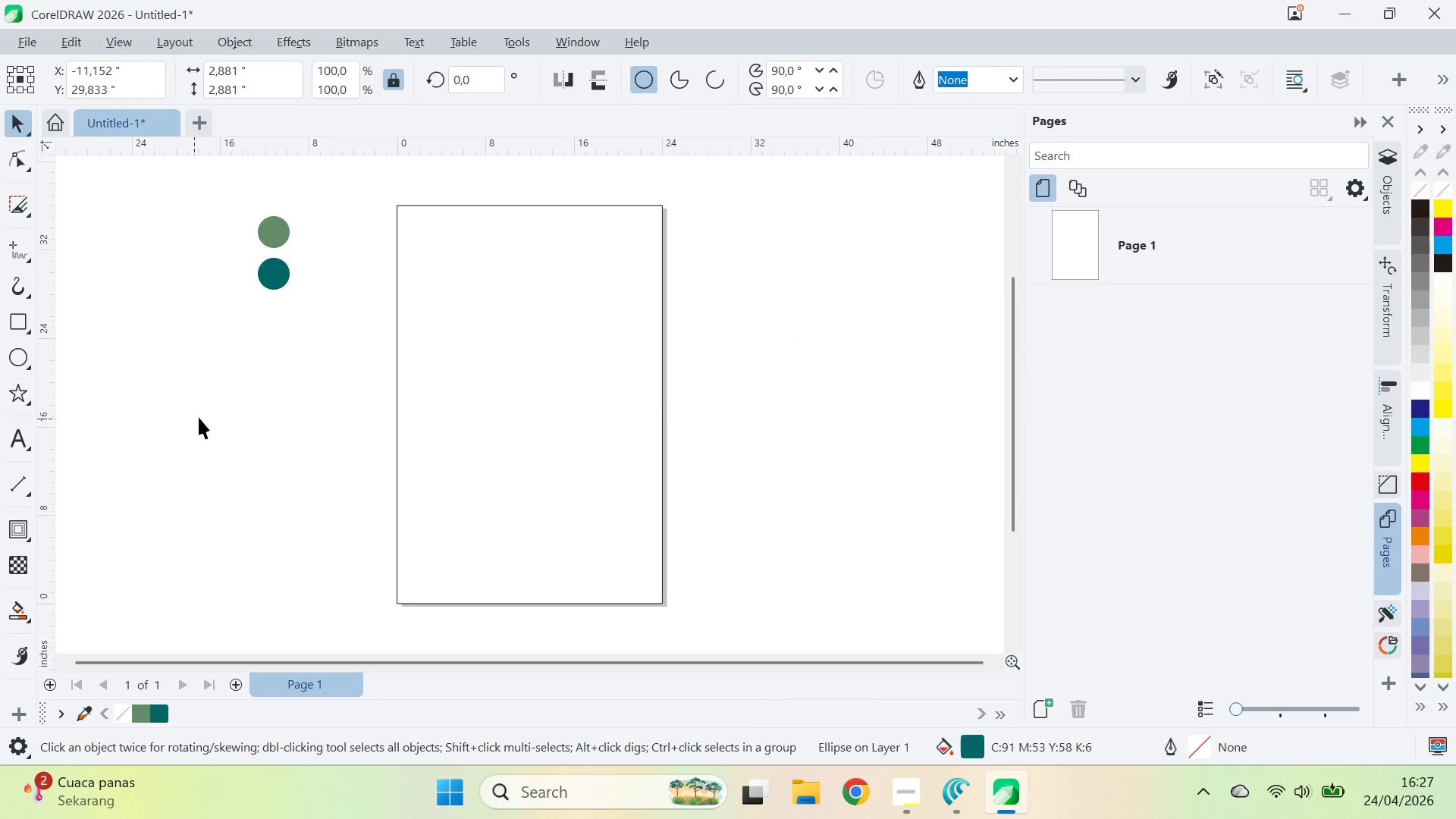 
left_click_drag(start_coordinate=[239, 405], to_coordinate=[241, 400])
 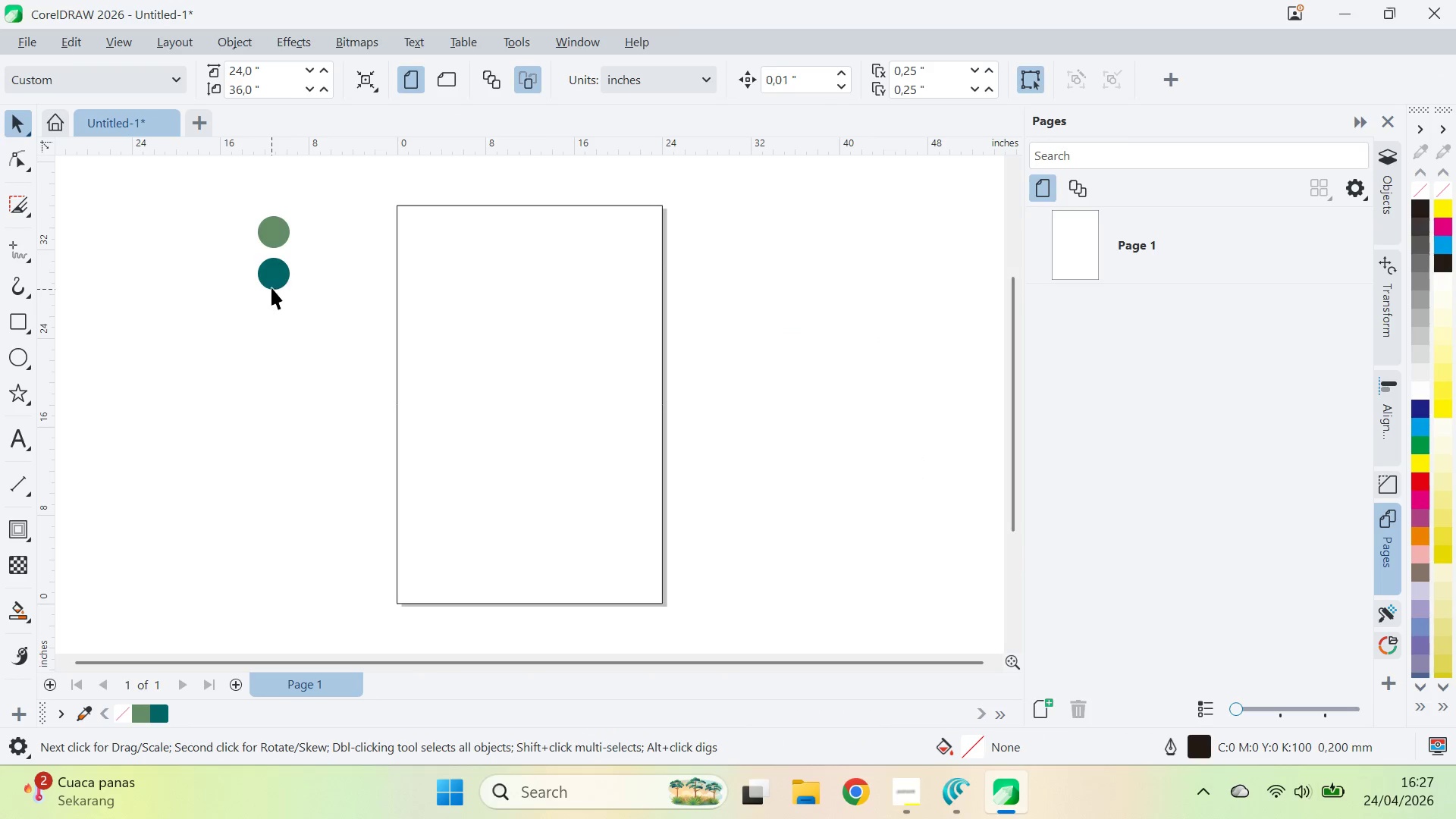 
left_click_drag(start_coordinate=[275, 282], to_coordinate=[278, 319])
 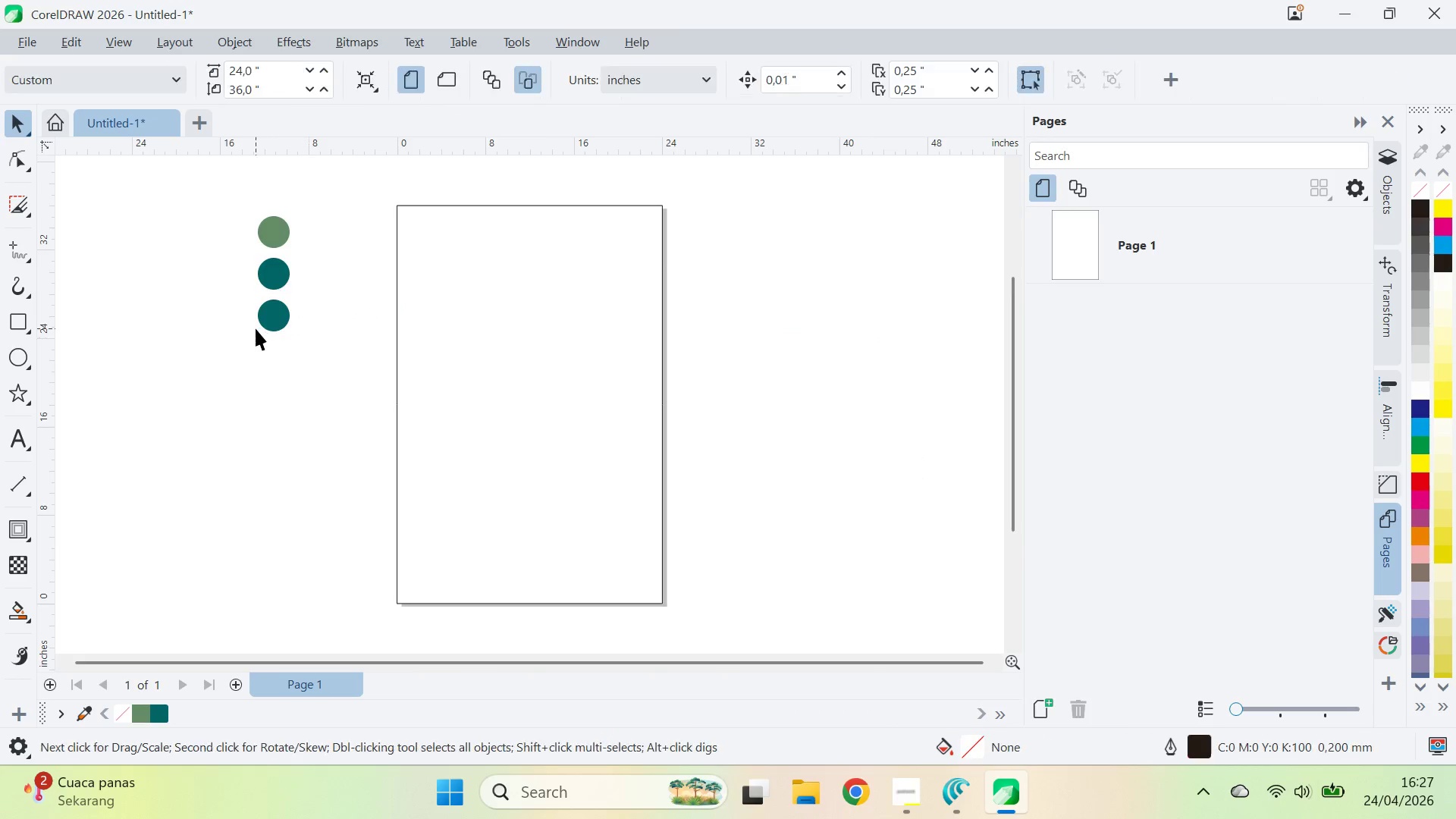 
hold_key(key=ShiftLeft, duration=1.39)
 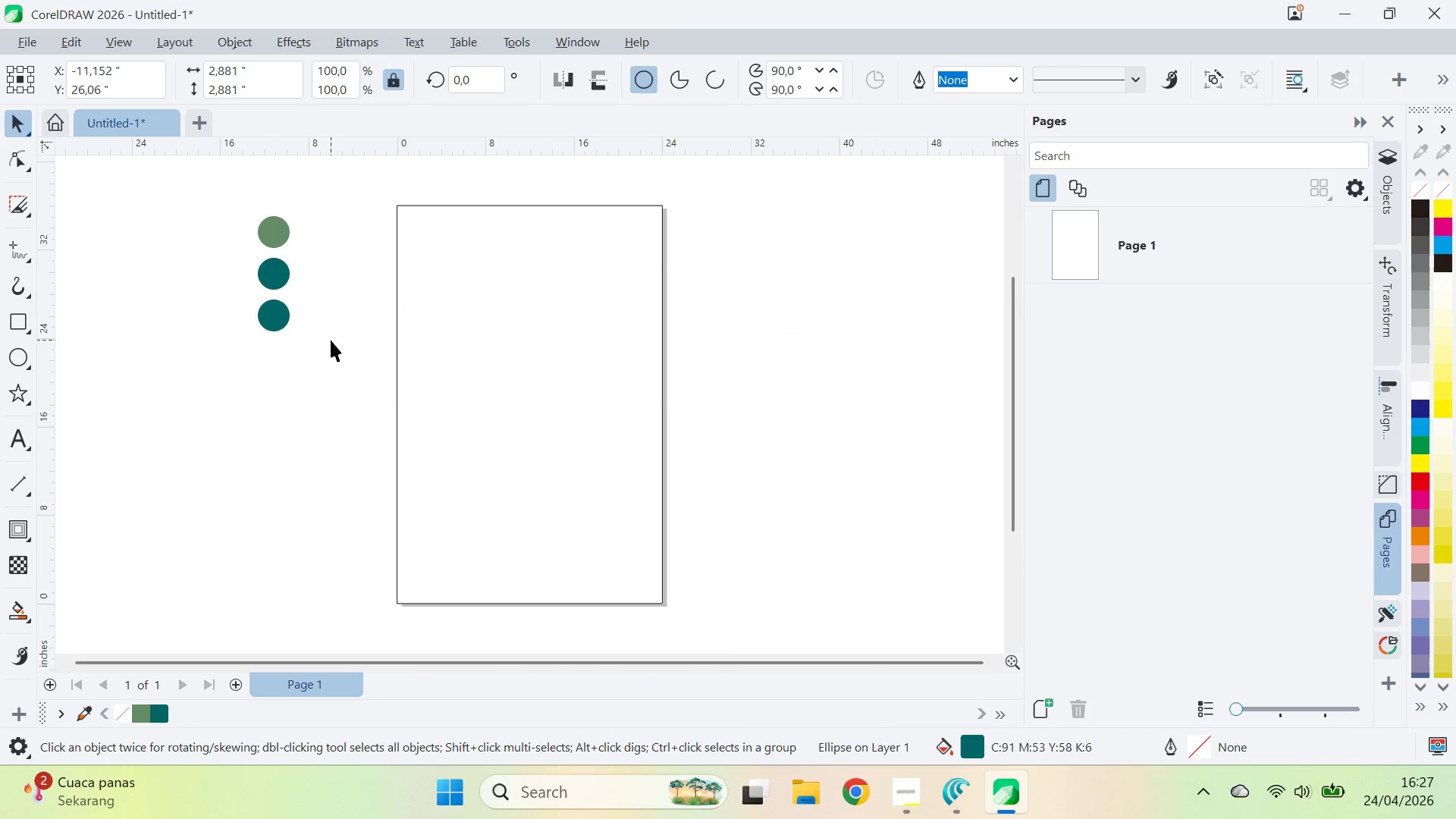 
left_click([331, 340])
 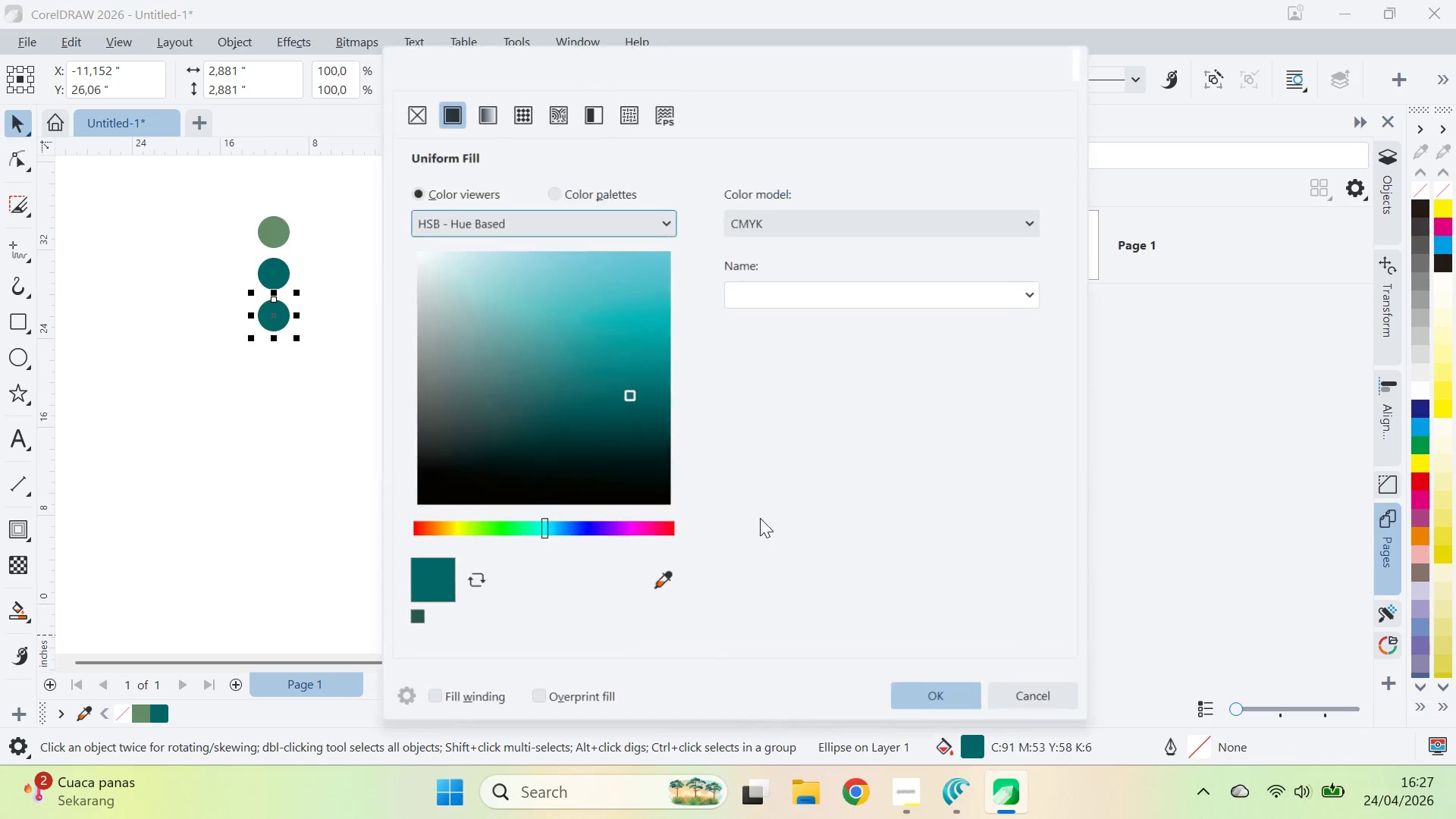 
left_click_drag(start_coordinate=[811, 453], to_coordinate=[716, 451])
 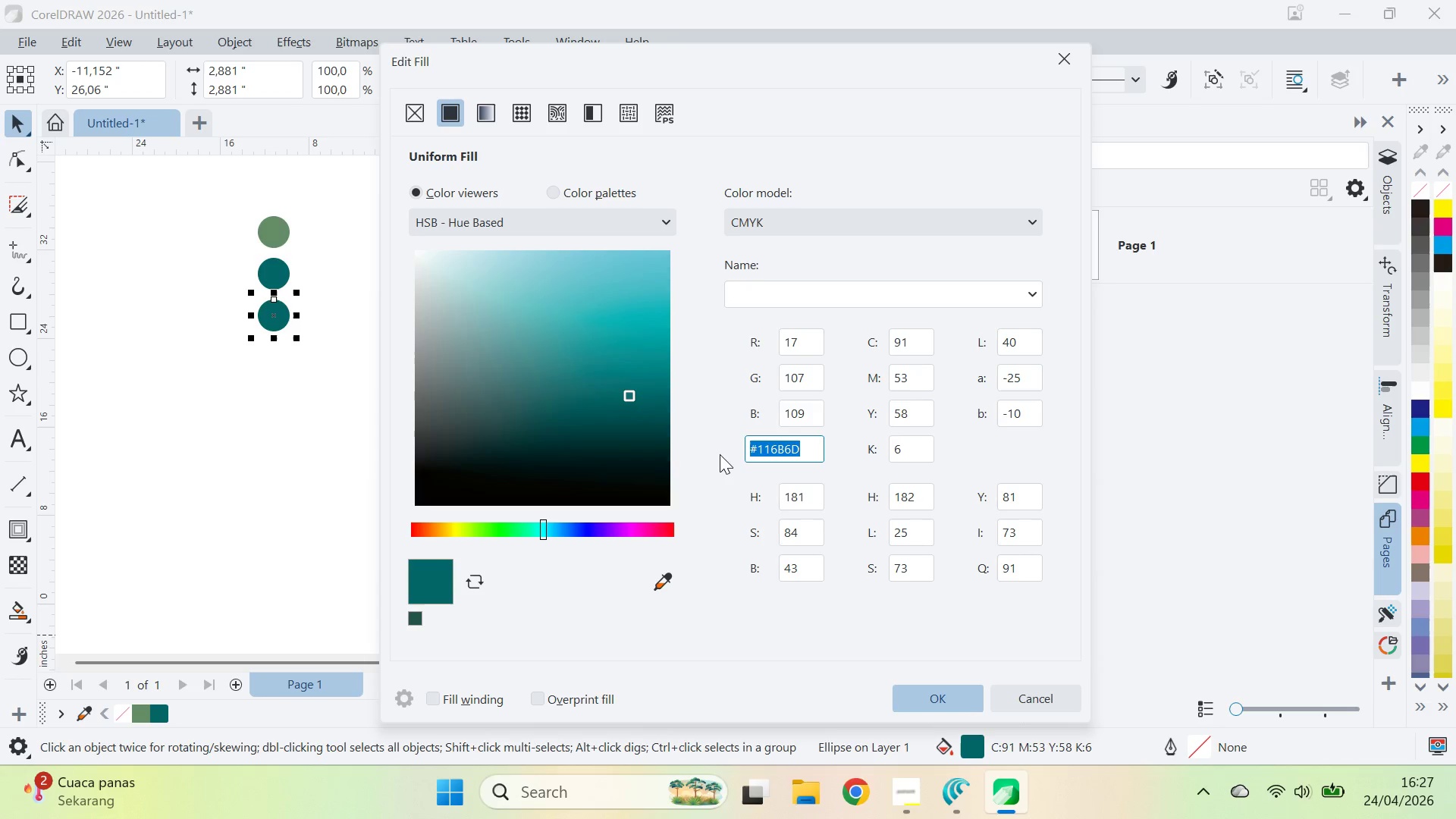 
type(b85c38)
 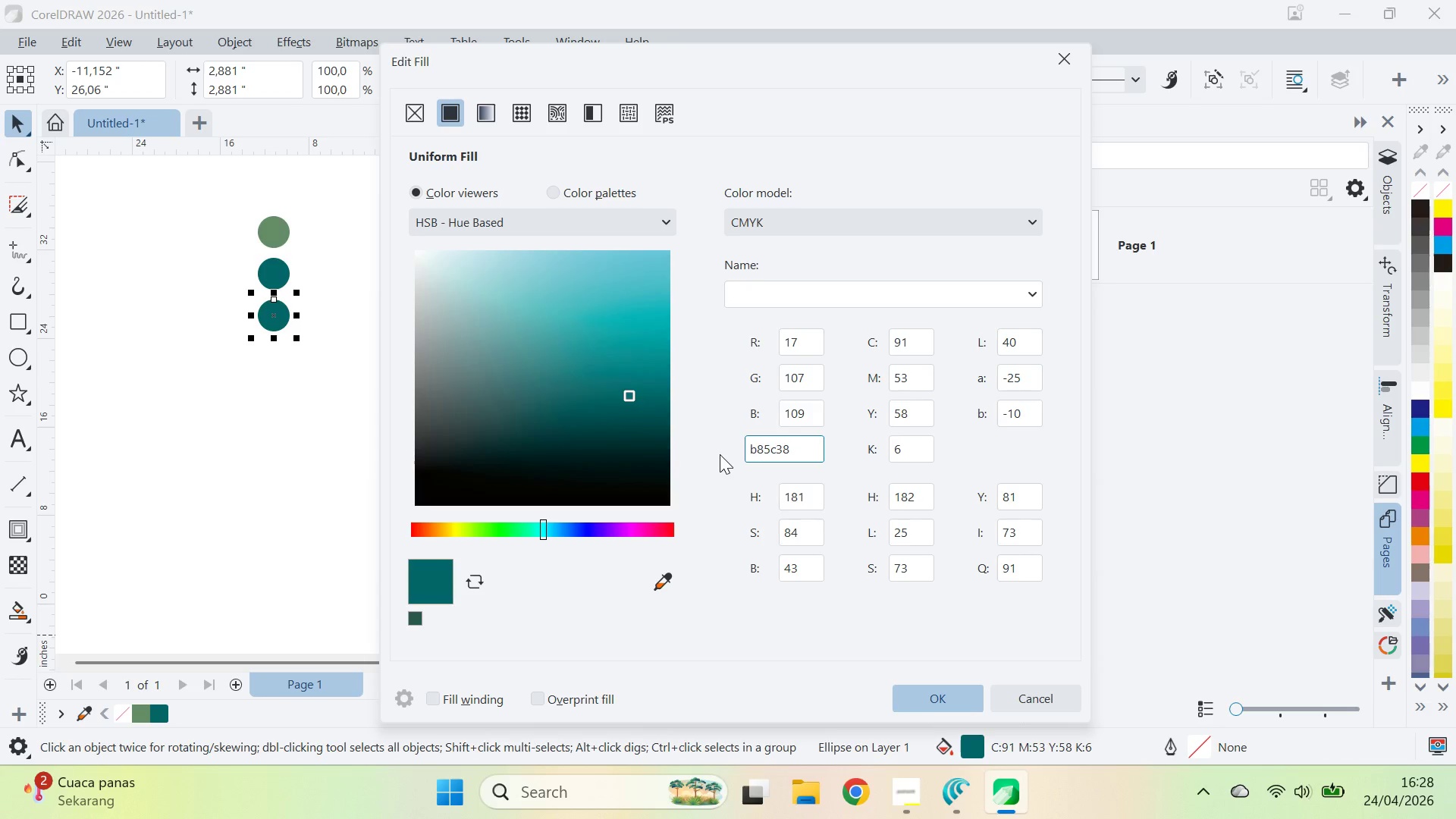 
key(Enter)
 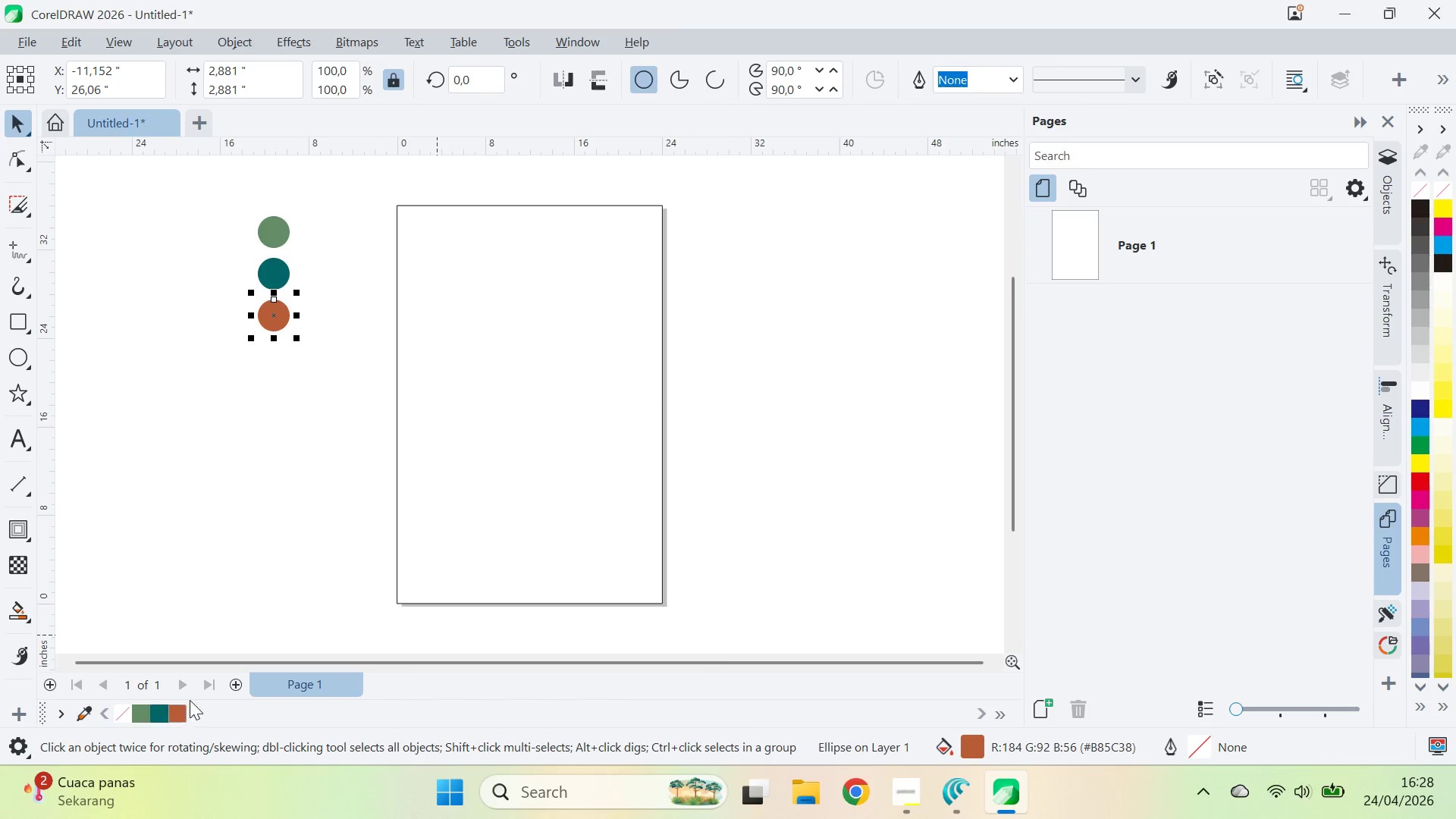 
double_click([182, 710])
 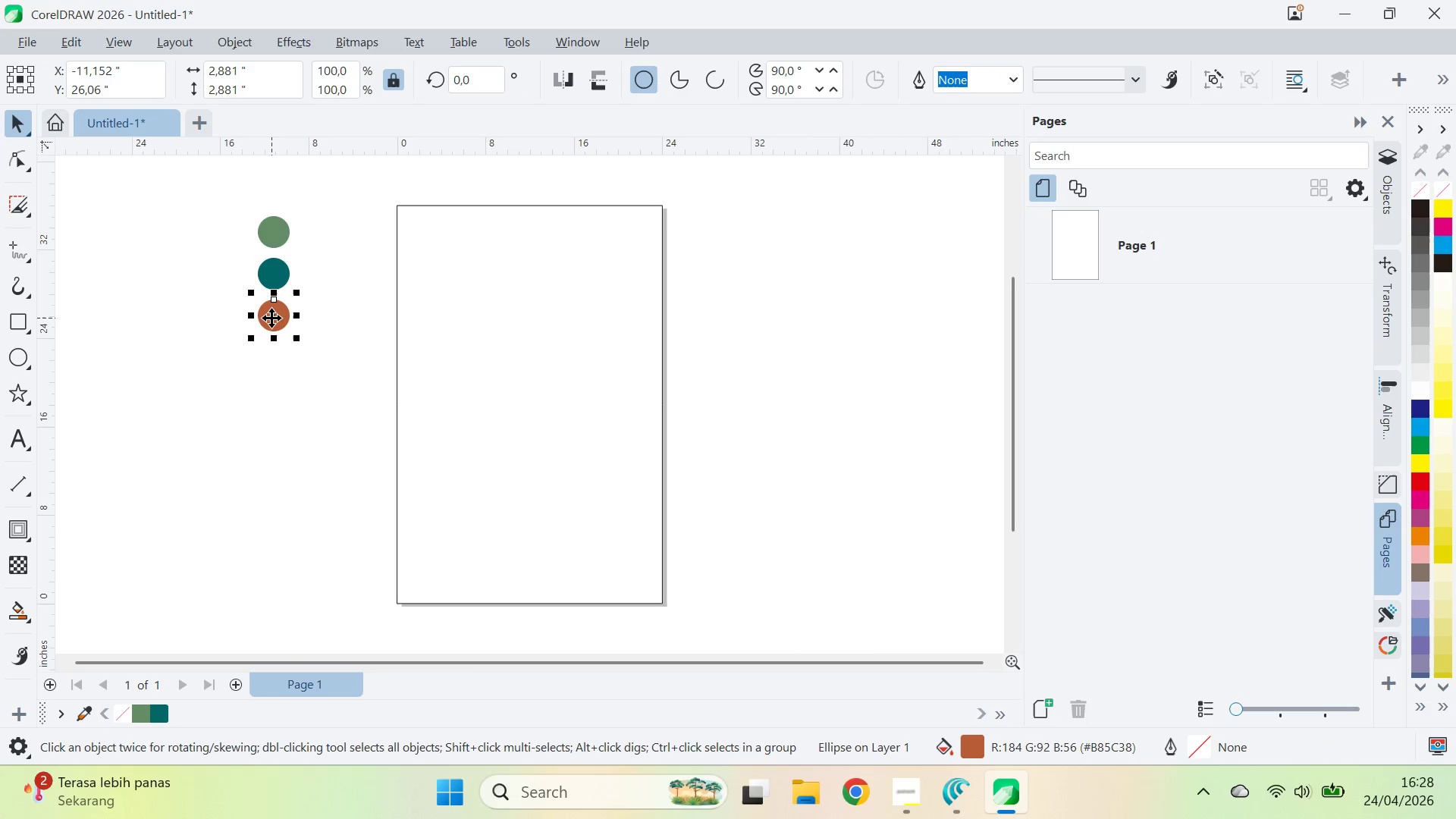 
double_click([978, 739])
 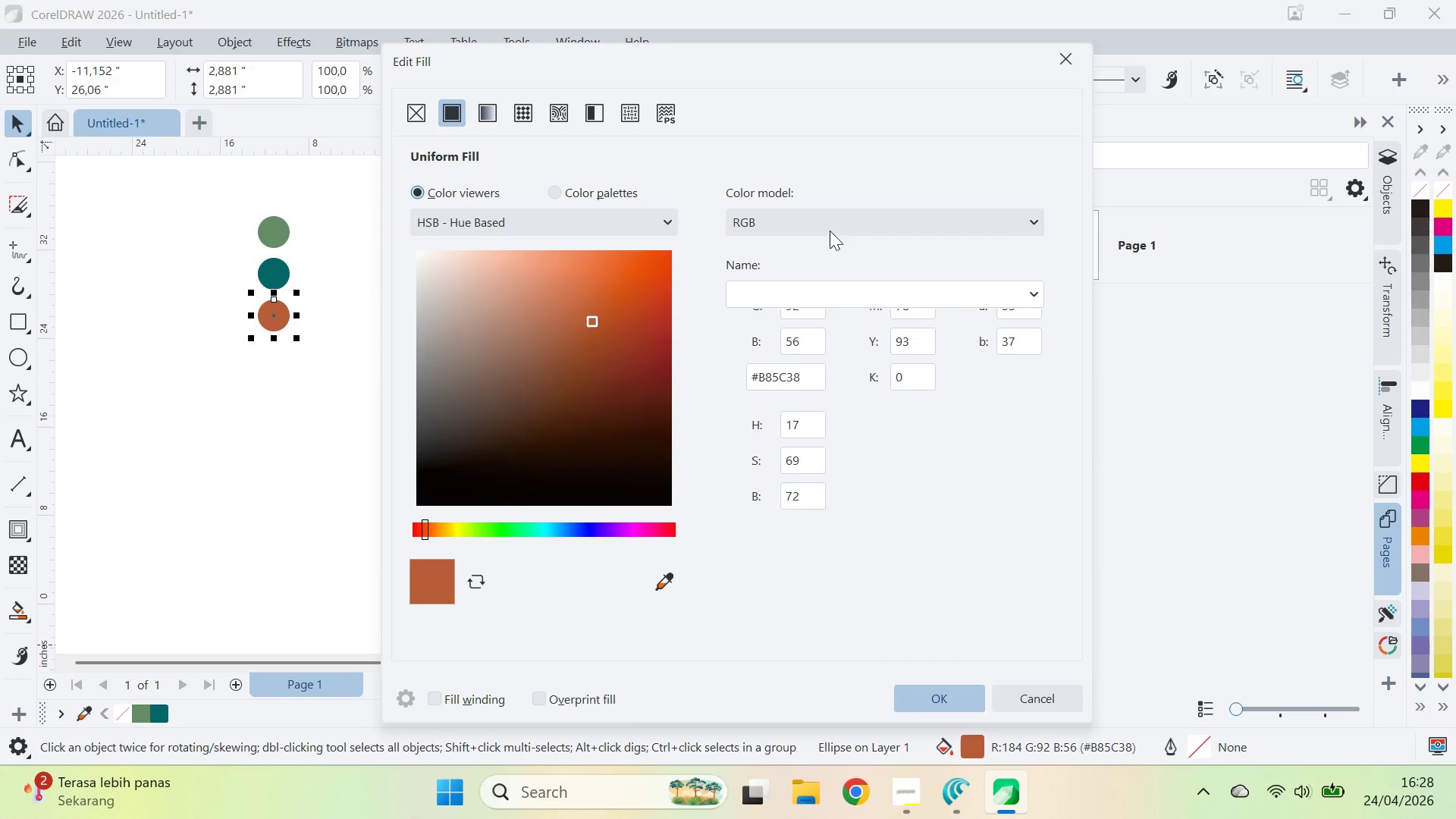 
double_click([862, 230])
 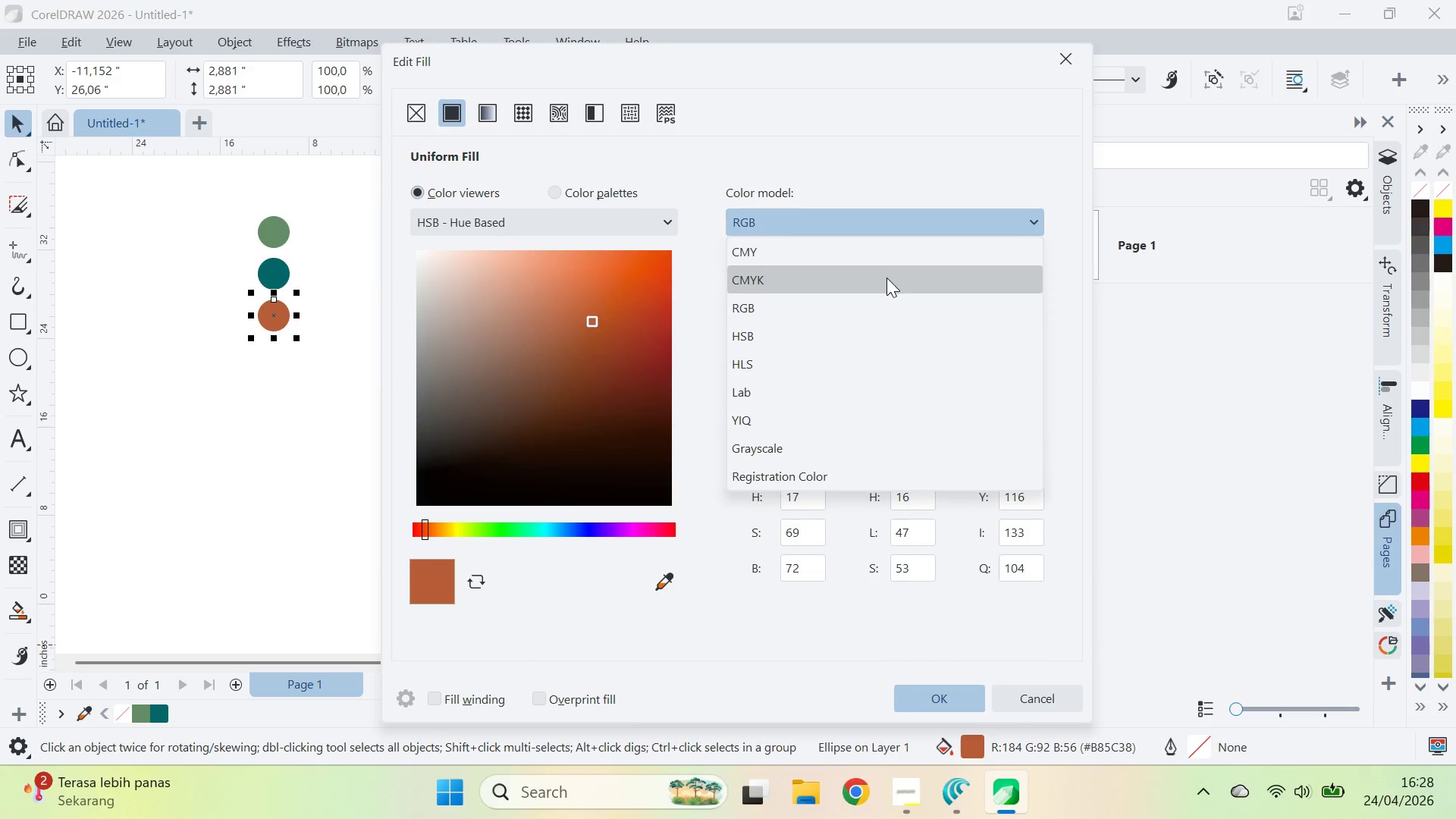 
triple_click([886, 278])
 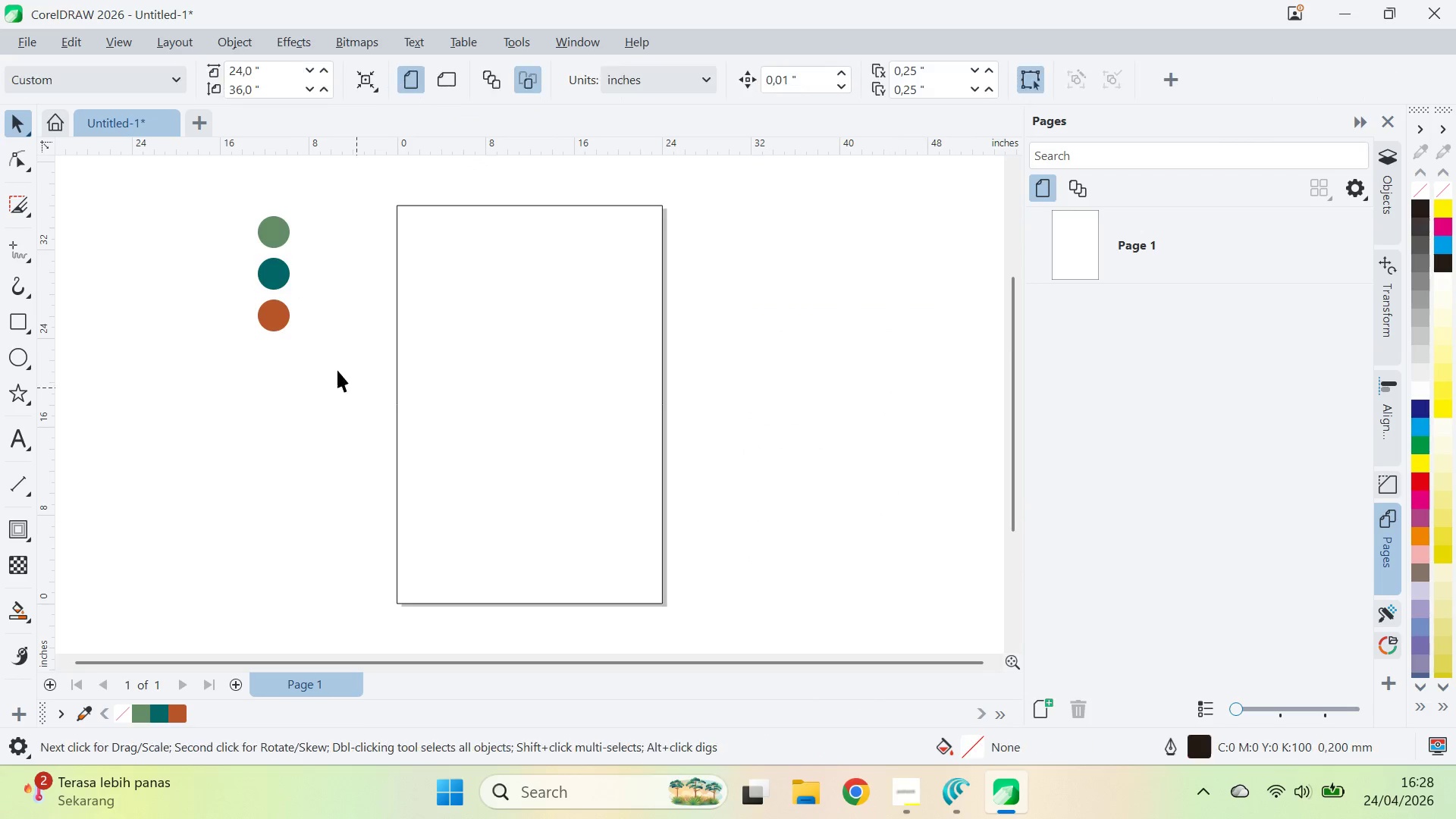 
left_click([276, 316])
 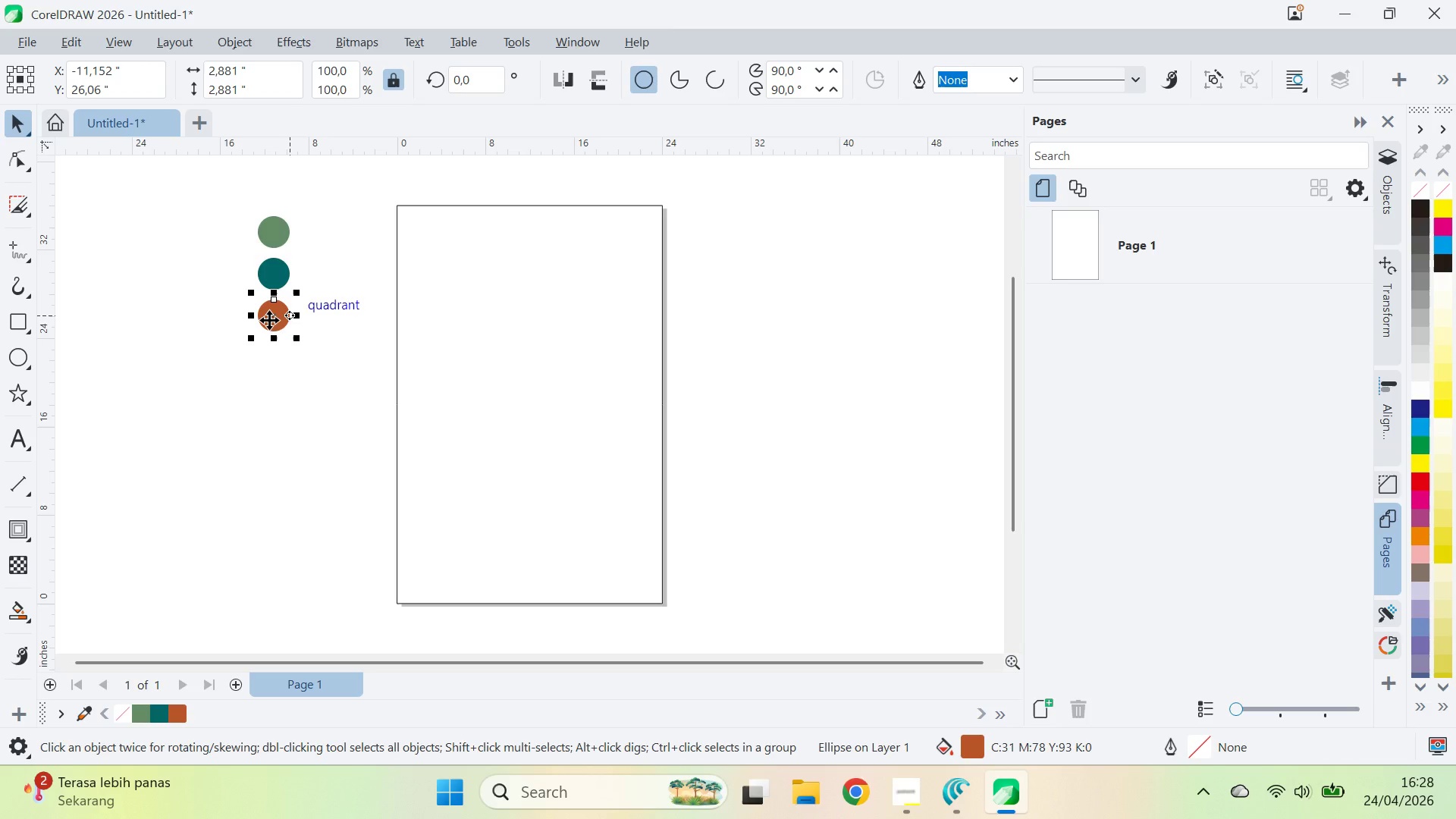 
left_click_drag(start_coordinate=[269, 320], to_coordinate=[276, 359])
 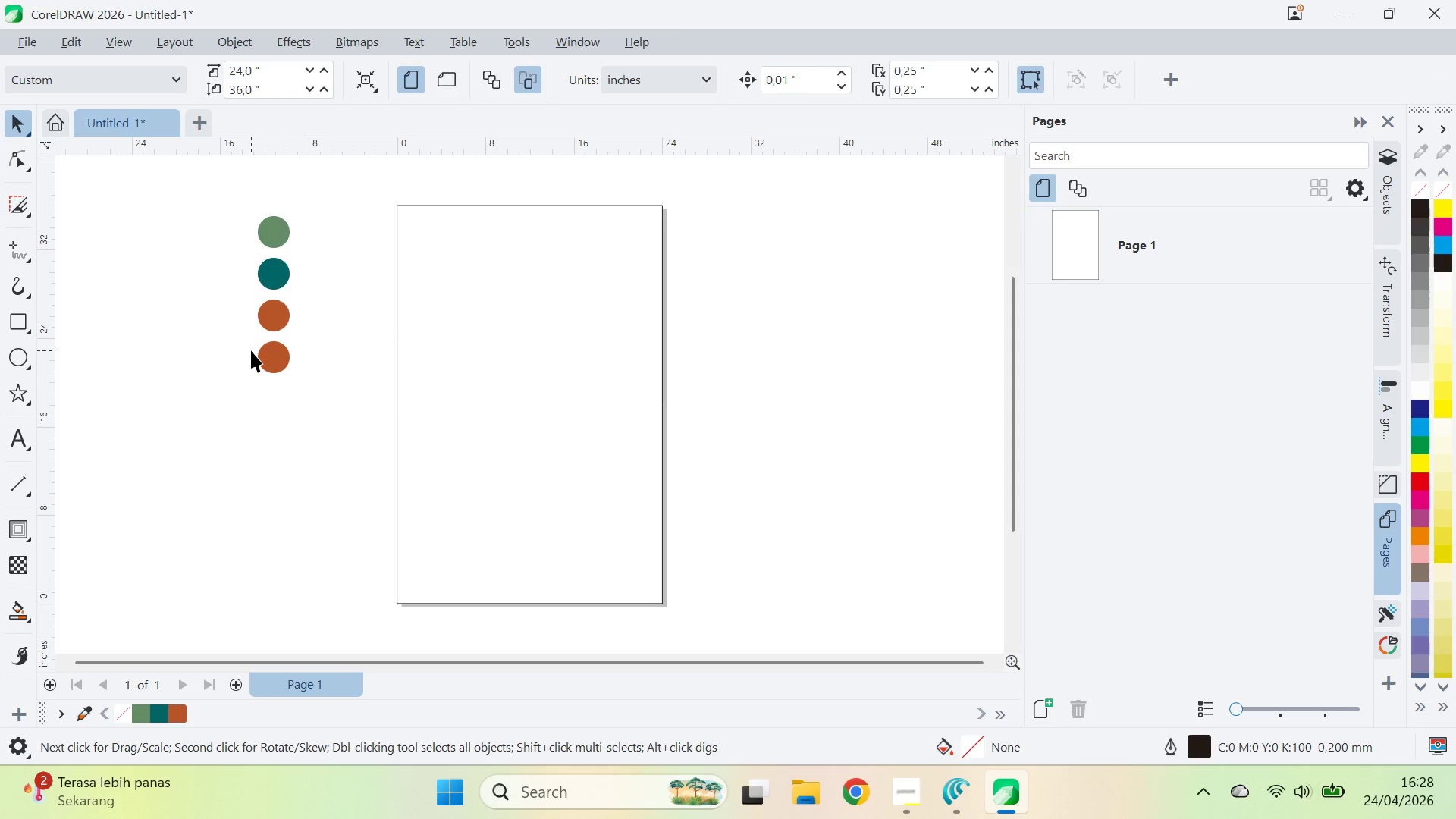 
hold_key(key=ShiftLeft, duration=0.75)
right_click([276, 359])
 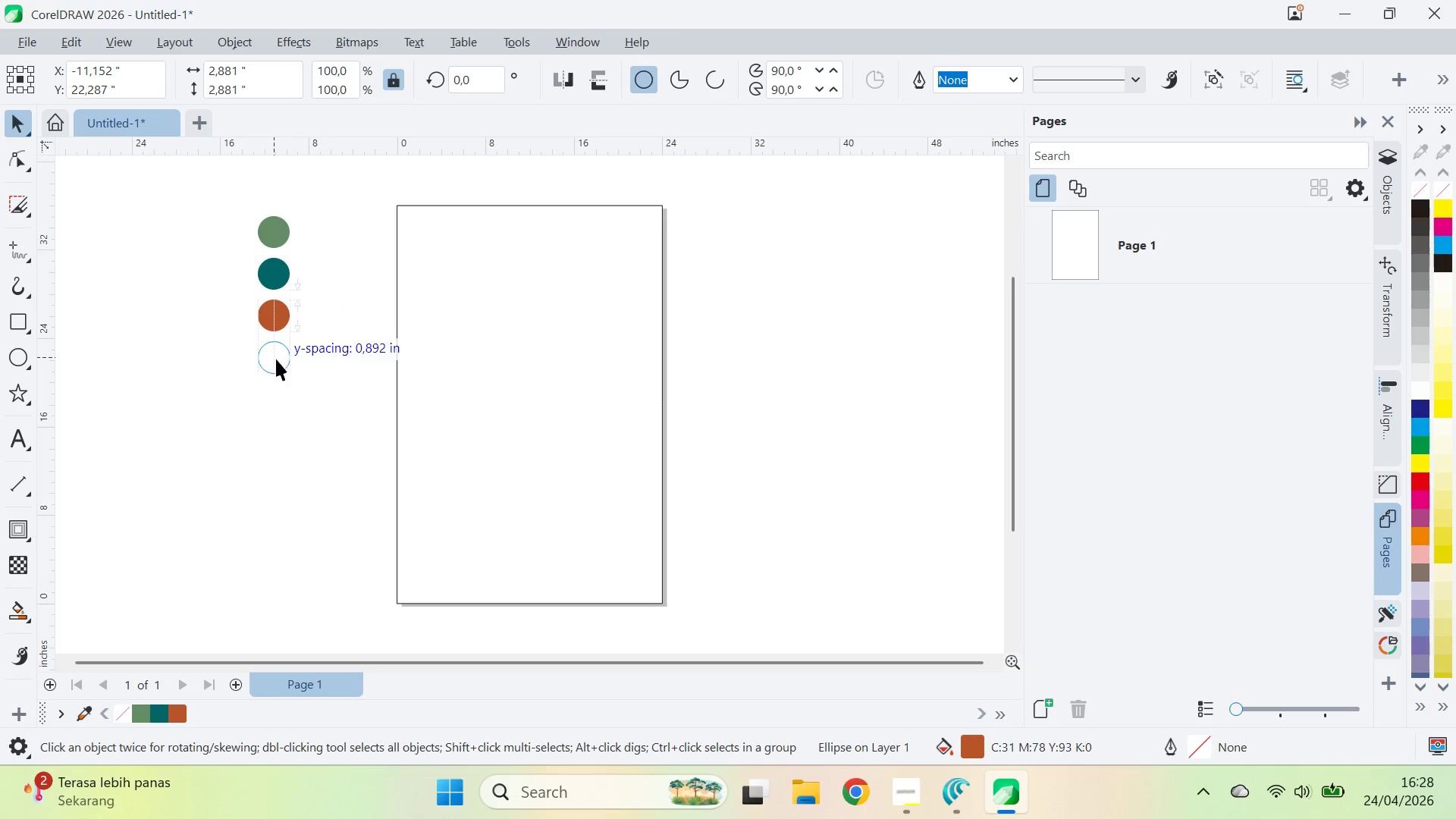 
left_click([276, 359])
 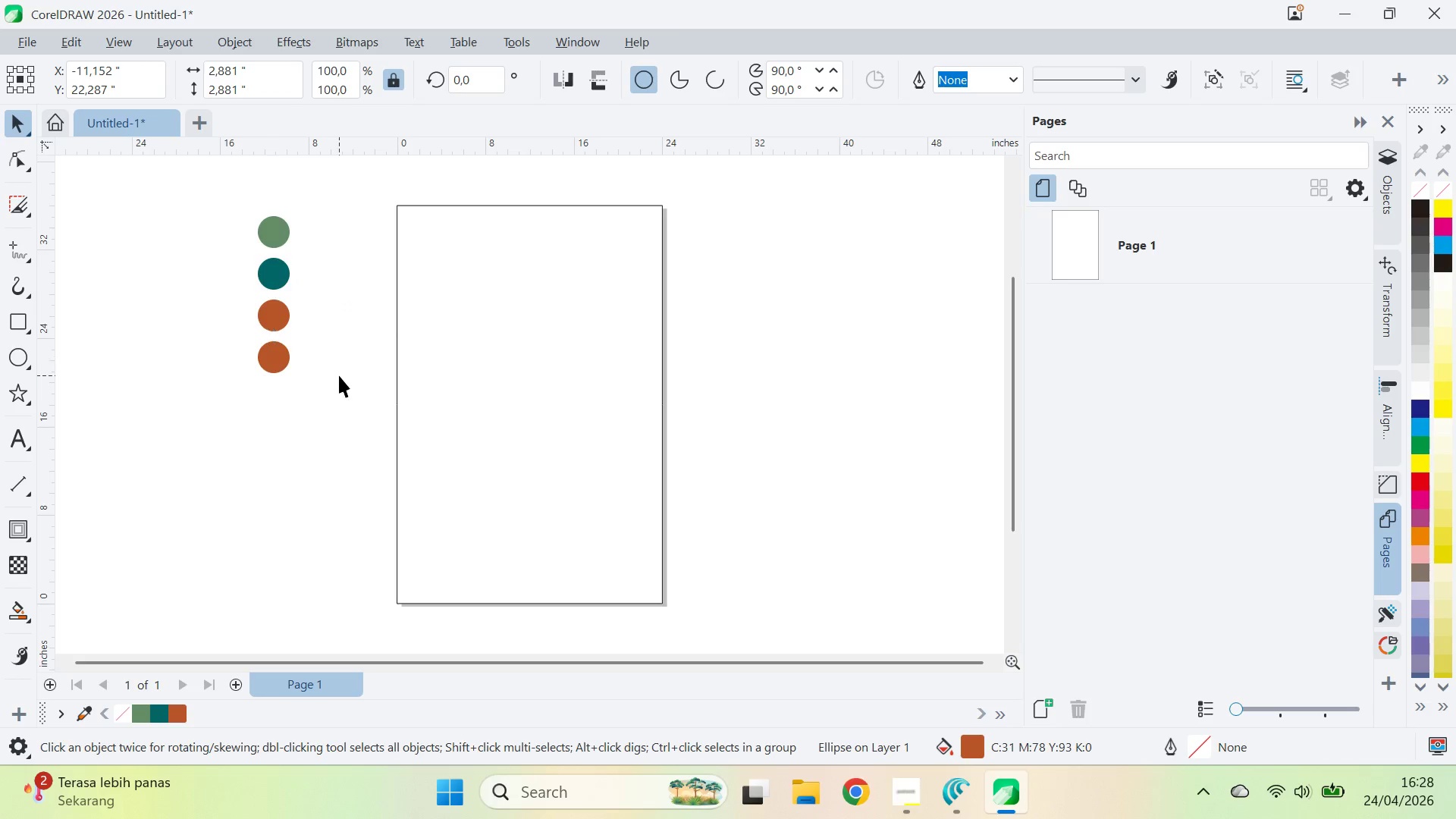 
left_click([339, 375])
 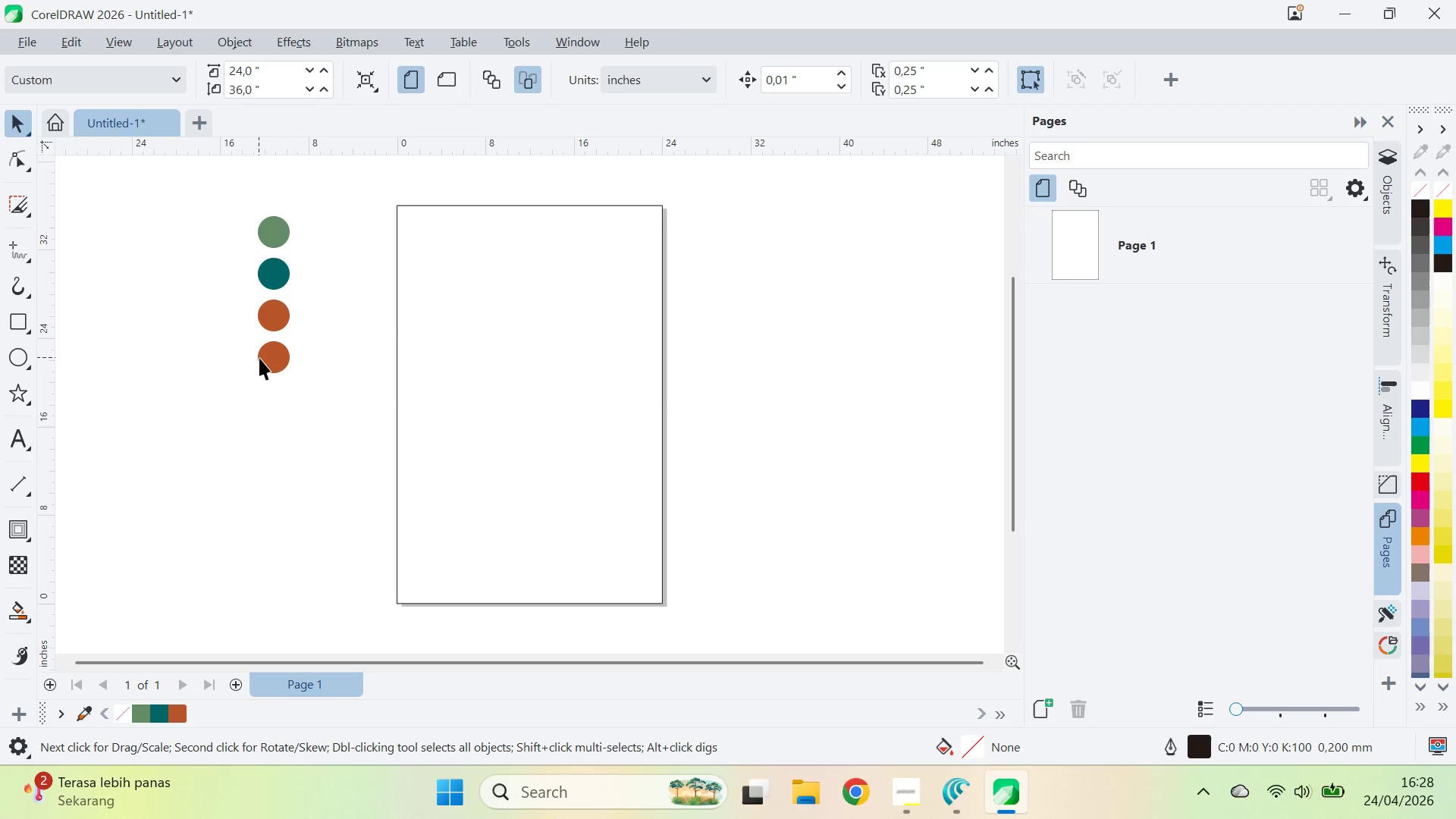 
triple_click([262, 358])
 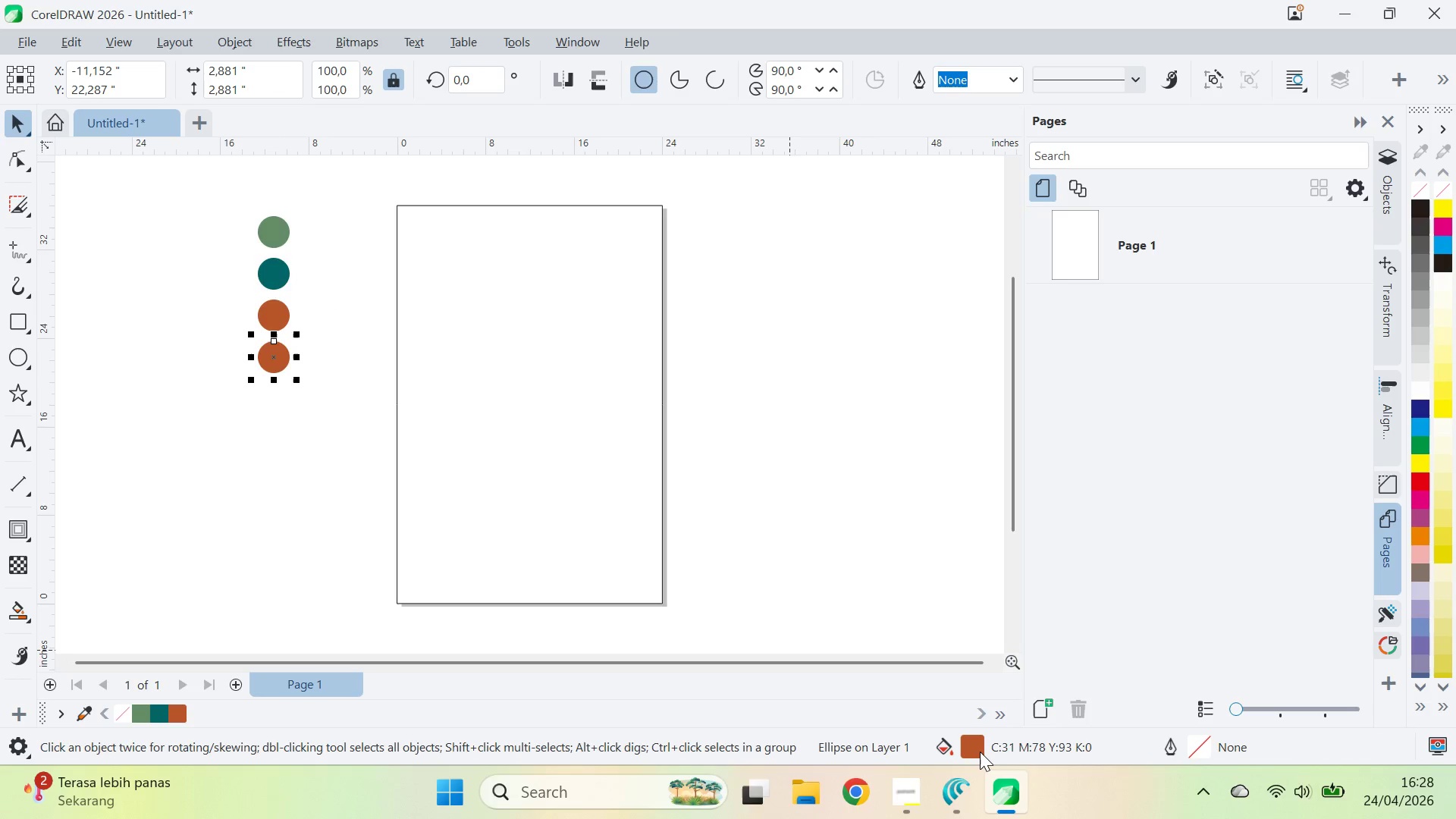 
double_click([980, 751])
 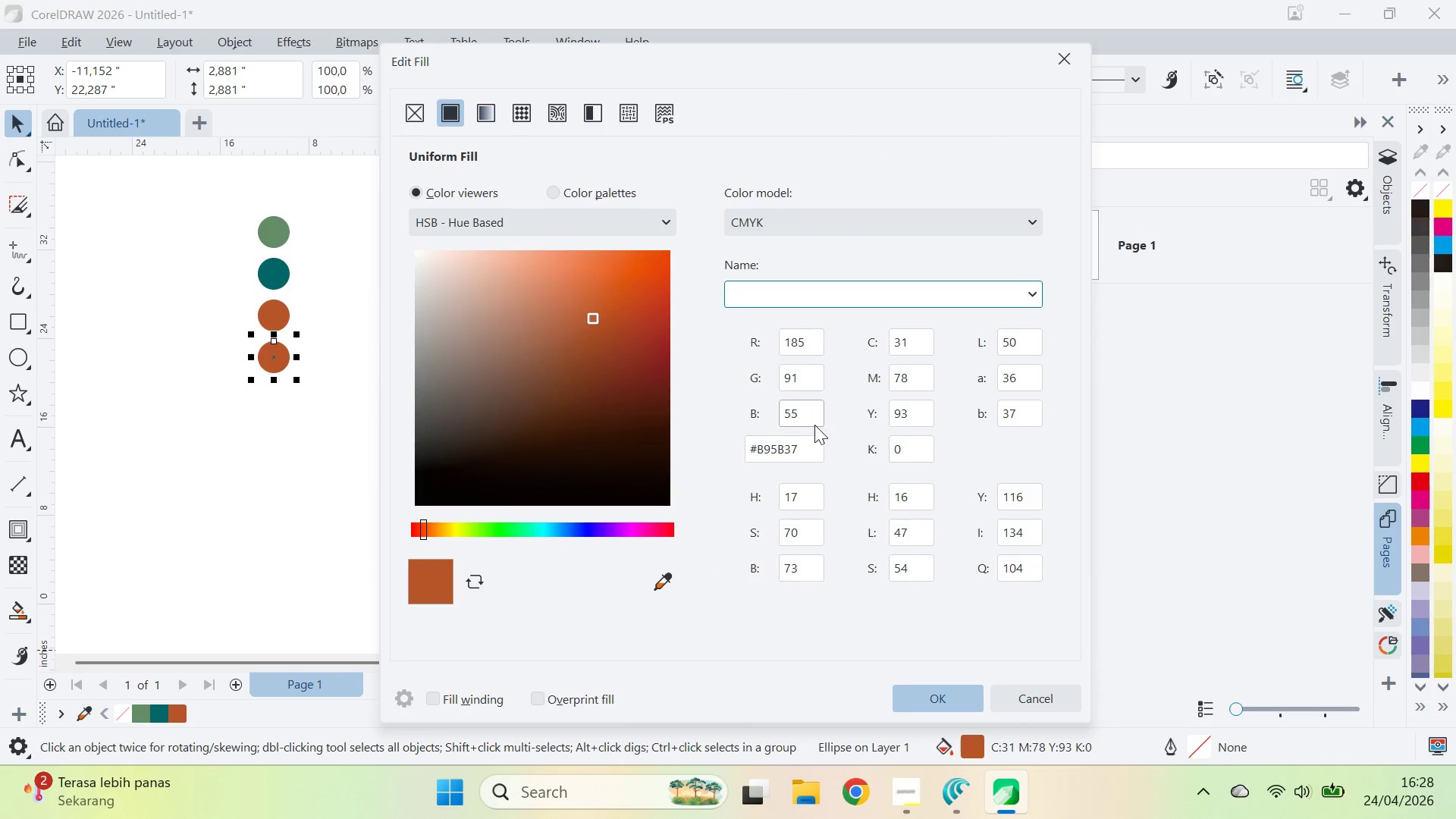 
left_click_drag(start_coordinate=[818, 452], to_coordinate=[693, 429])
 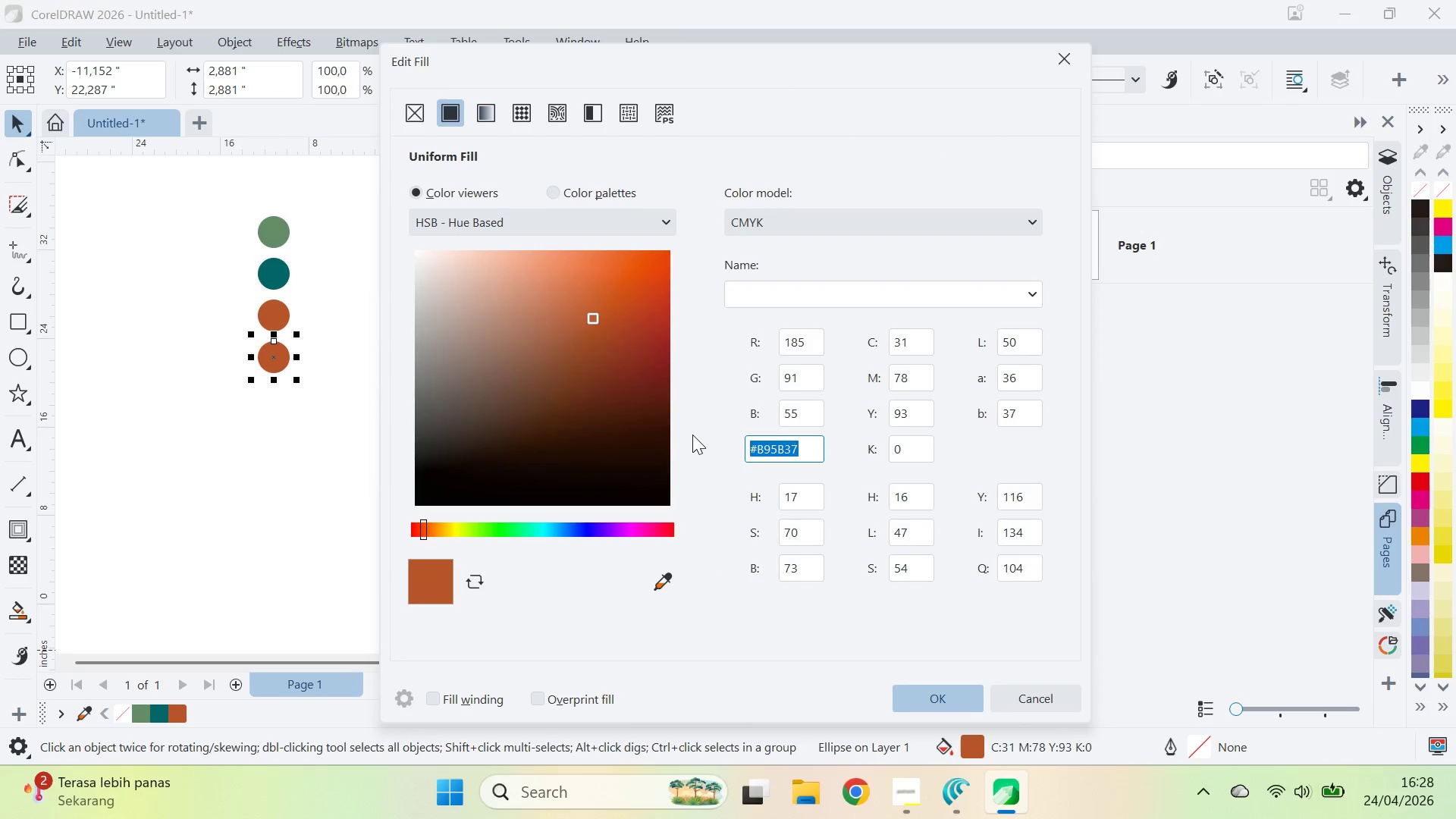 
type(5c4a32)
key(Tab)
 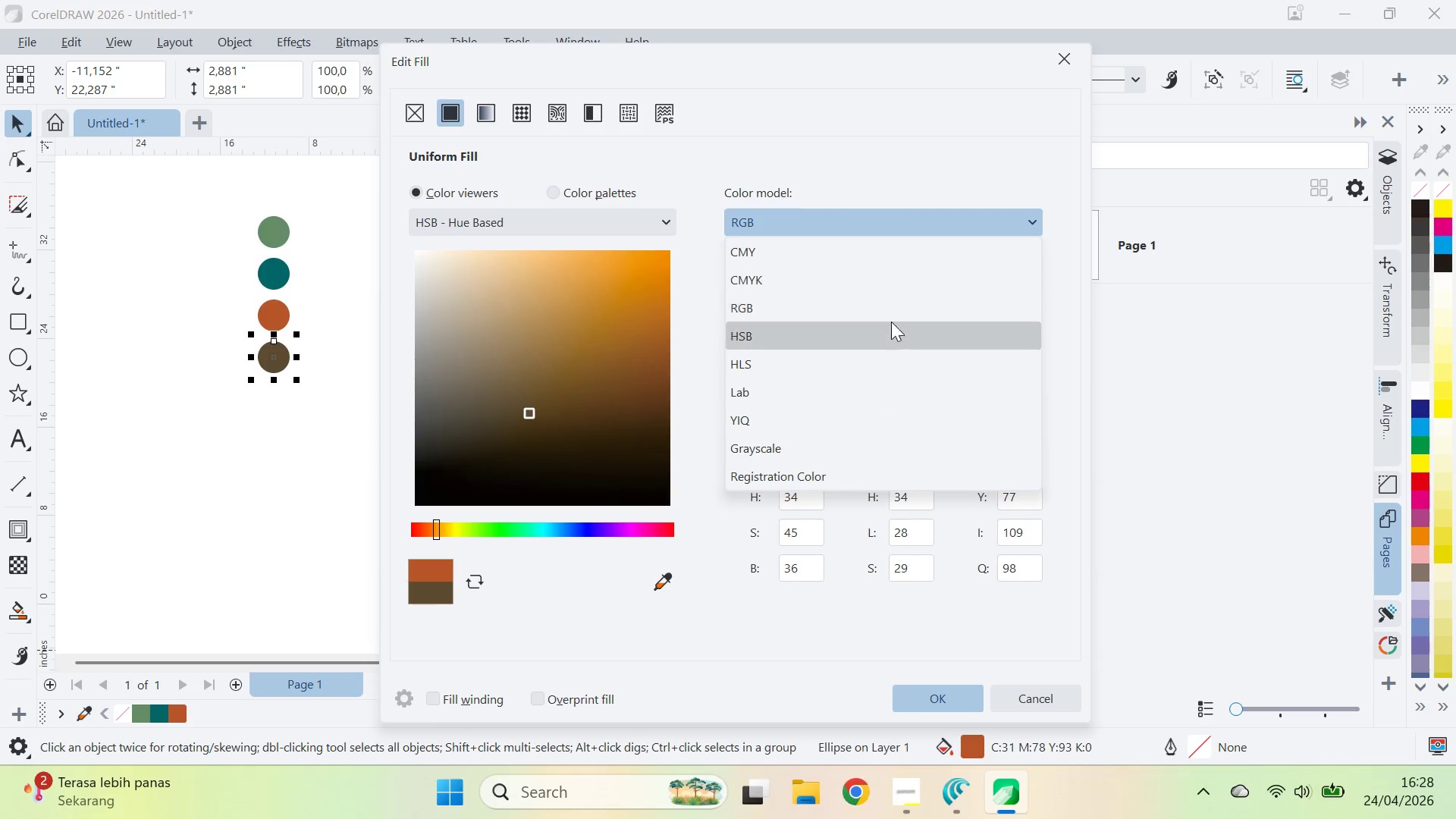 
left_click([894, 281])
 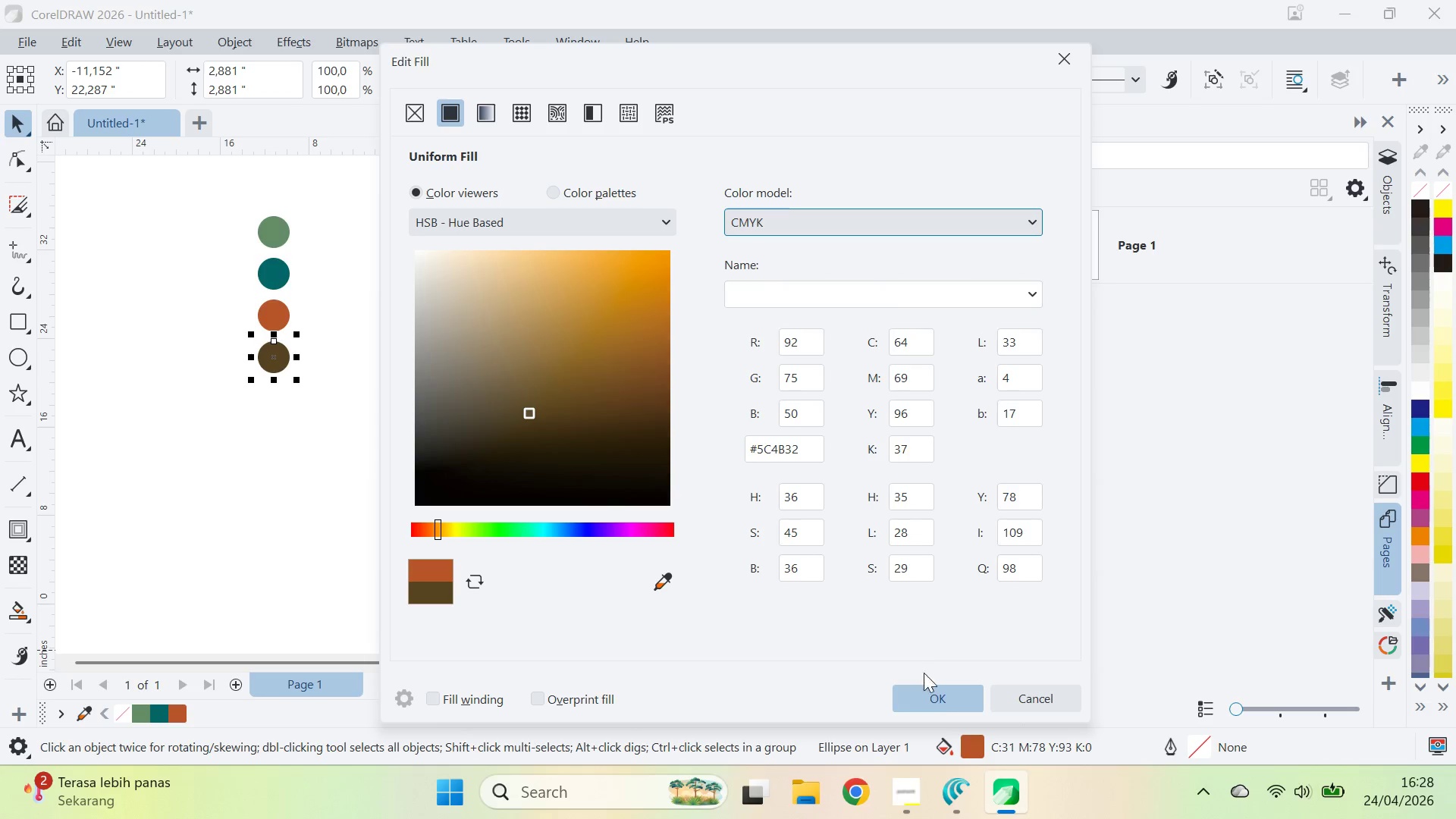 
left_click([943, 698])
 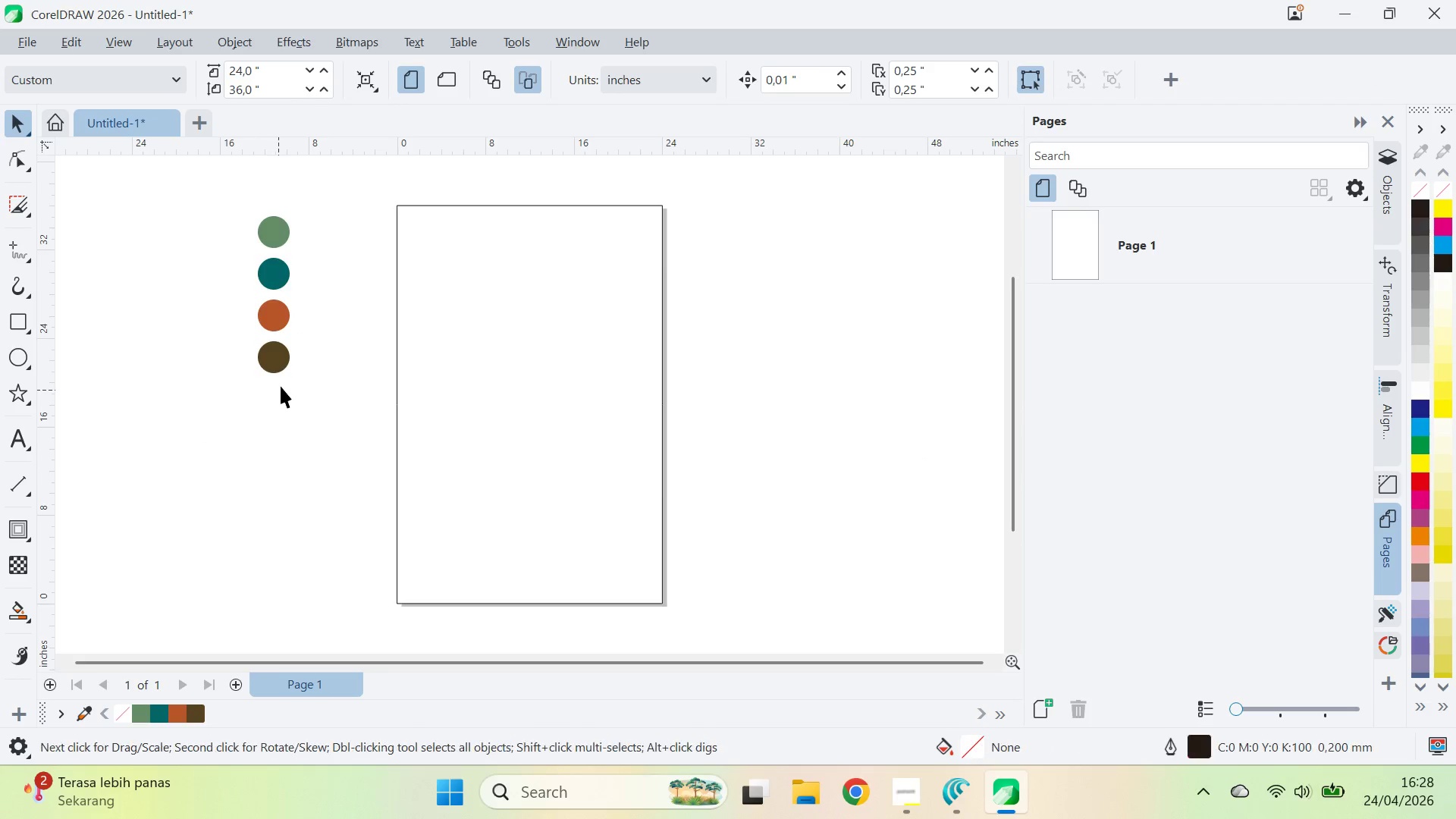 
left_click_drag(start_coordinate=[275, 366], to_coordinate=[287, 416])
 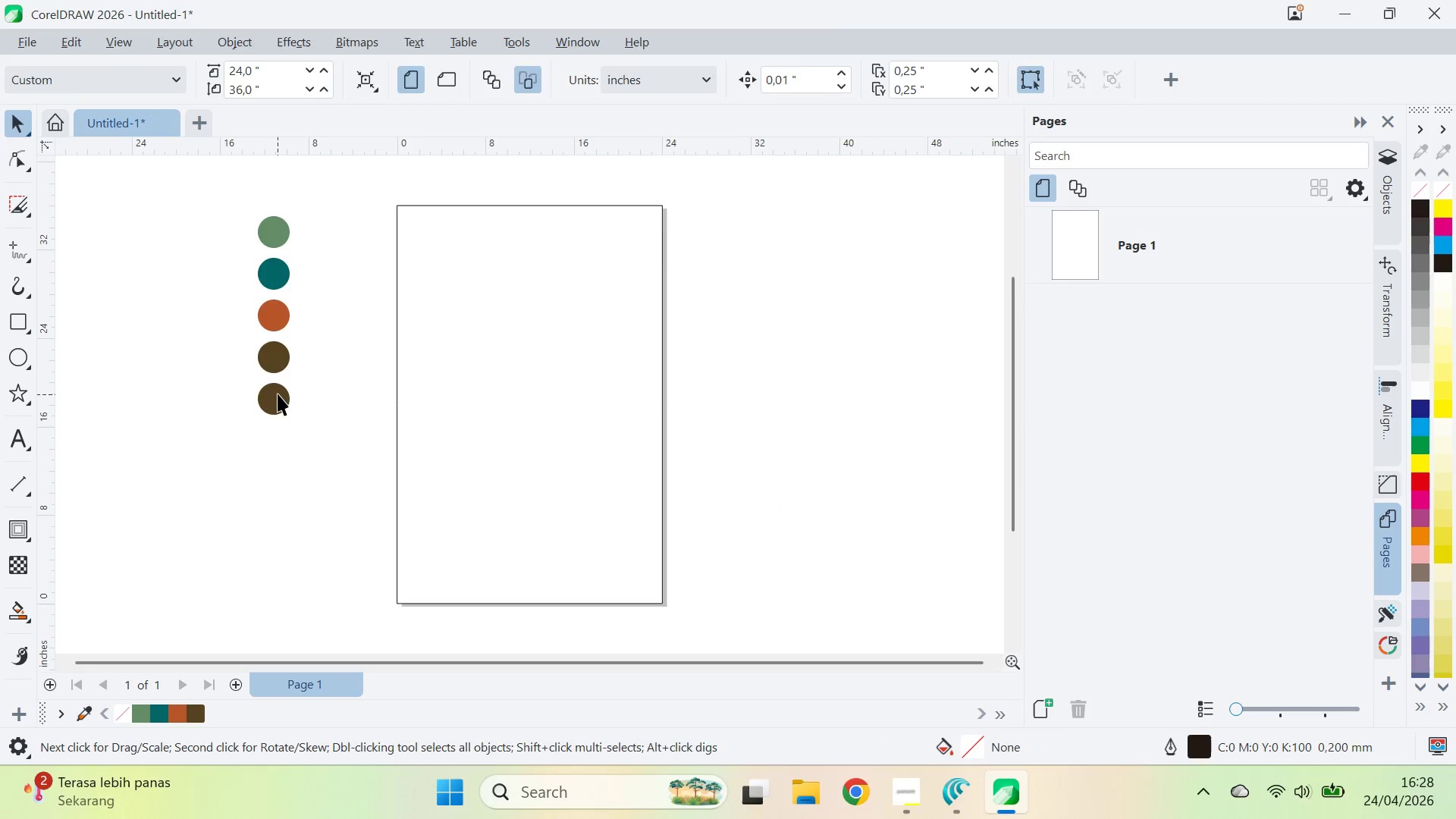 
hold_key(key=ShiftLeft, duration=1.58)
right_click([285, 408])
 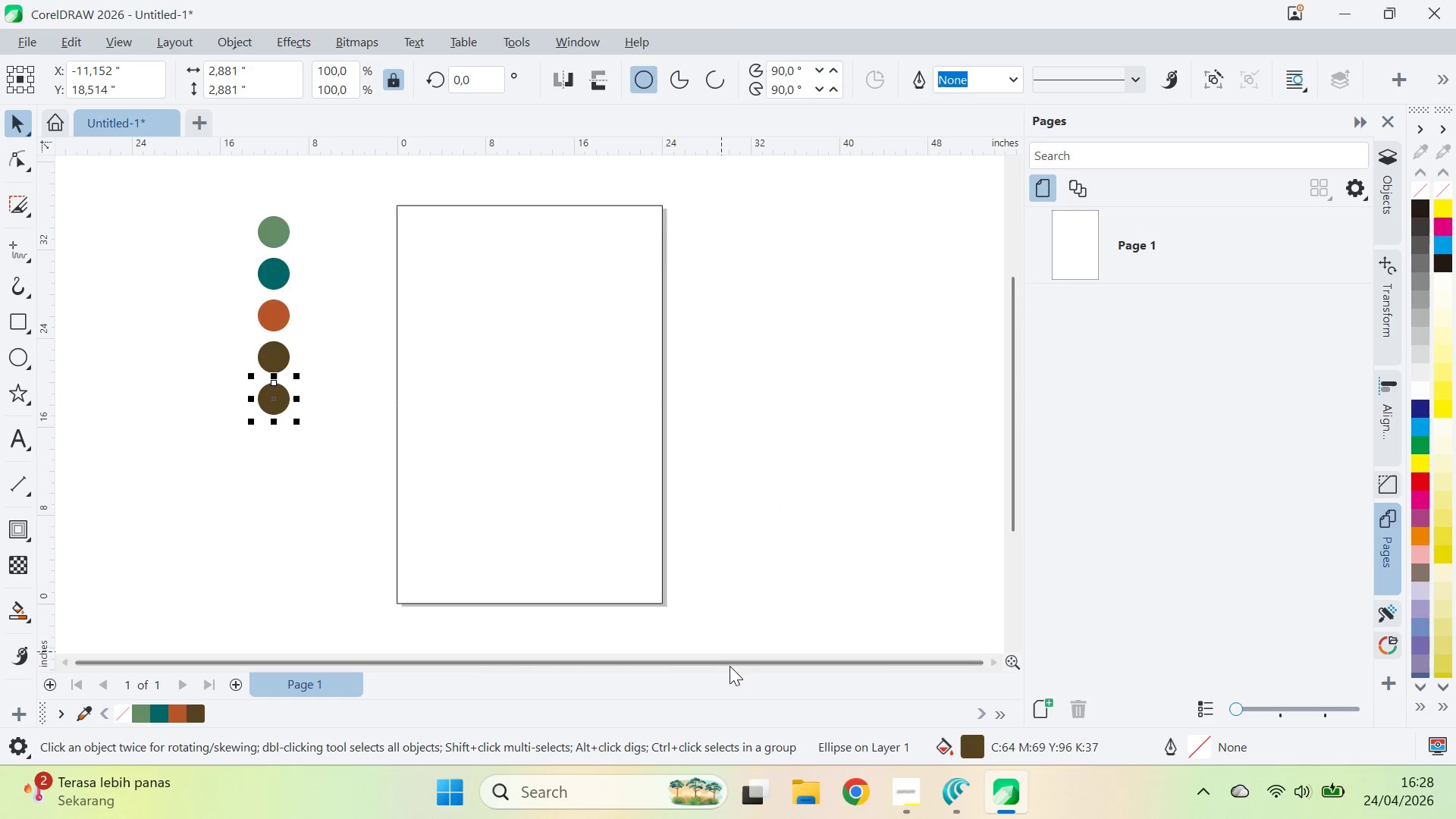 
wait(5.97)
 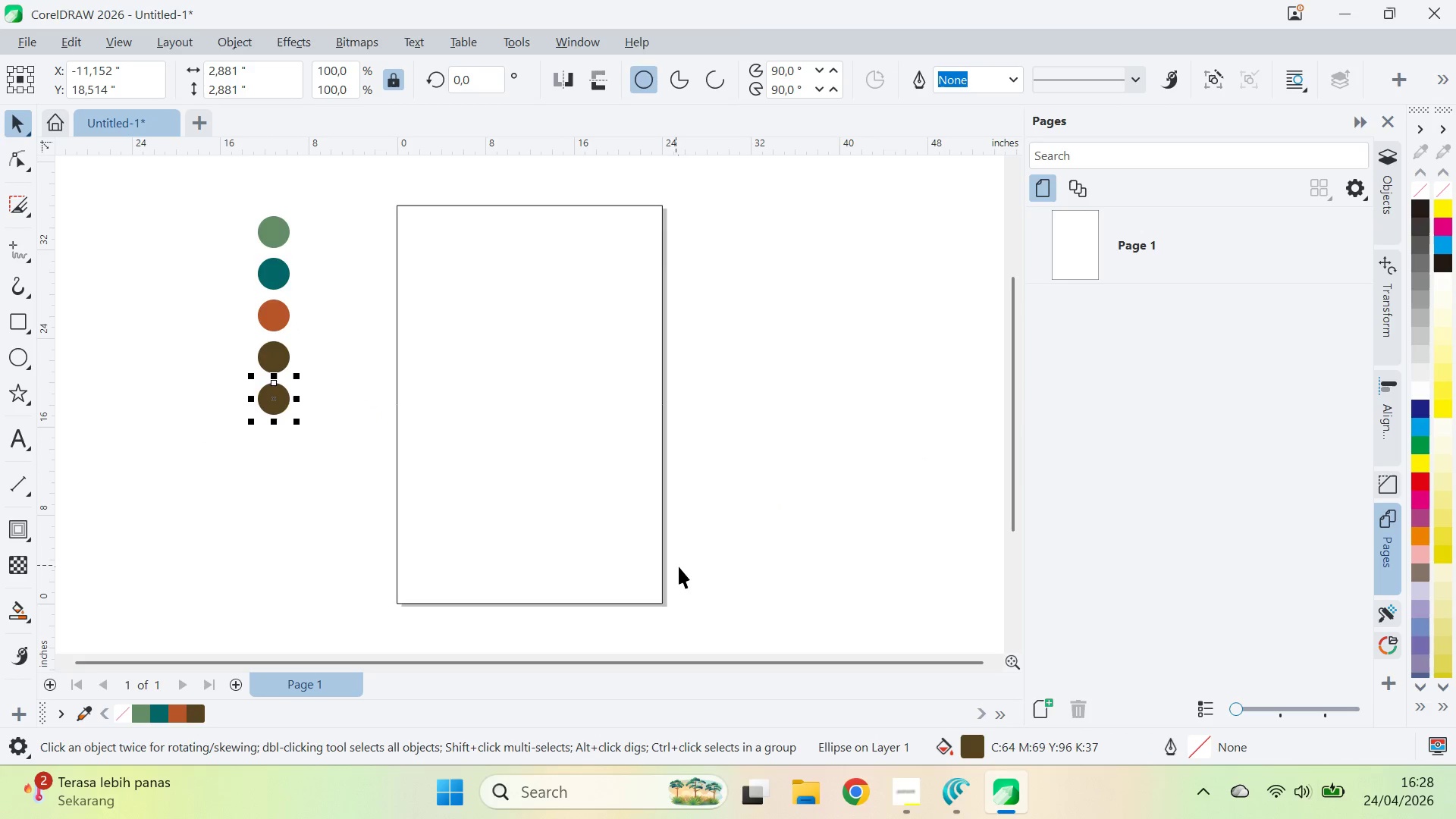 
left_click([968, 744])
 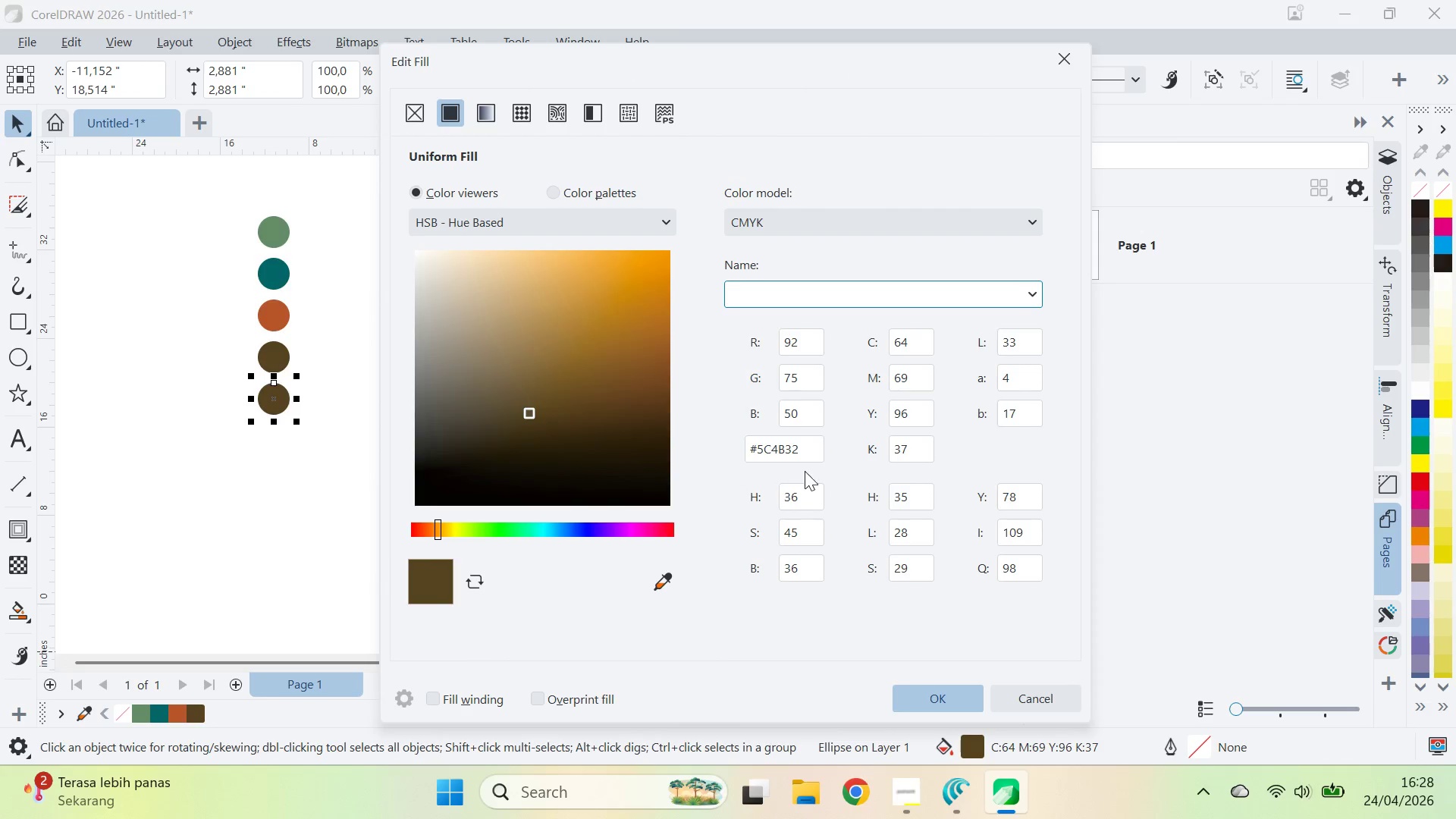 
left_click_drag(start_coordinate=[810, 451], to_coordinate=[733, 452])
 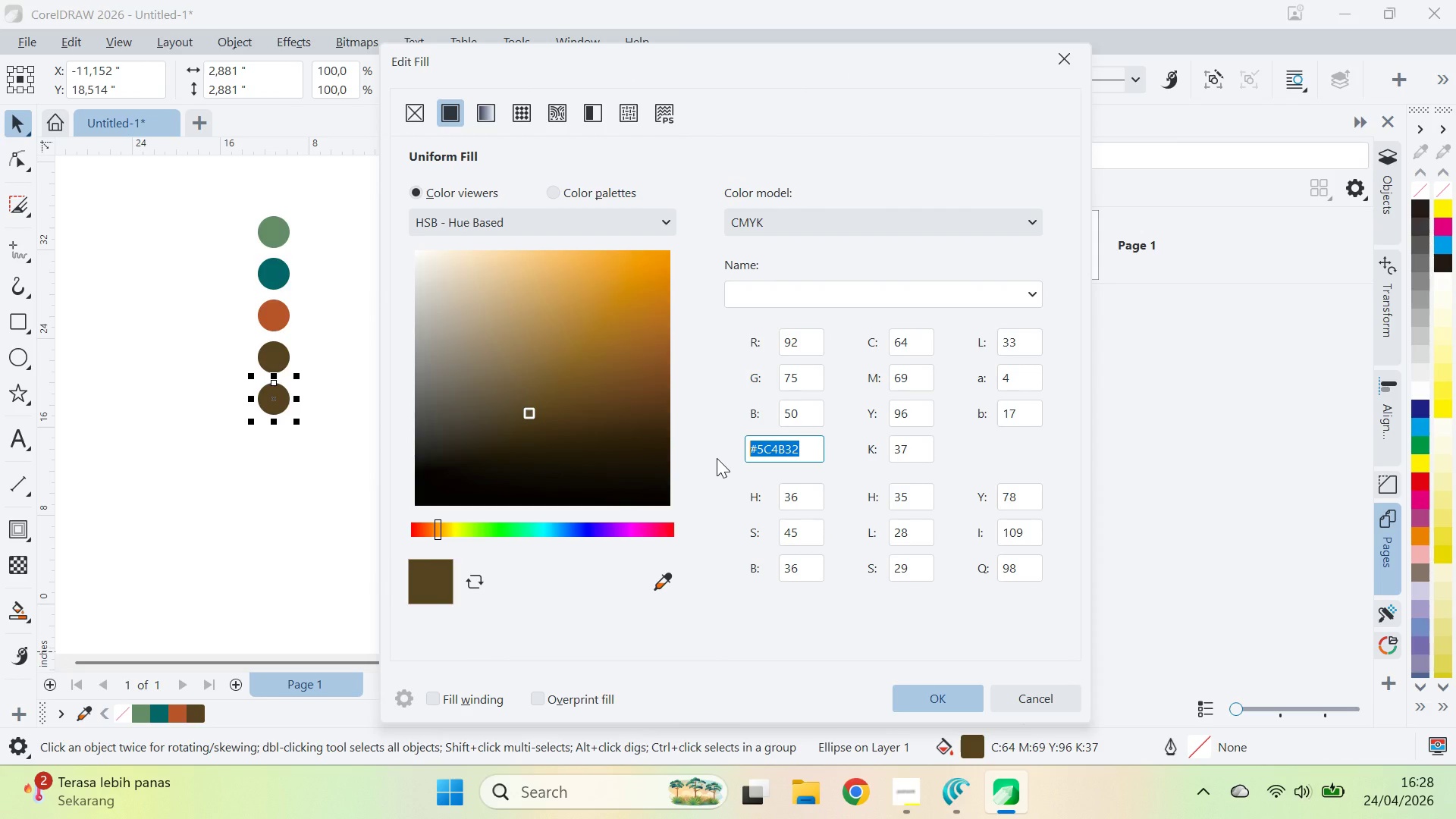 
type(faf7f2)
 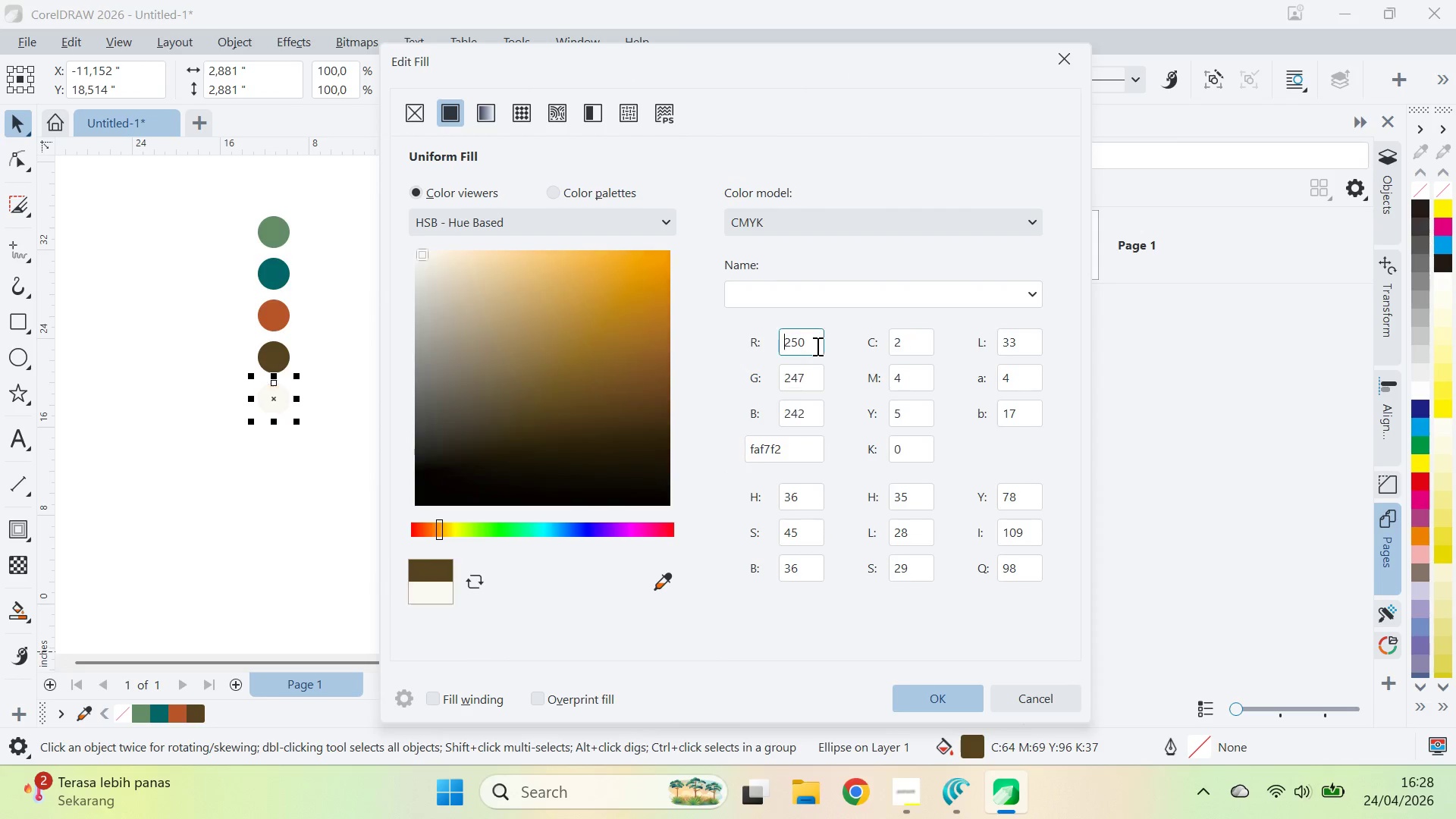 
left_click_drag(start_coordinate=[843, 256], to_coordinate=[851, 233])
 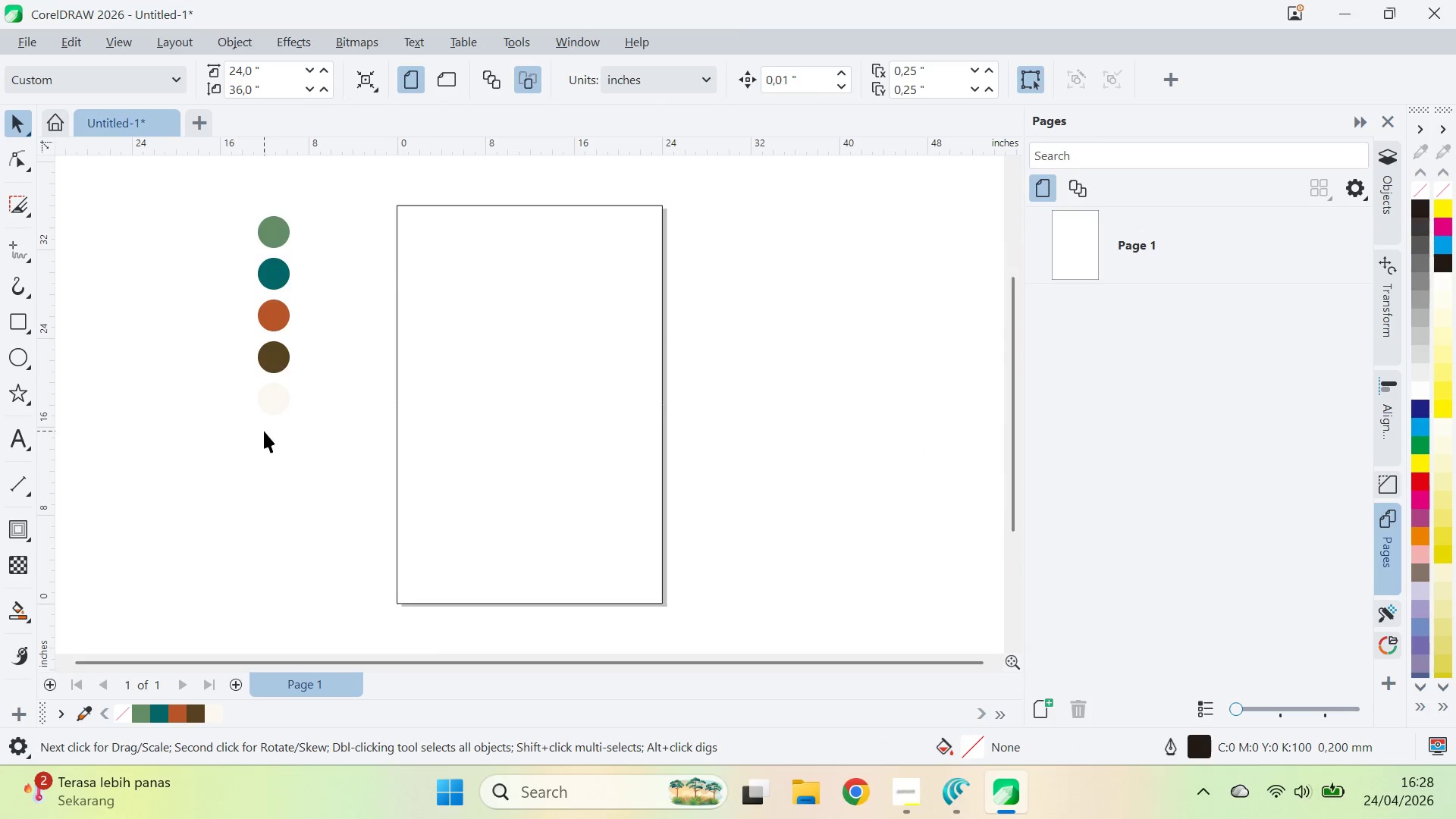 
wait(7.09)
 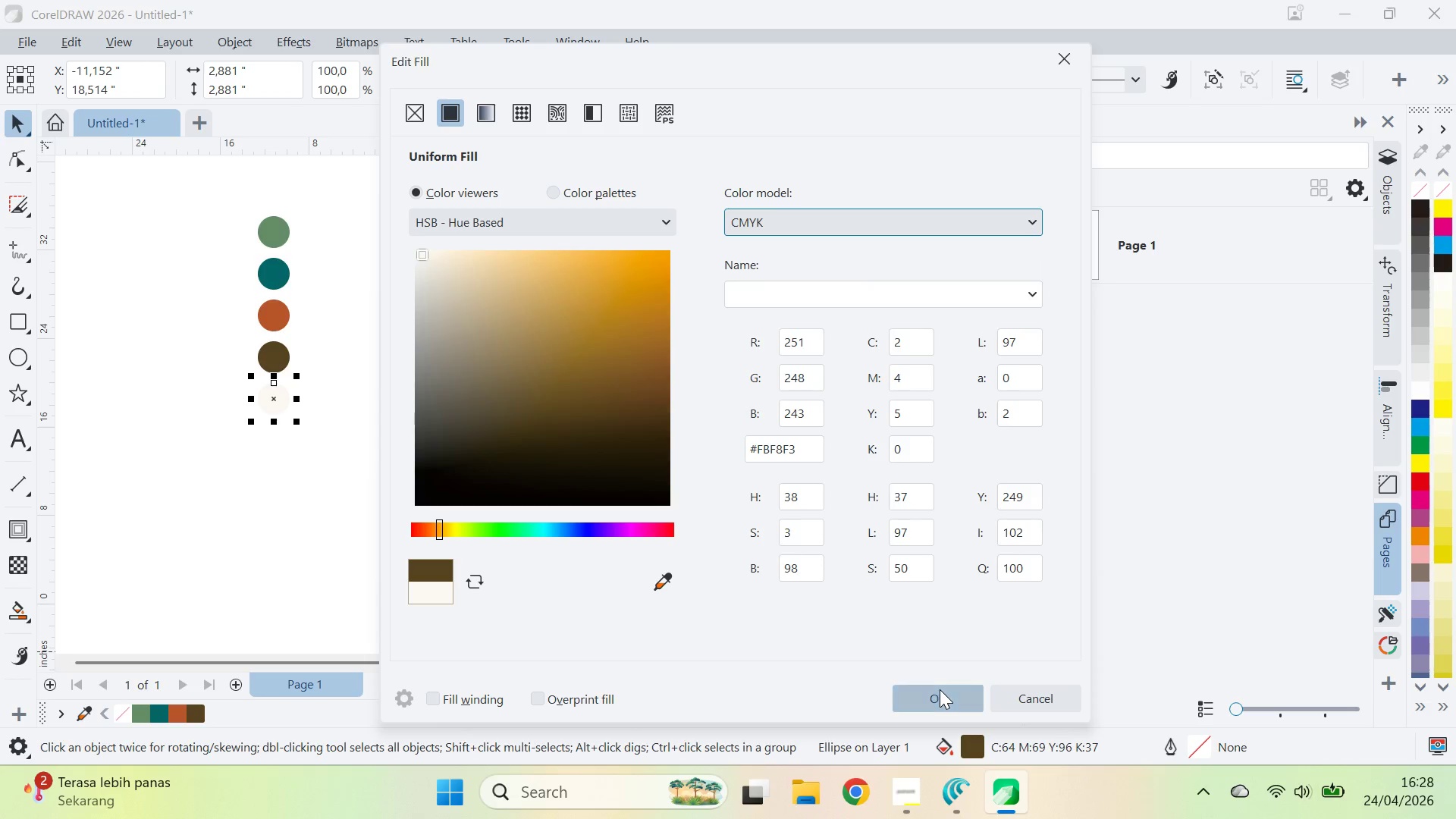 
left_click([187, 506])
 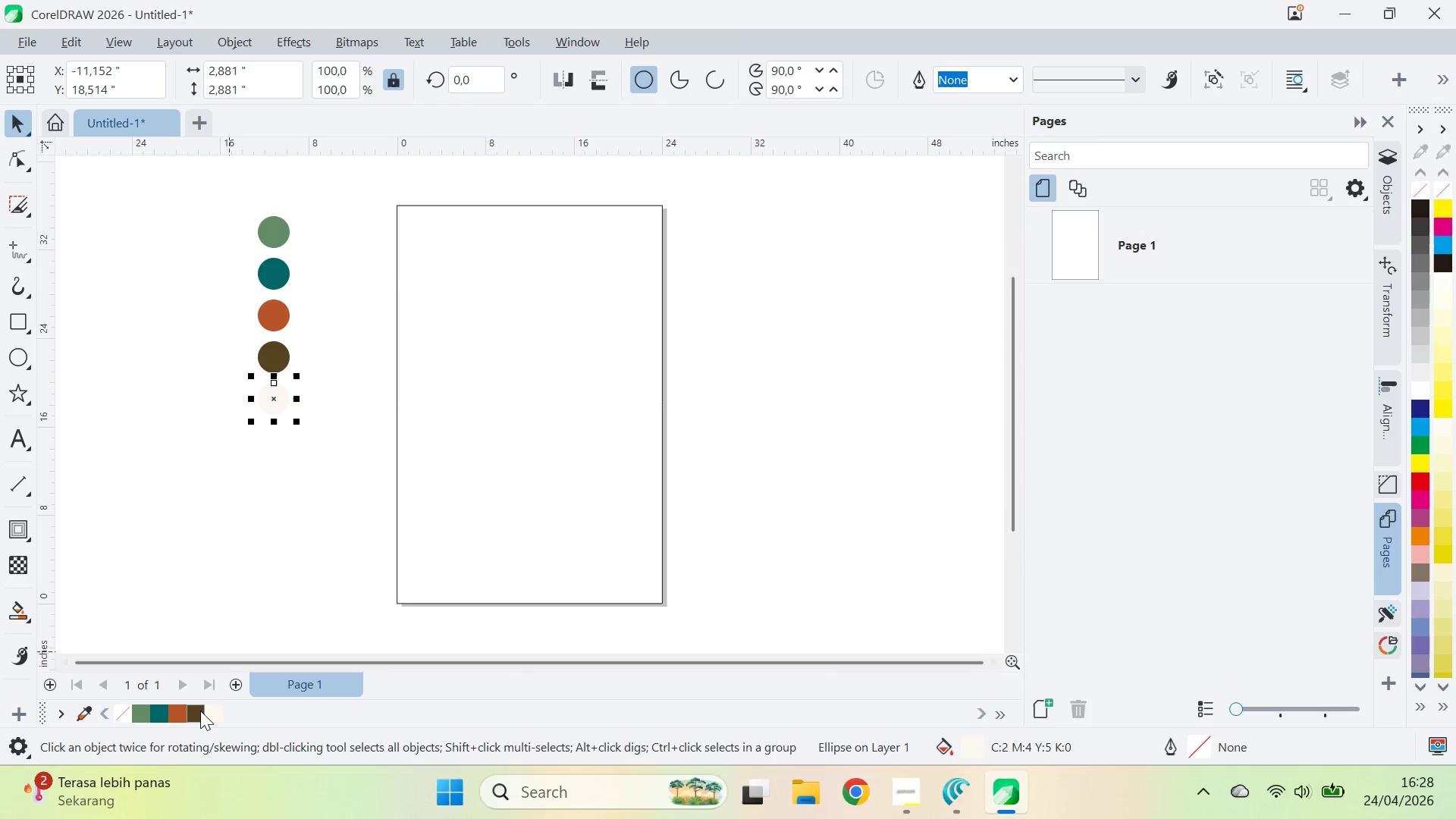 
right_click([197, 711])
 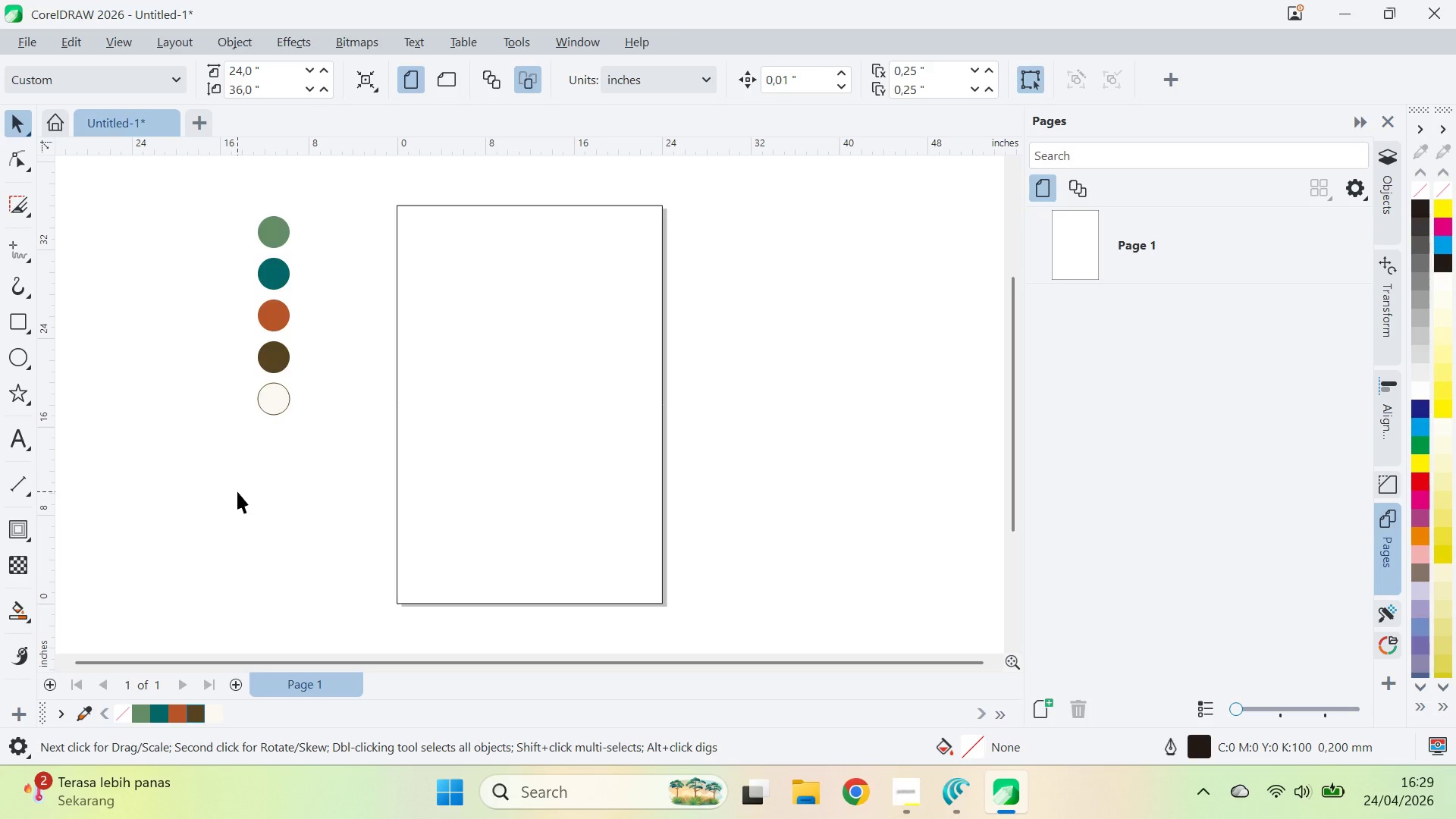 
wait(13.81)
 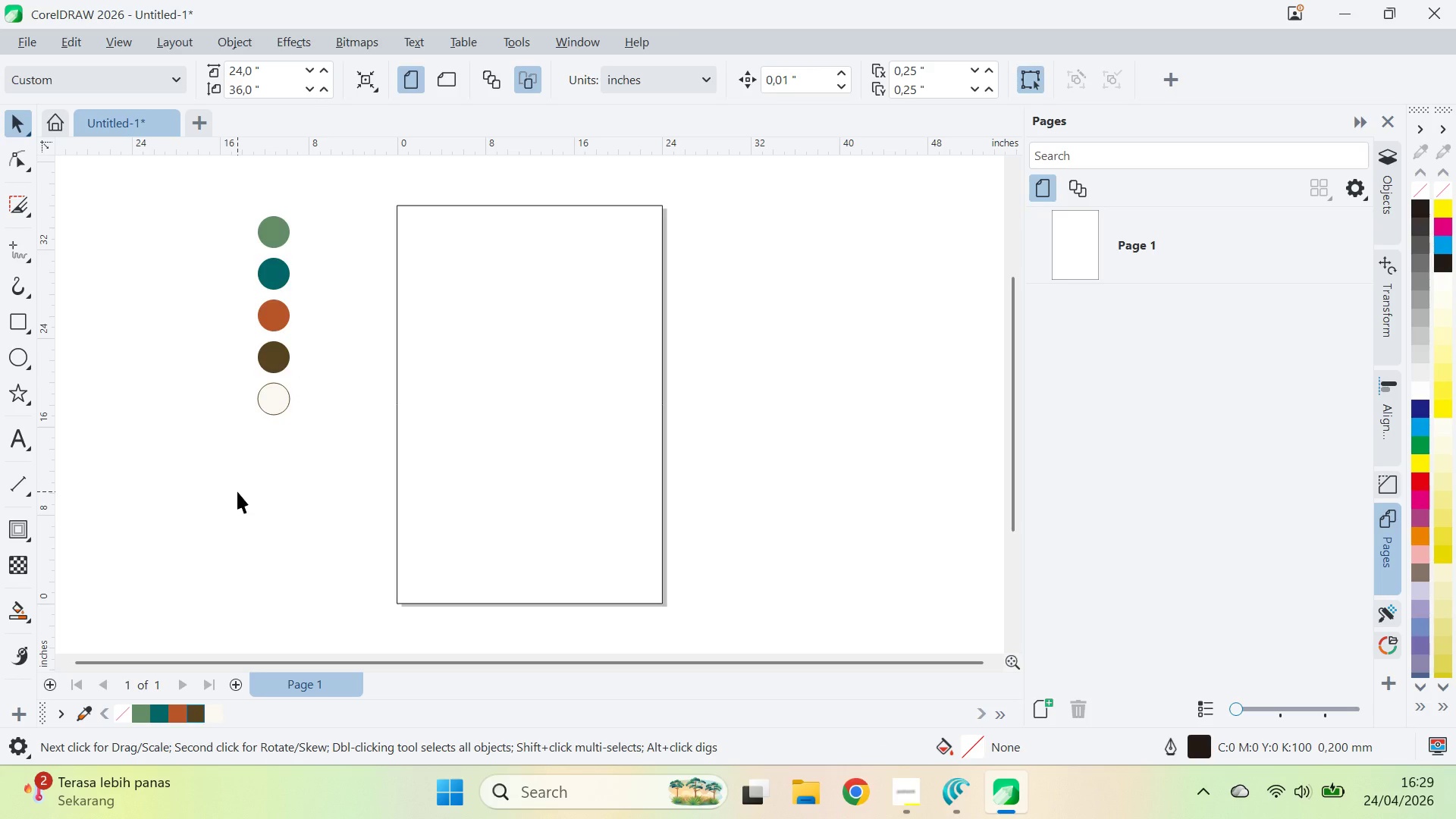 
left_click([143, 714])
 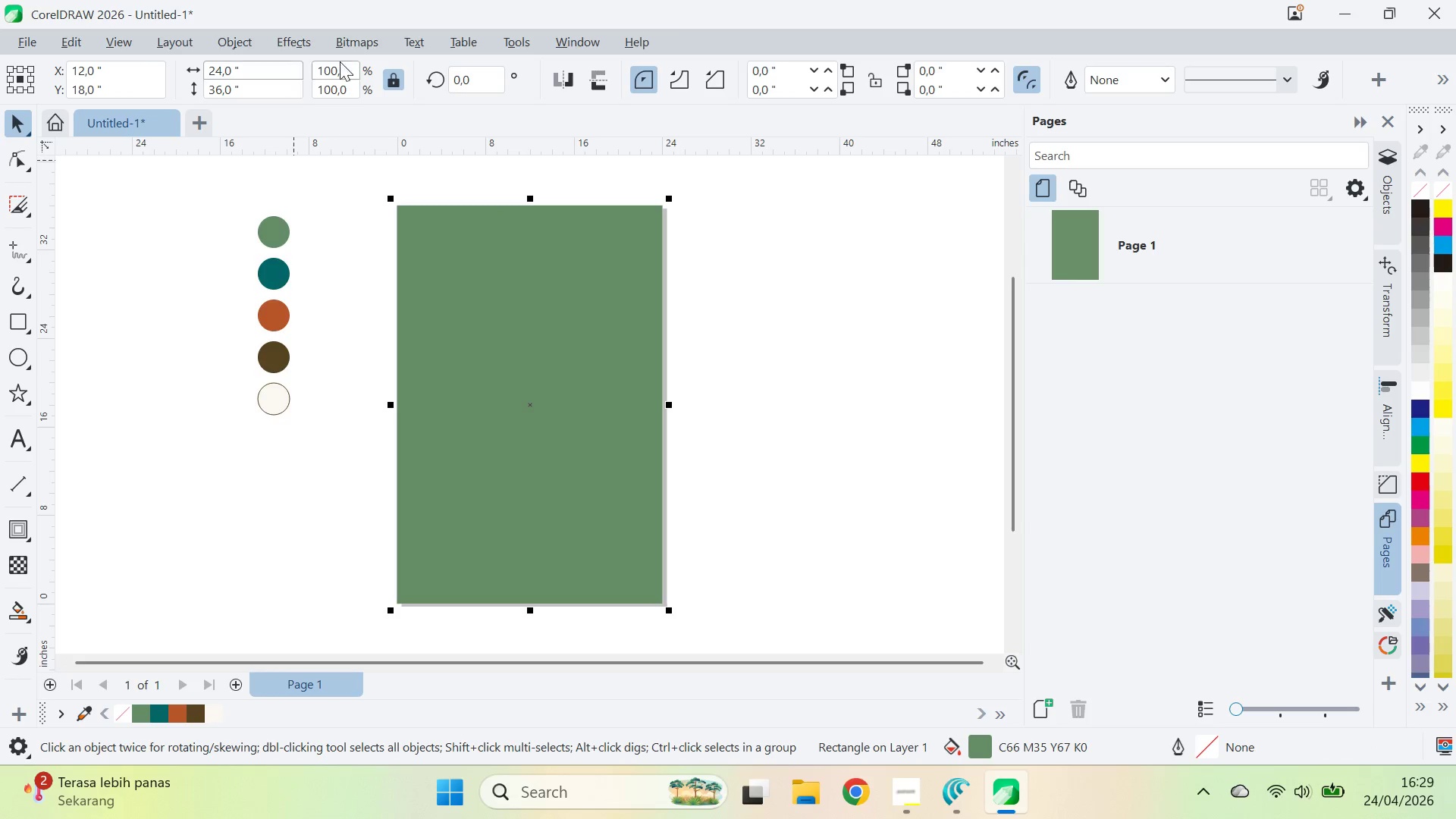 
mouse_move([349, 39])
 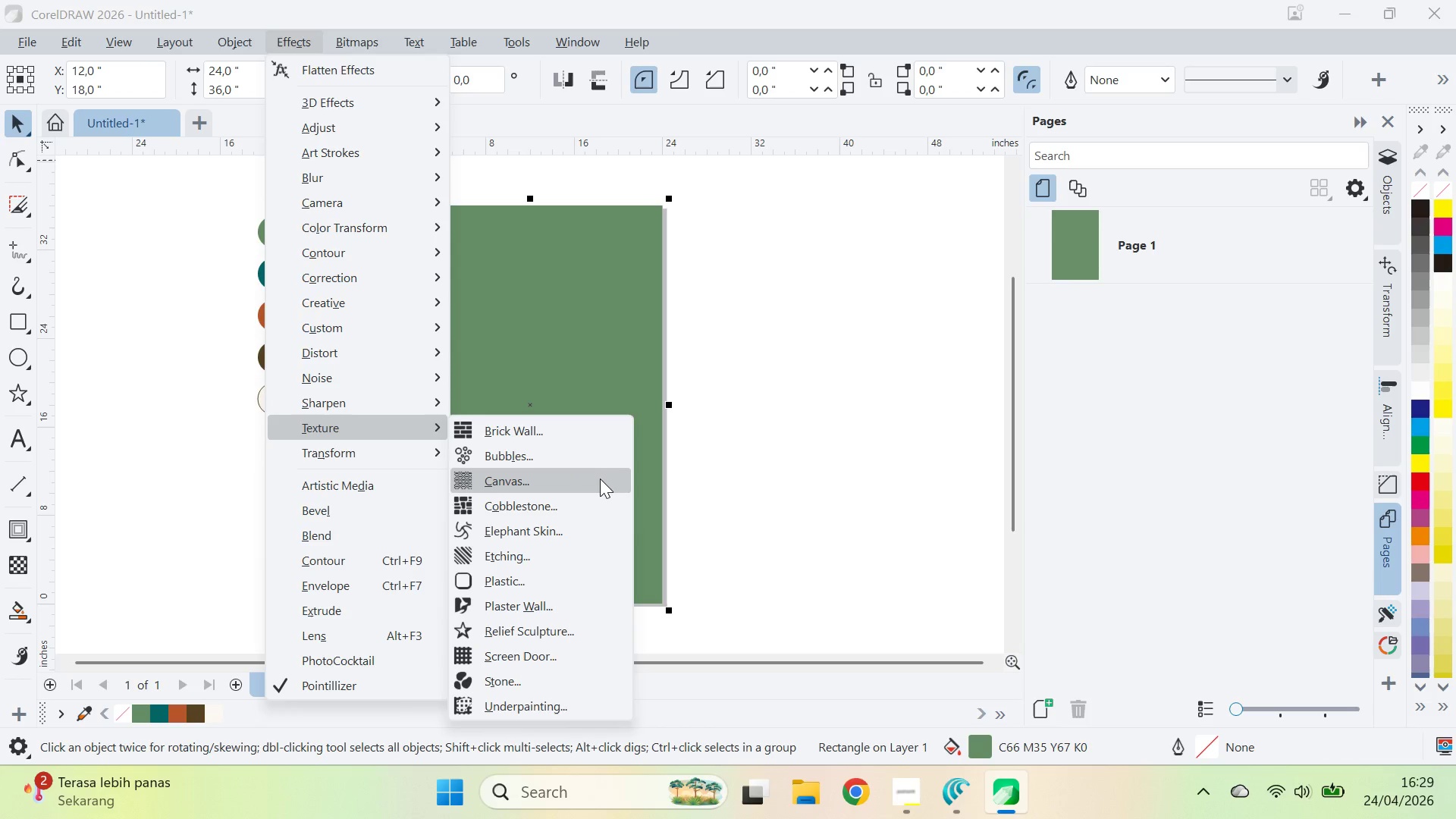 
wait(17.97)
 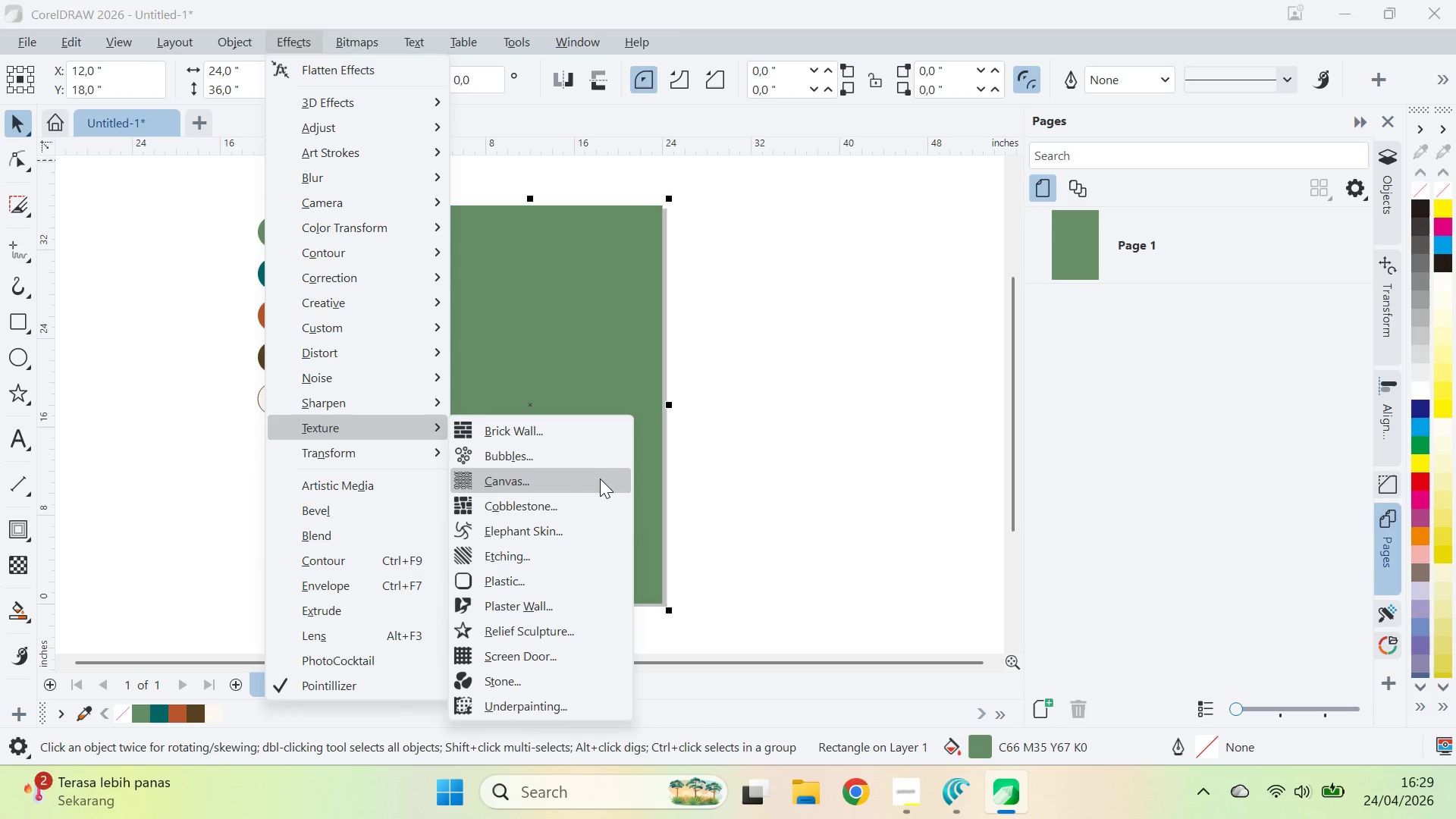 
scroll: coordinate [601, 284], scroll_direction: down, amount: 3.0
 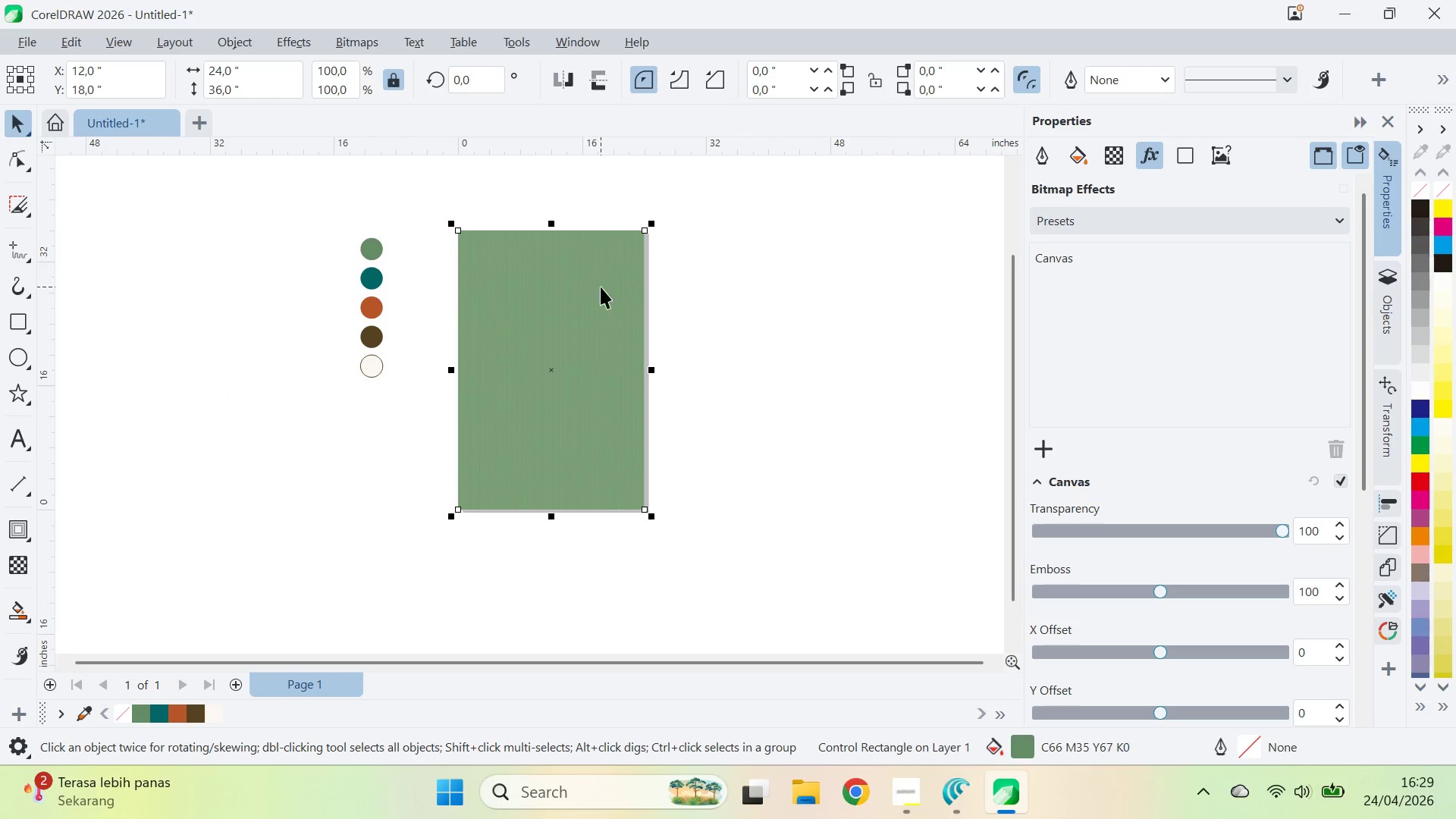 
key(Z)
 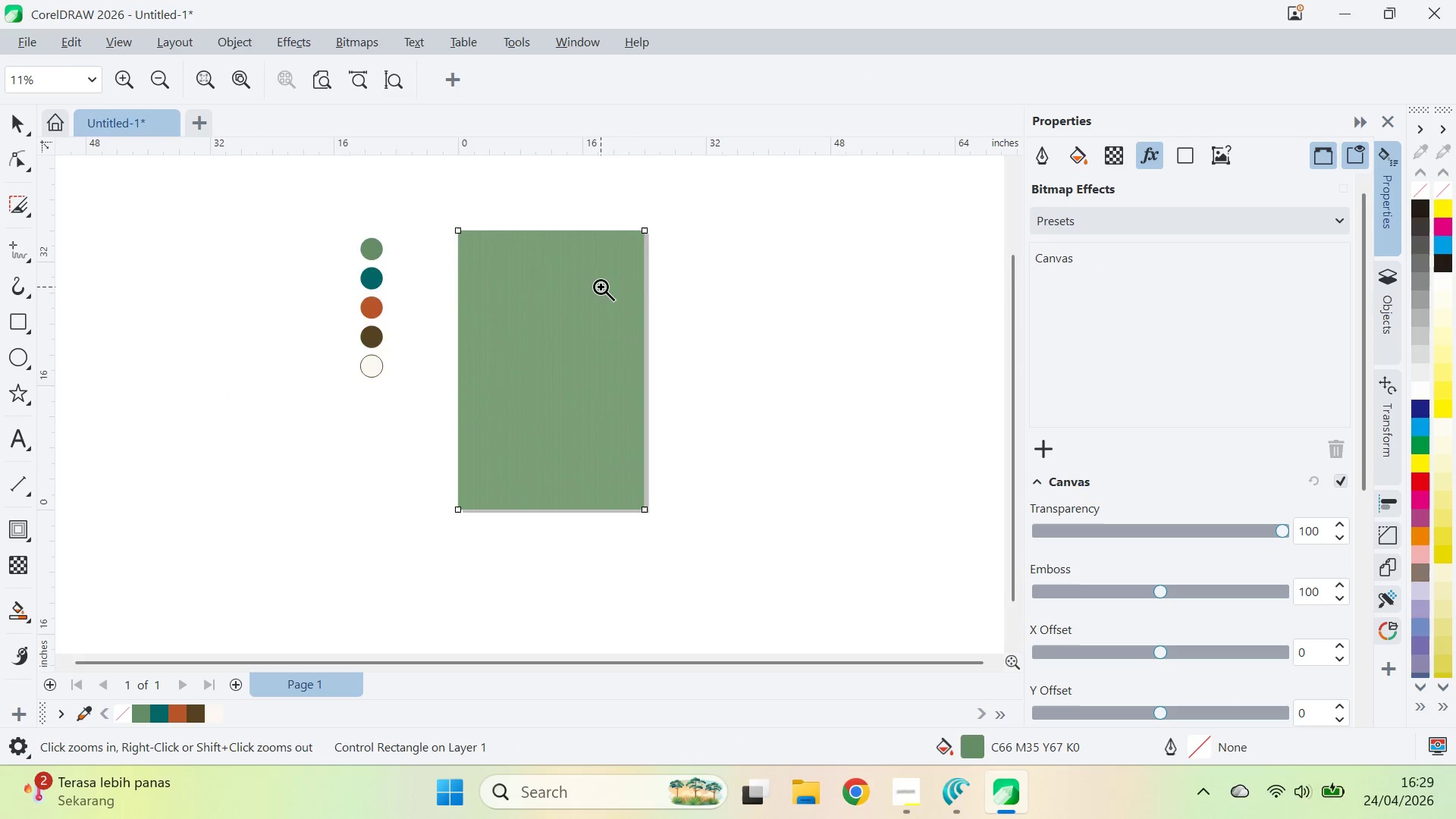 
left_click([601, 287])
 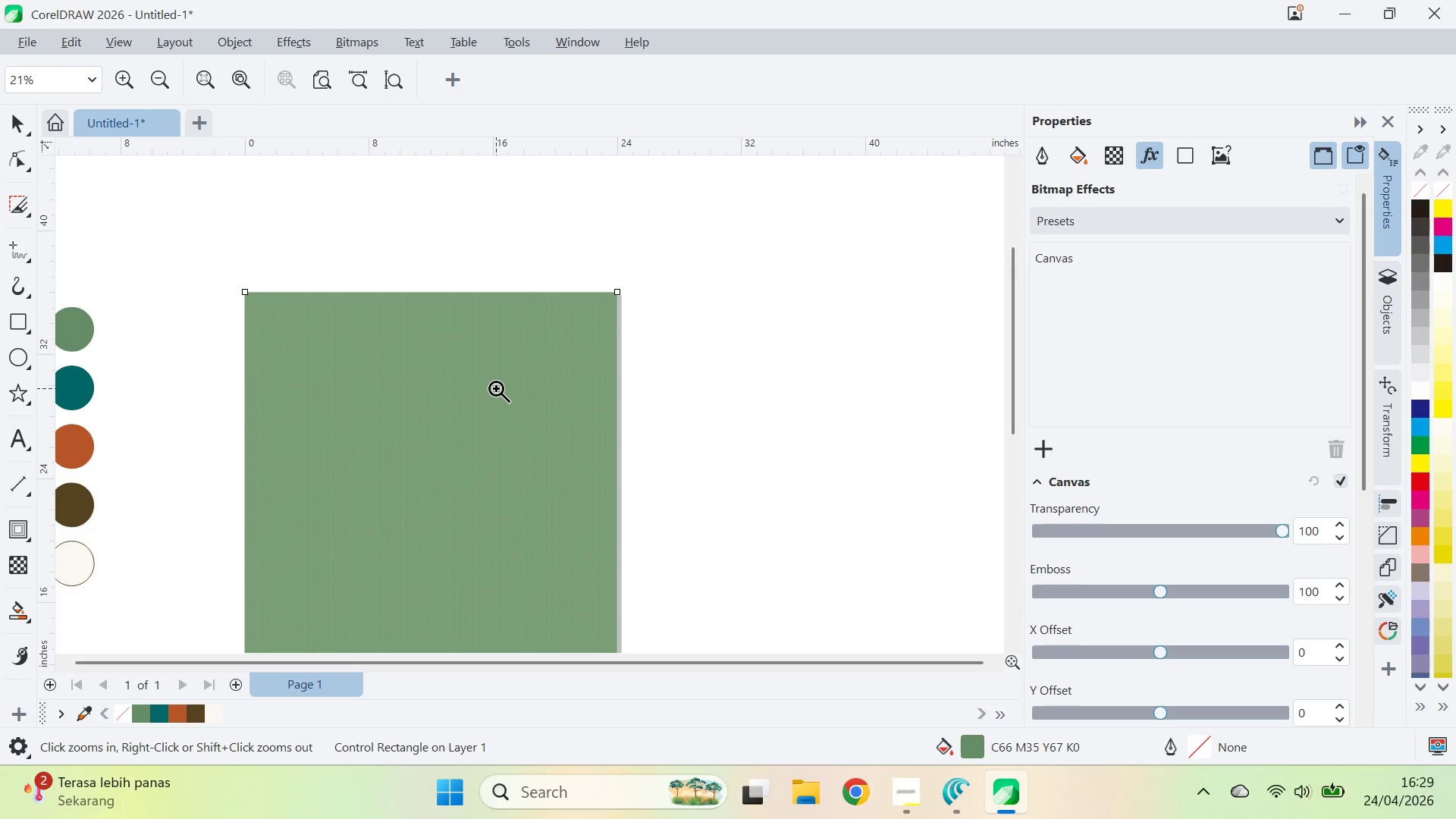 
left_click([496, 388])
 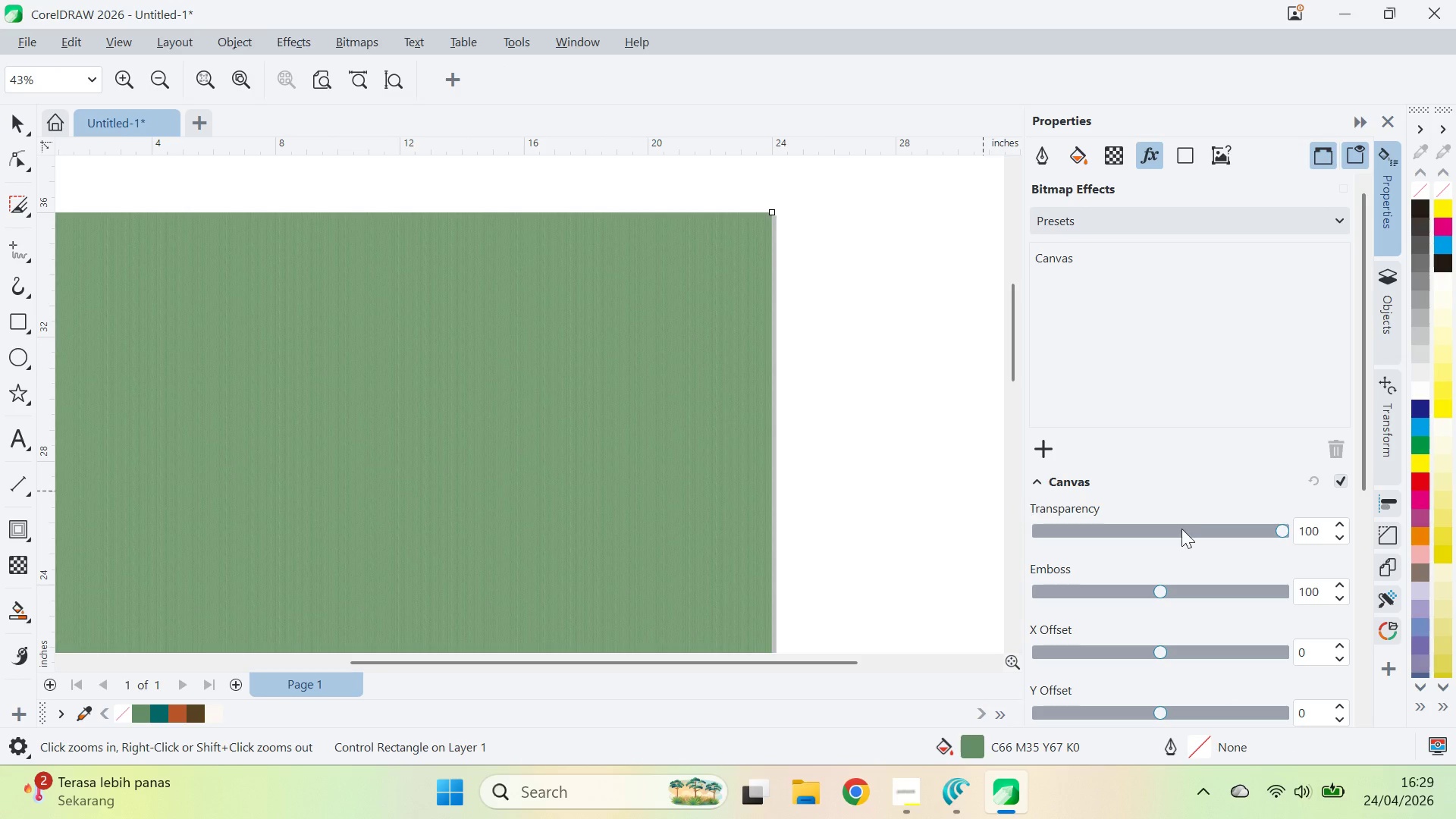 
key(V)
 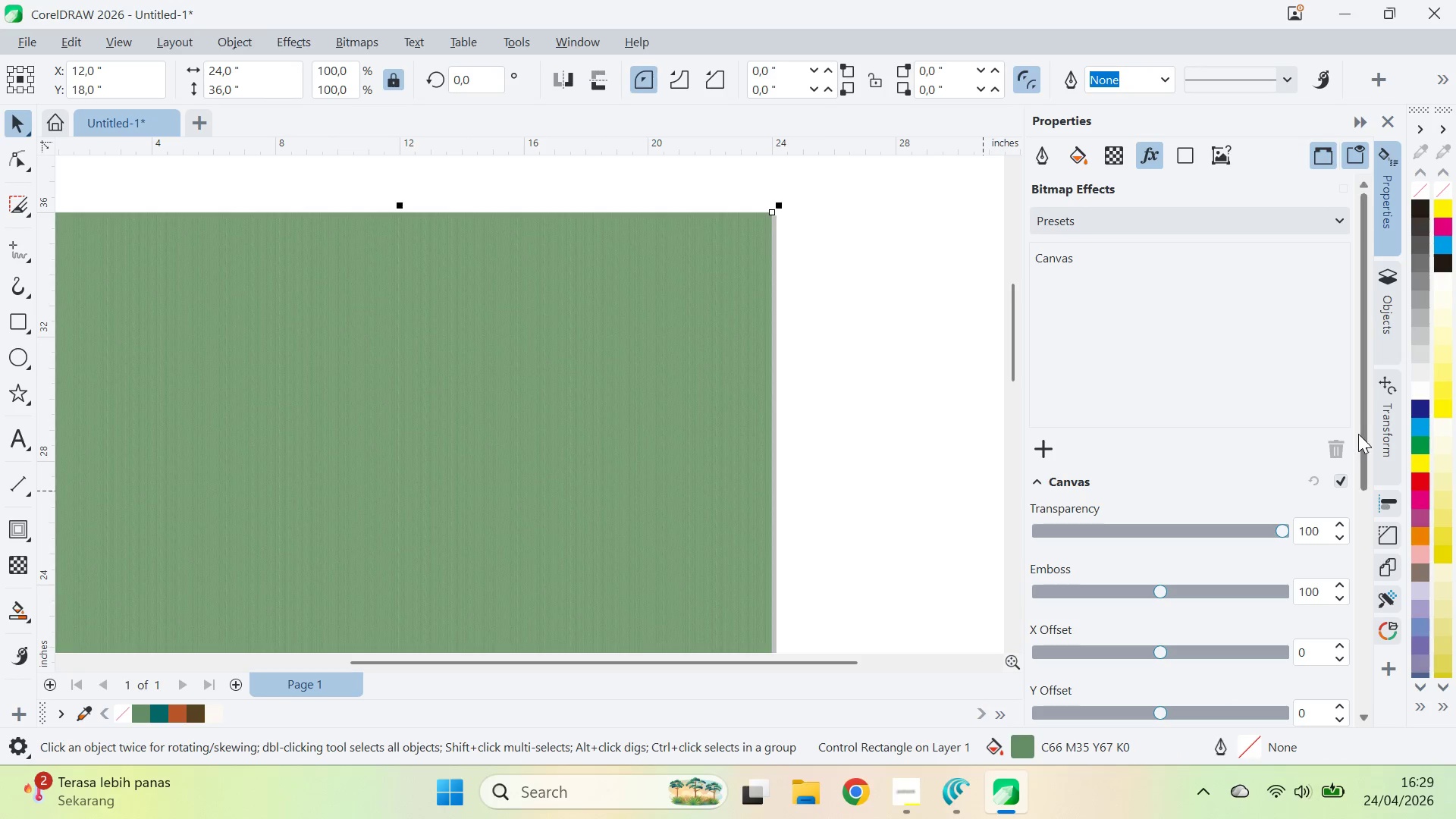 
left_click_drag(start_coordinate=[1359, 433], to_coordinate=[1354, 516])
 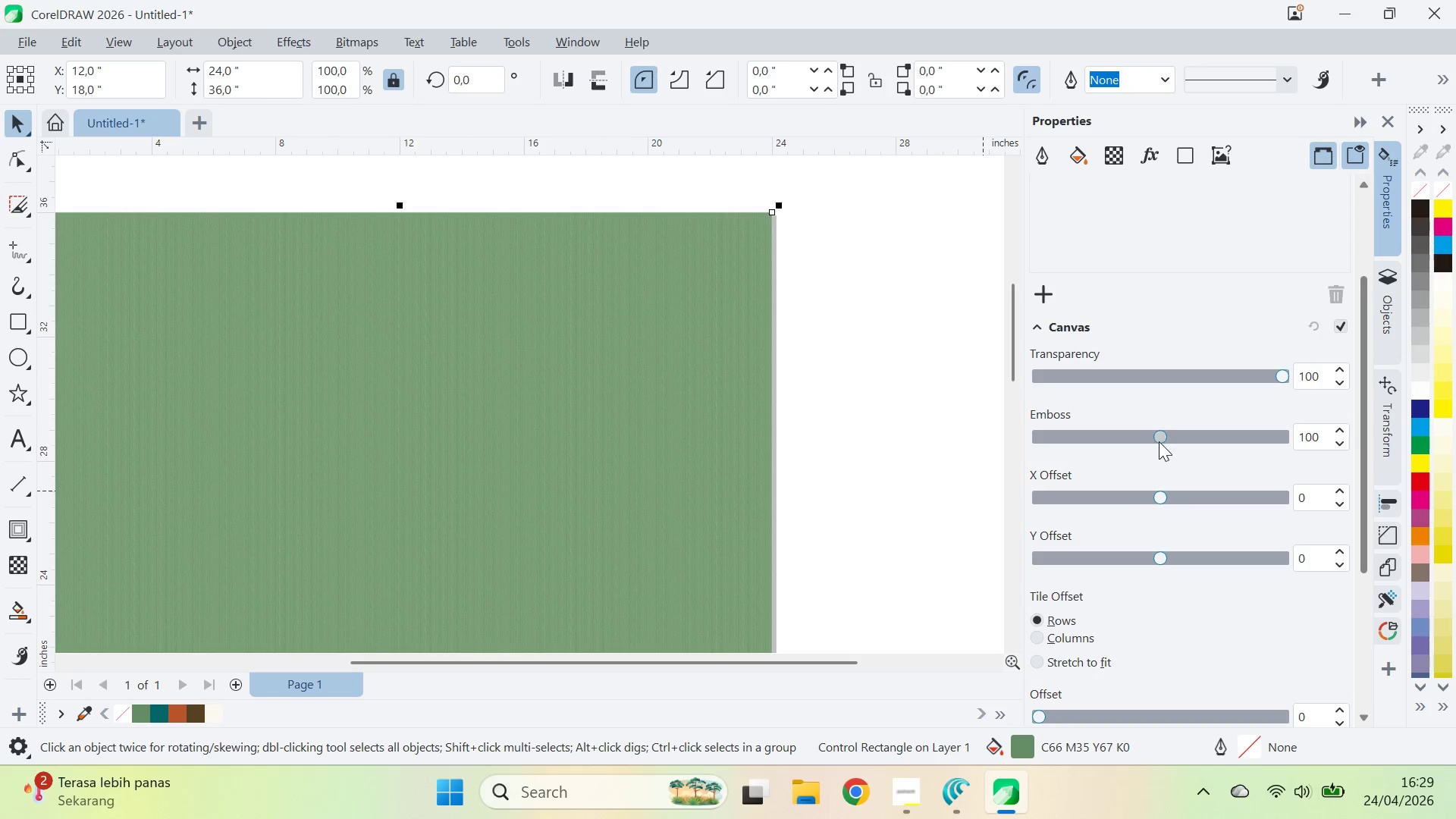 
left_click_drag(start_coordinate=[1159, 441], to_coordinate=[1200, 449])
 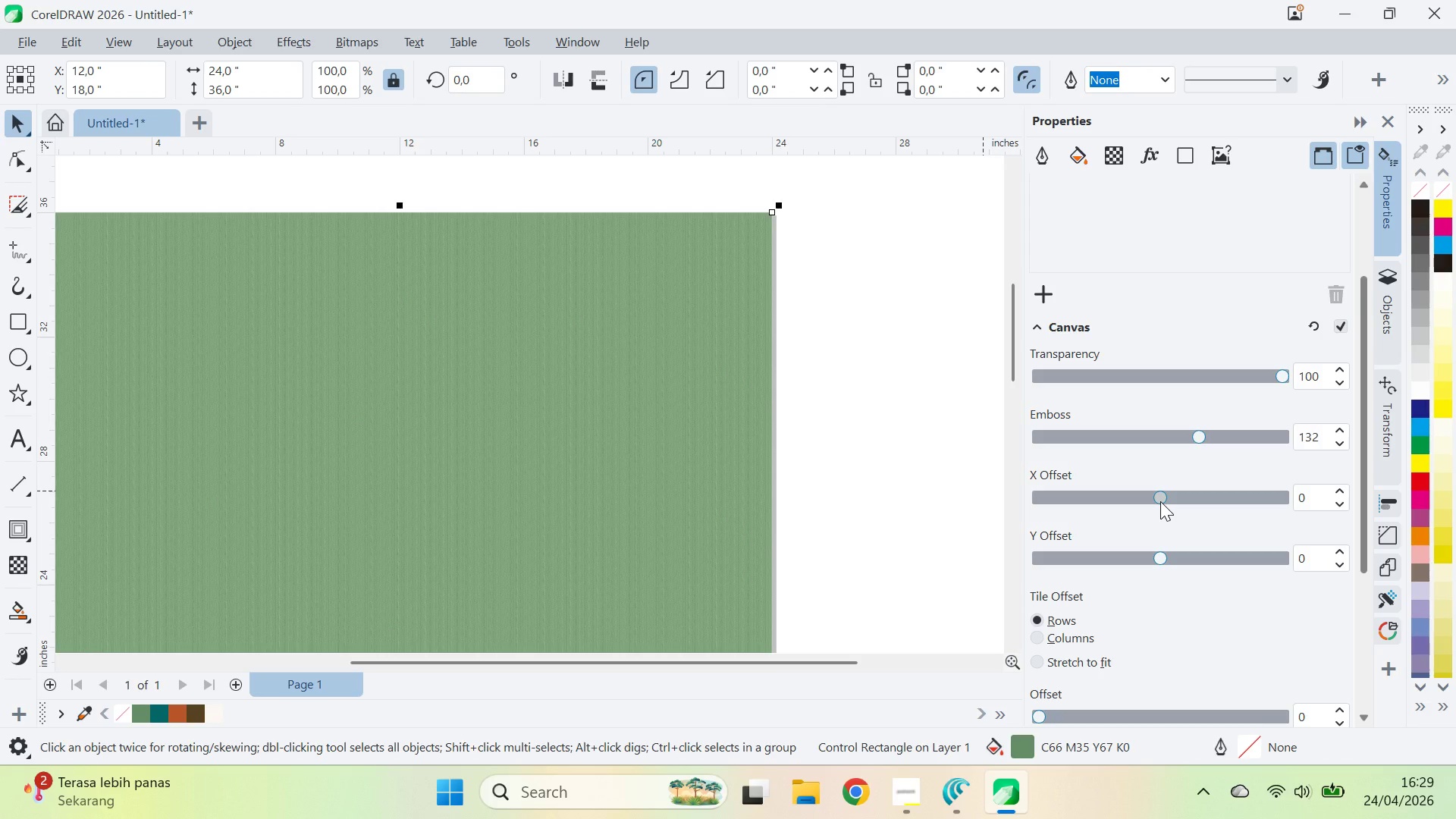 
wait(5.58)
 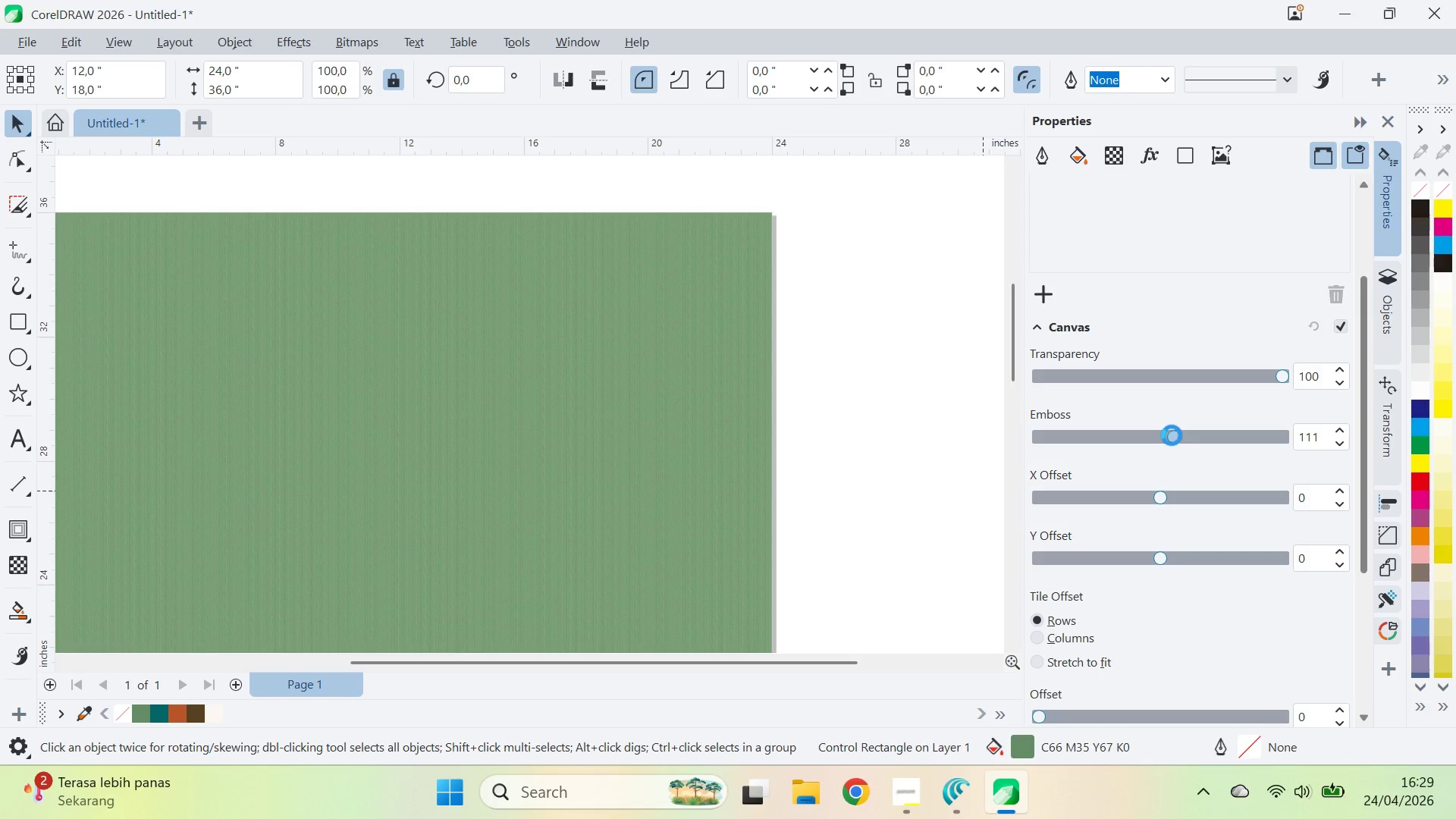 
left_click_drag(start_coordinate=[1278, 378], to_coordinate=[1185, 378])
 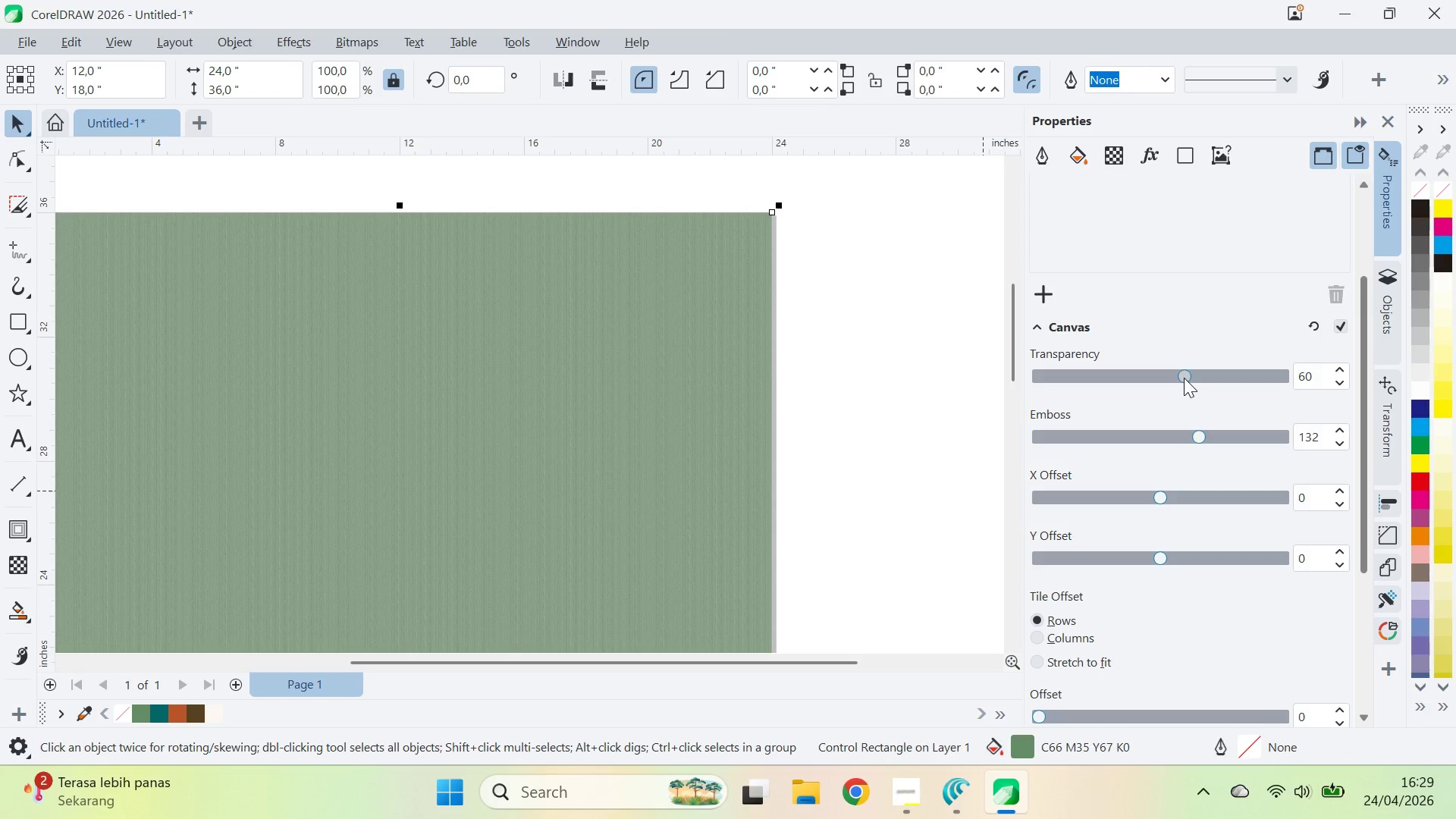 
left_click_drag(start_coordinate=[1182, 378], to_coordinate=[1312, 381])
 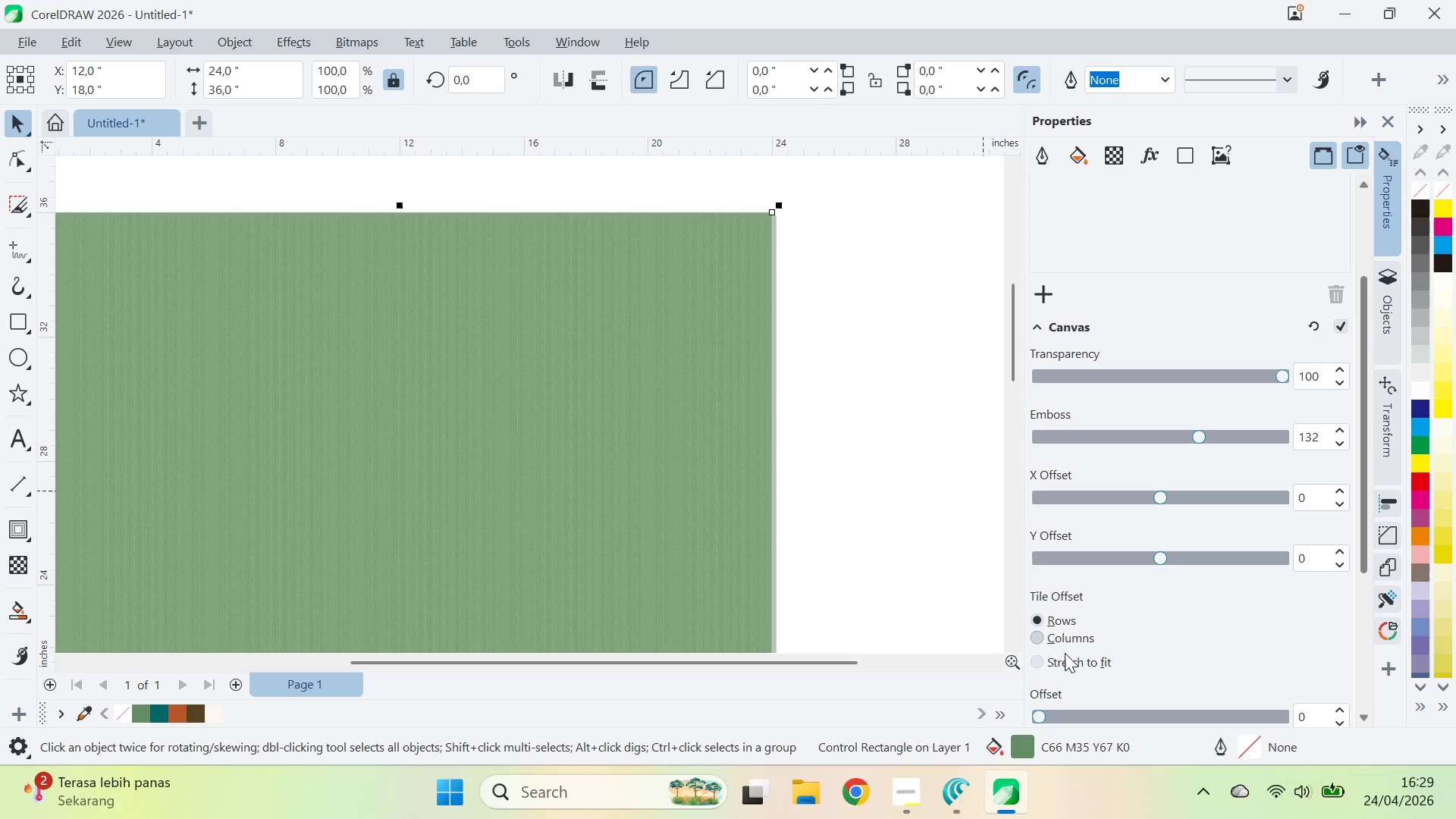 
left_click([1065, 662])
 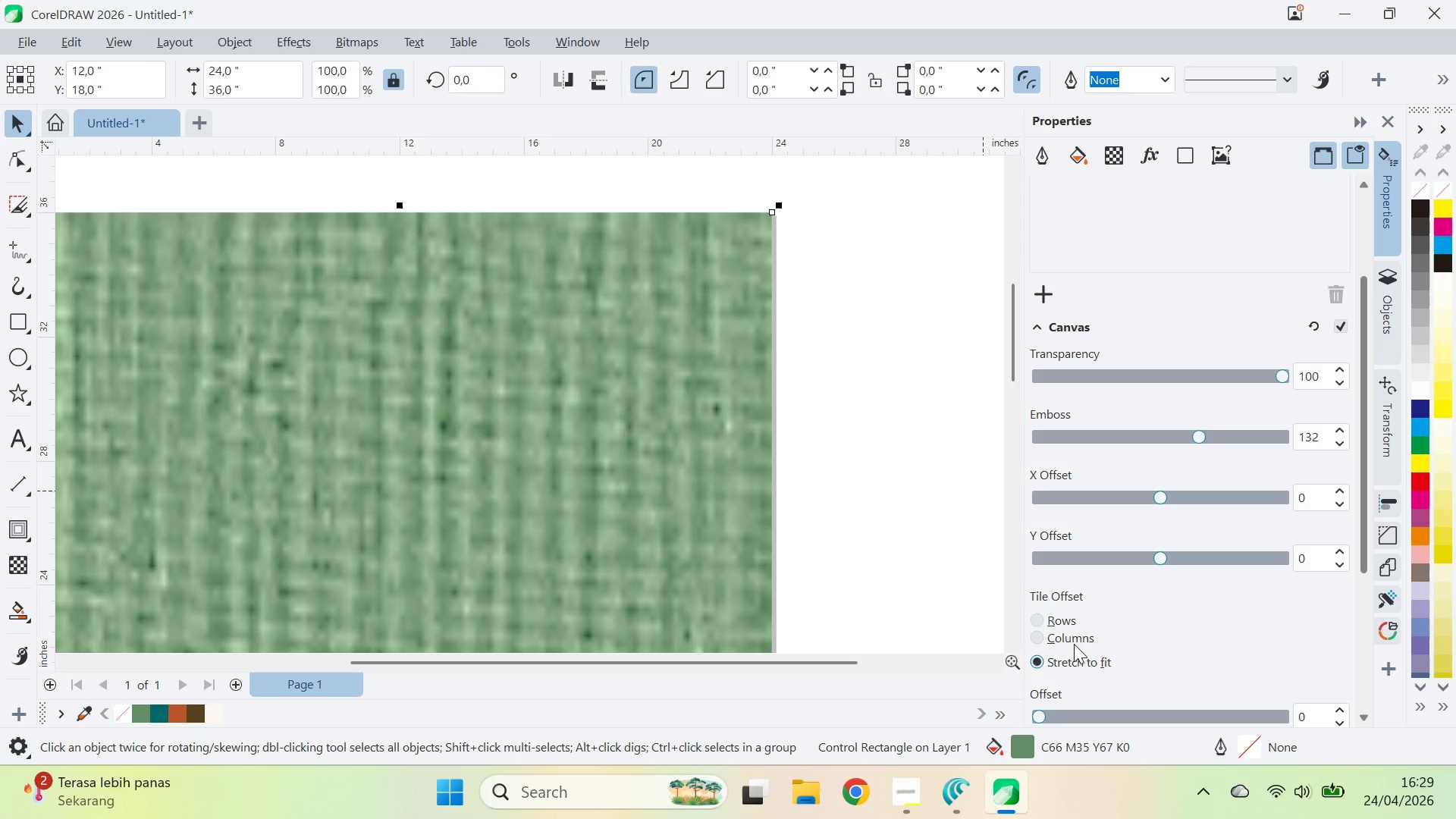 
left_click([1063, 636])
 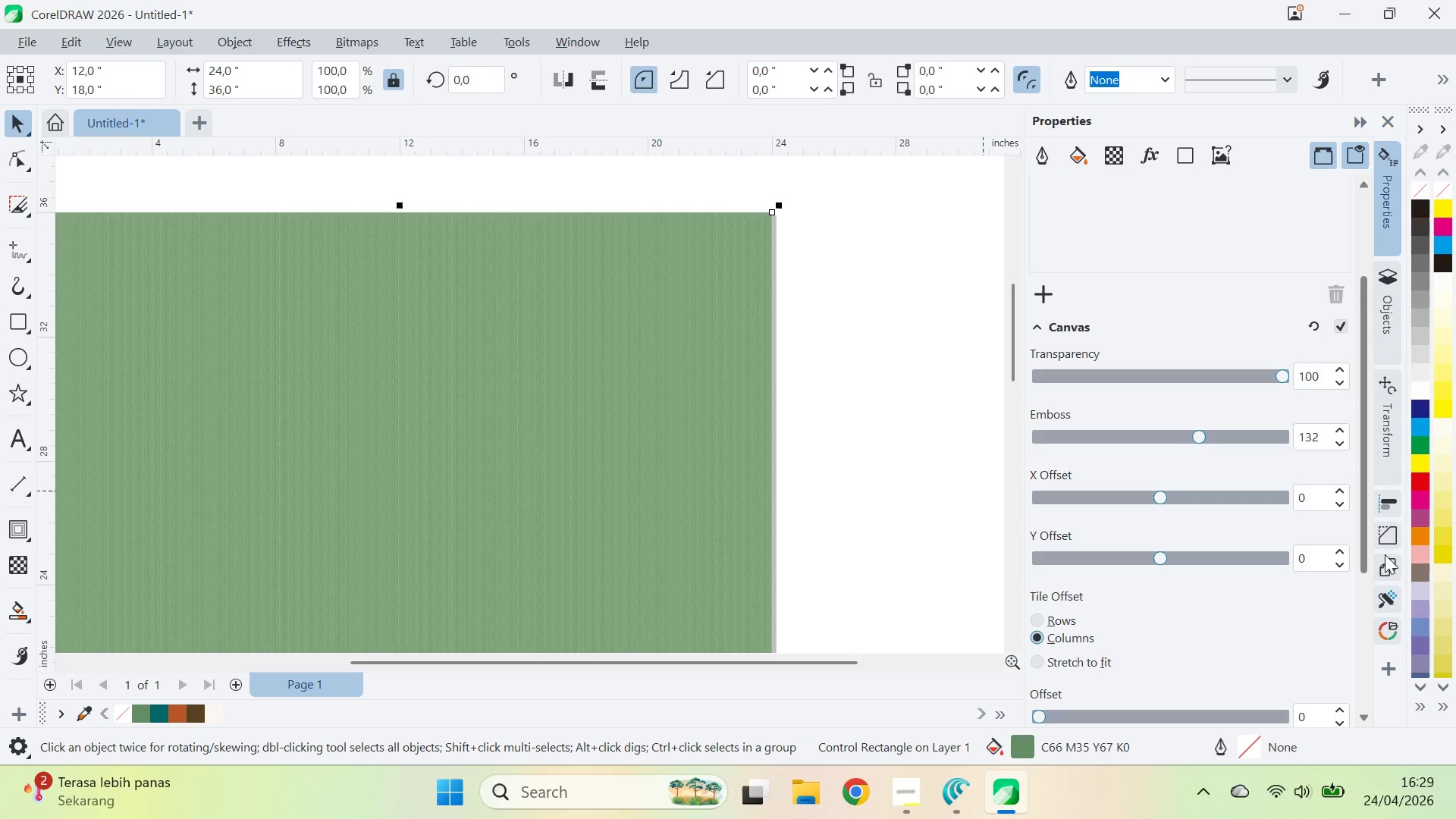 
left_click_drag(start_coordinate=[1363, 497], to_coordinate=[1359, 674])
 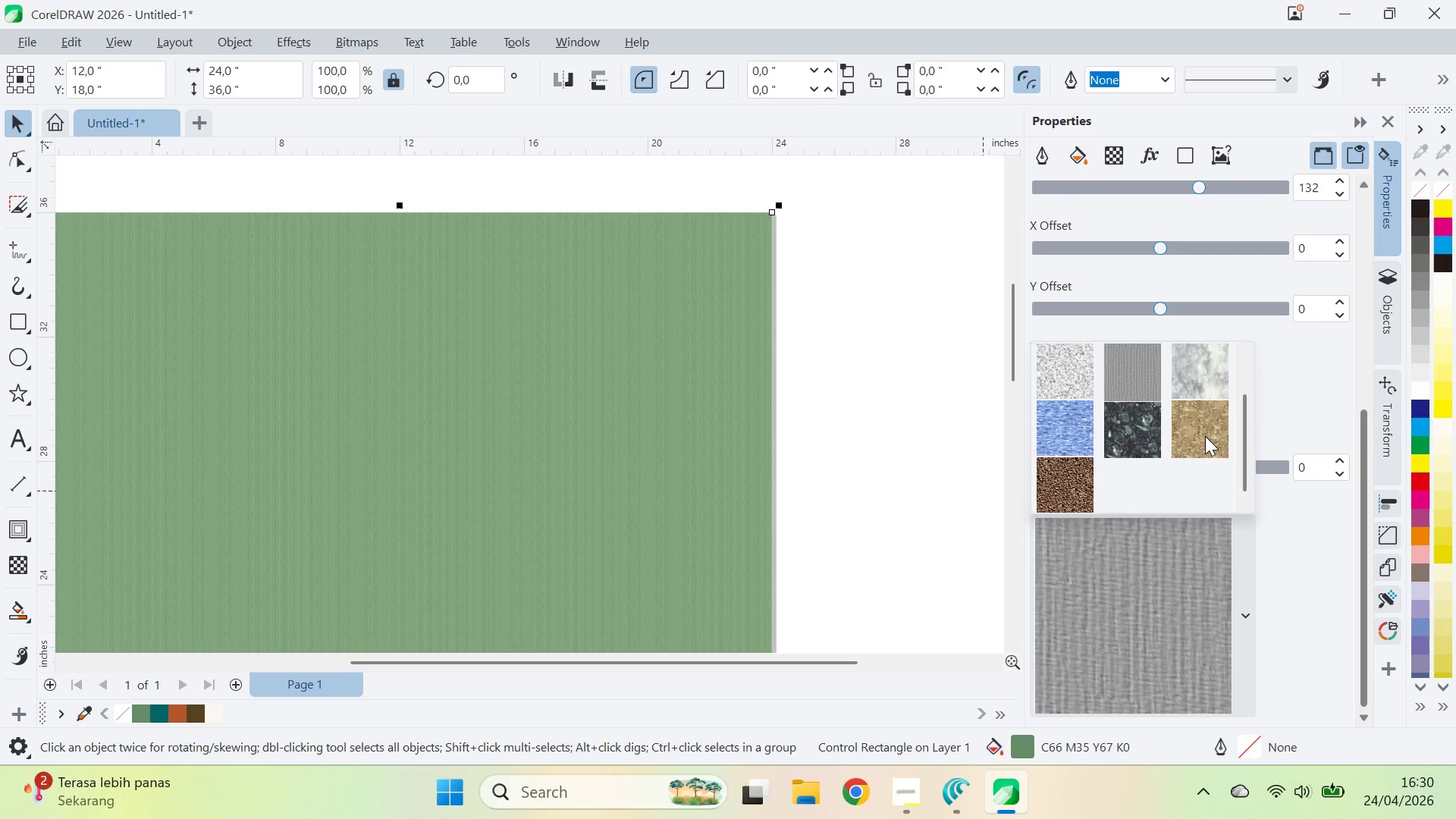 
left_click_drag(start_coordinate=[1244, 438], to_coordinate=[1256, 366])
 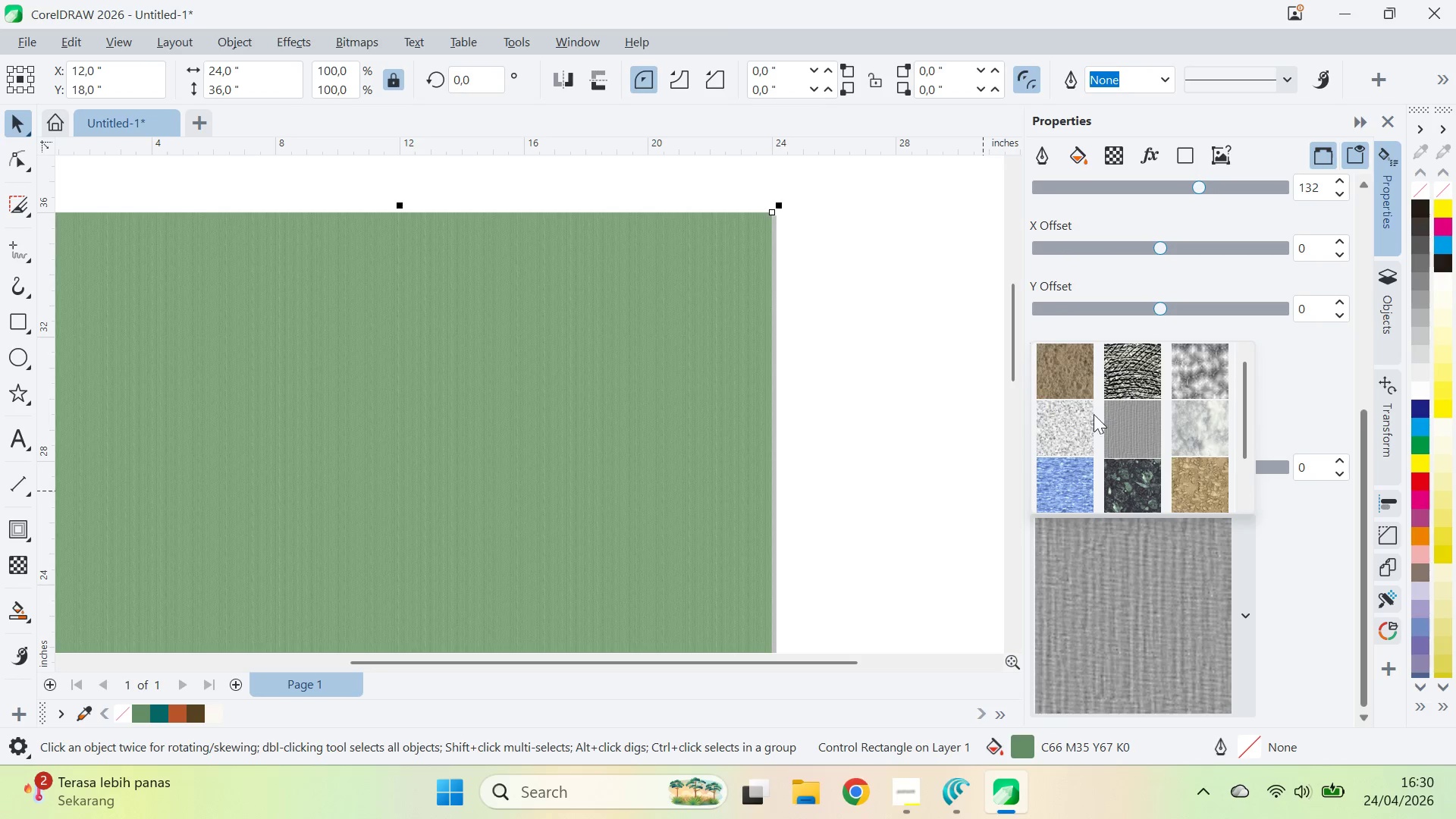 
mouse_move([1100, 432])
 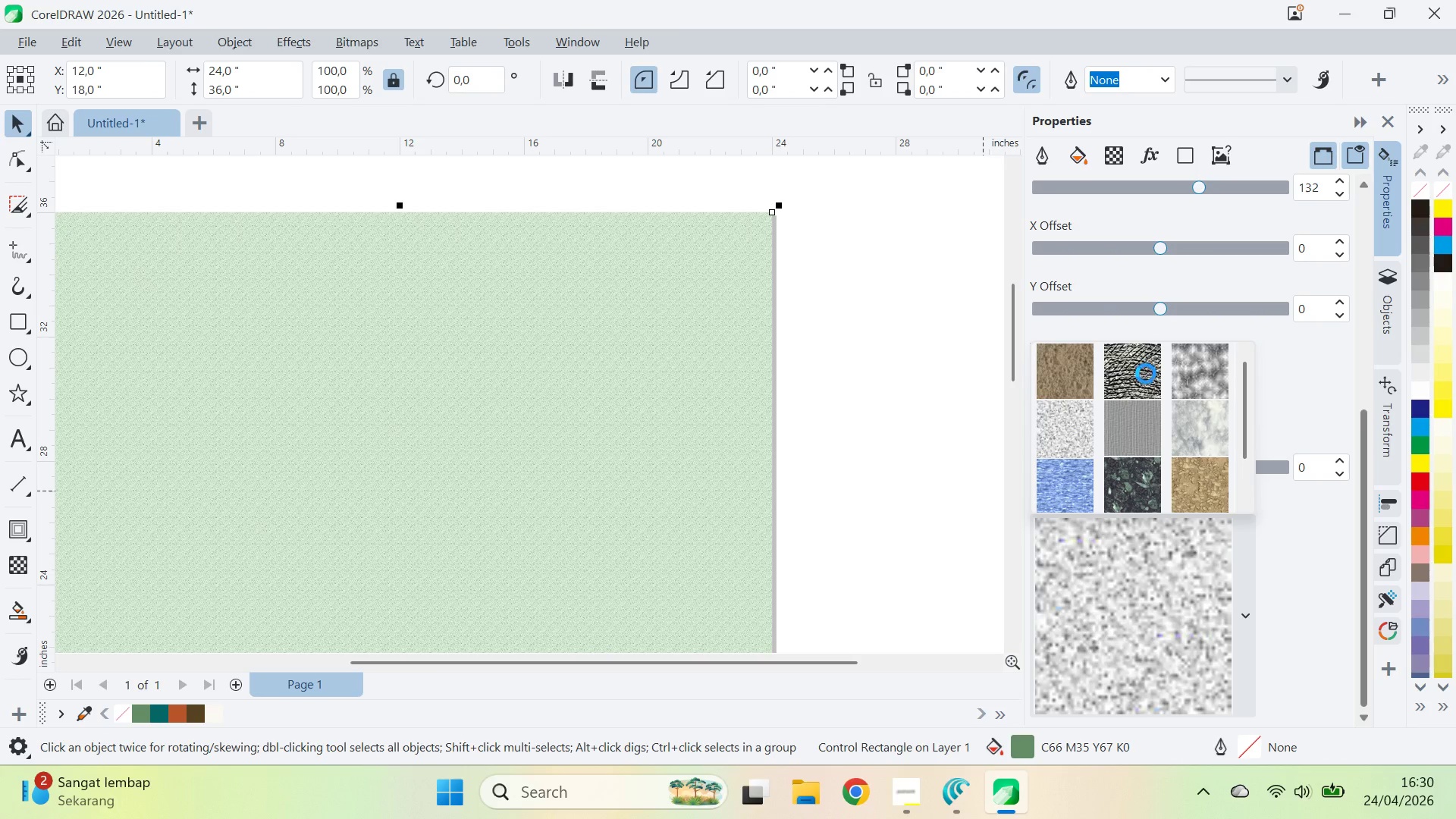 
mouse_move([1150, 404])
 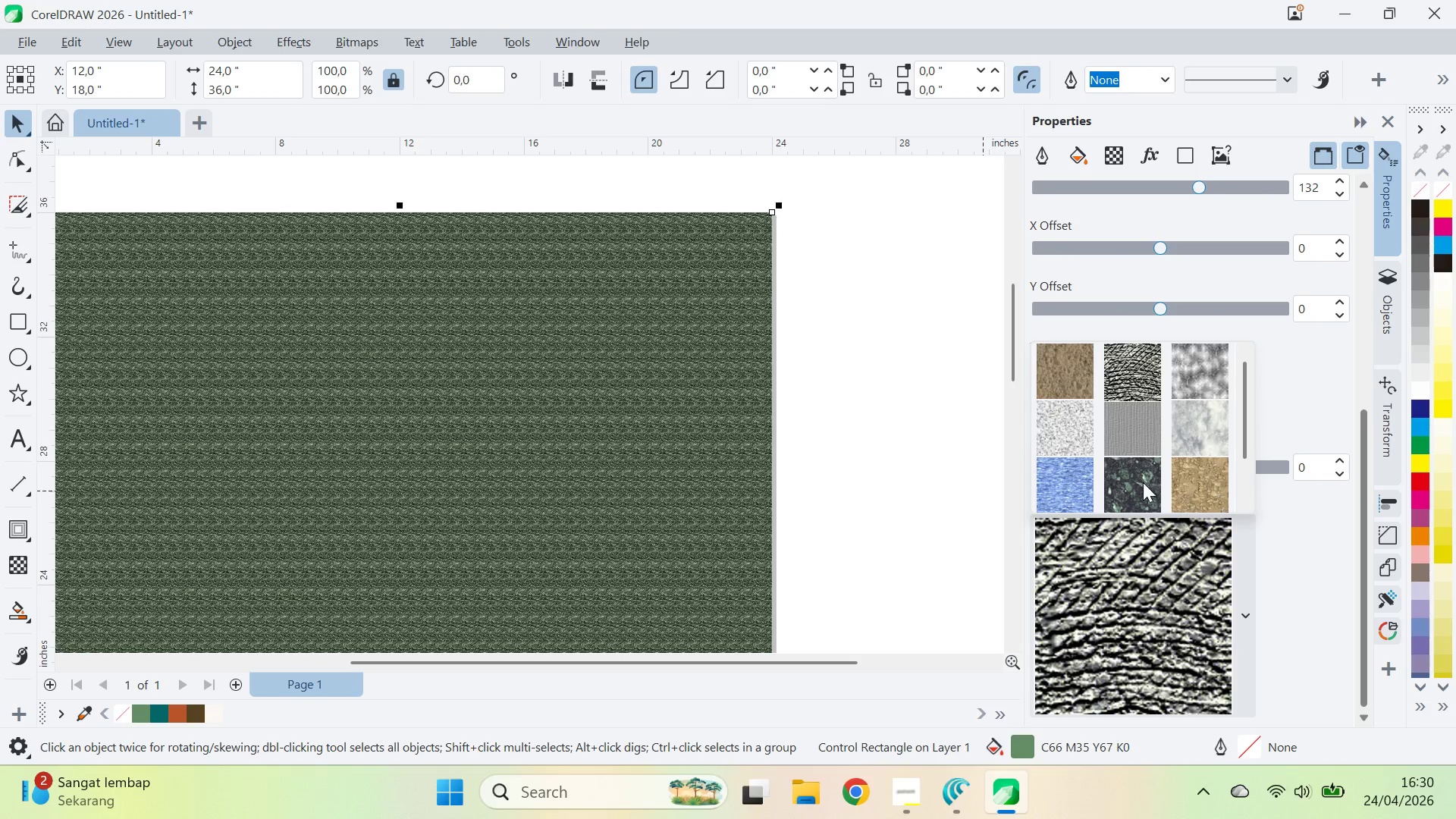 
left_click([1074, 492])
 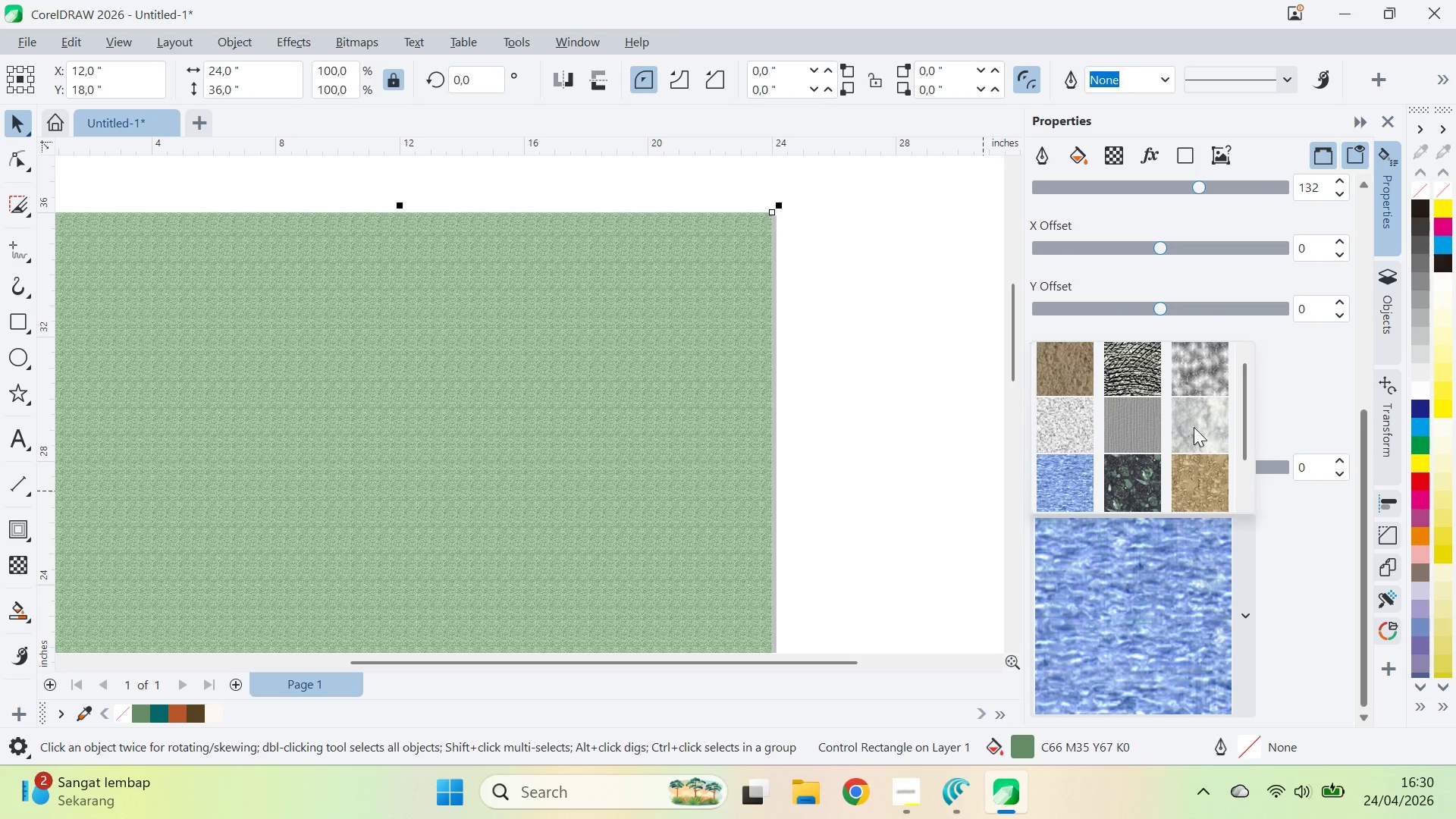 
left_click_drag(start_coordinate=[1244, 409], to_coordinate=[1248, 488])
 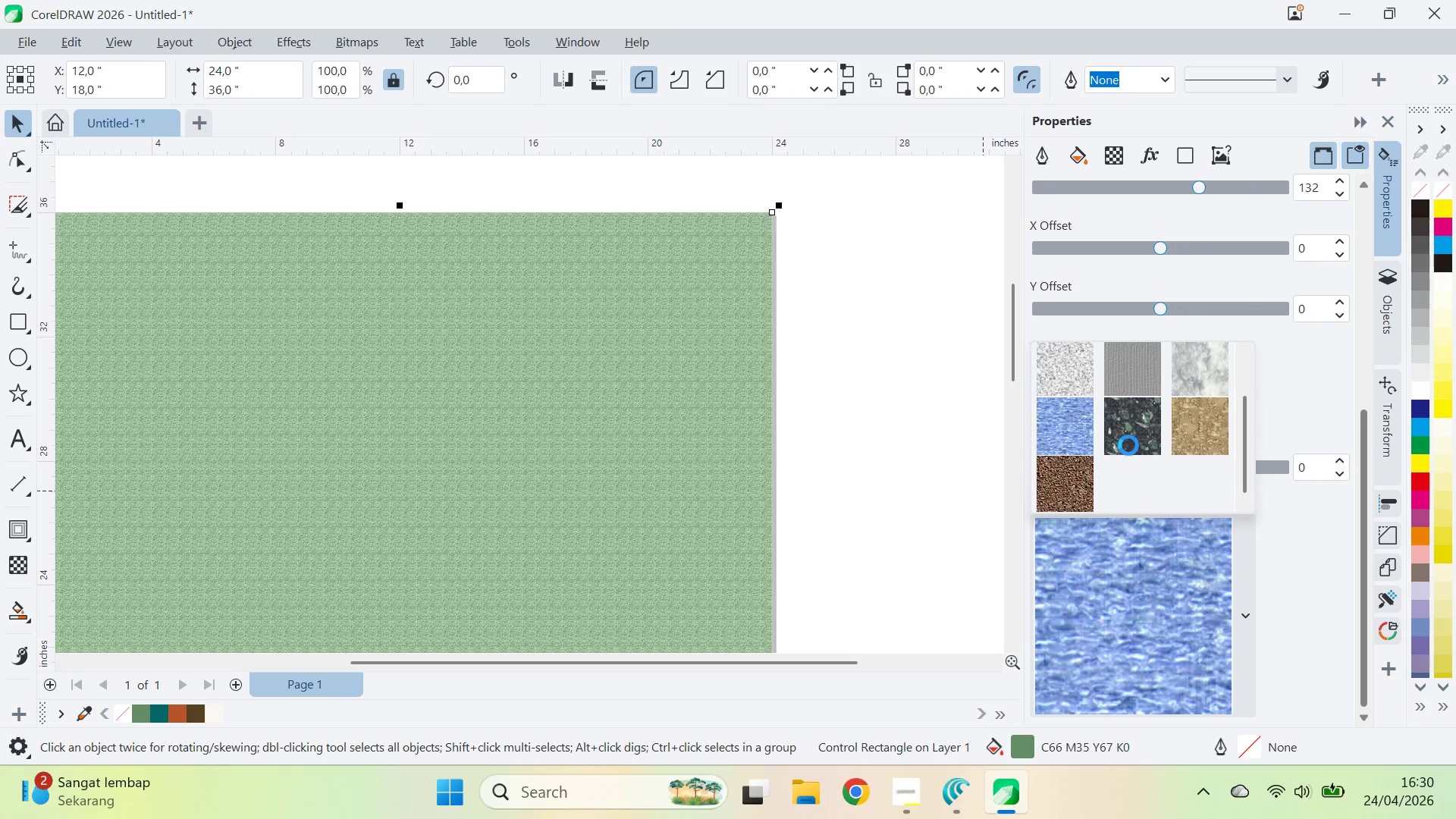 
left_click([1128, 445])
 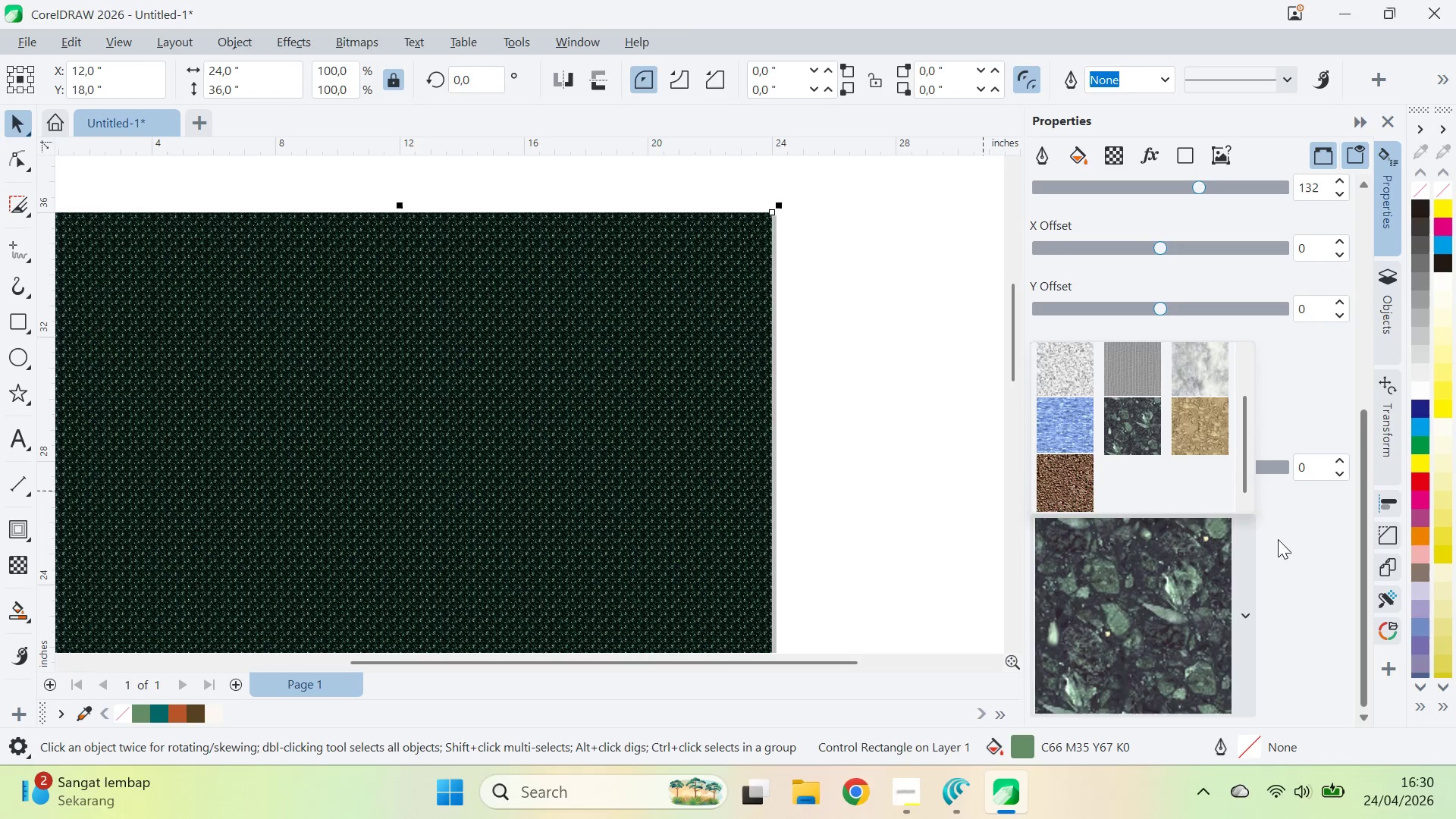 
left_click([1079, 492])
 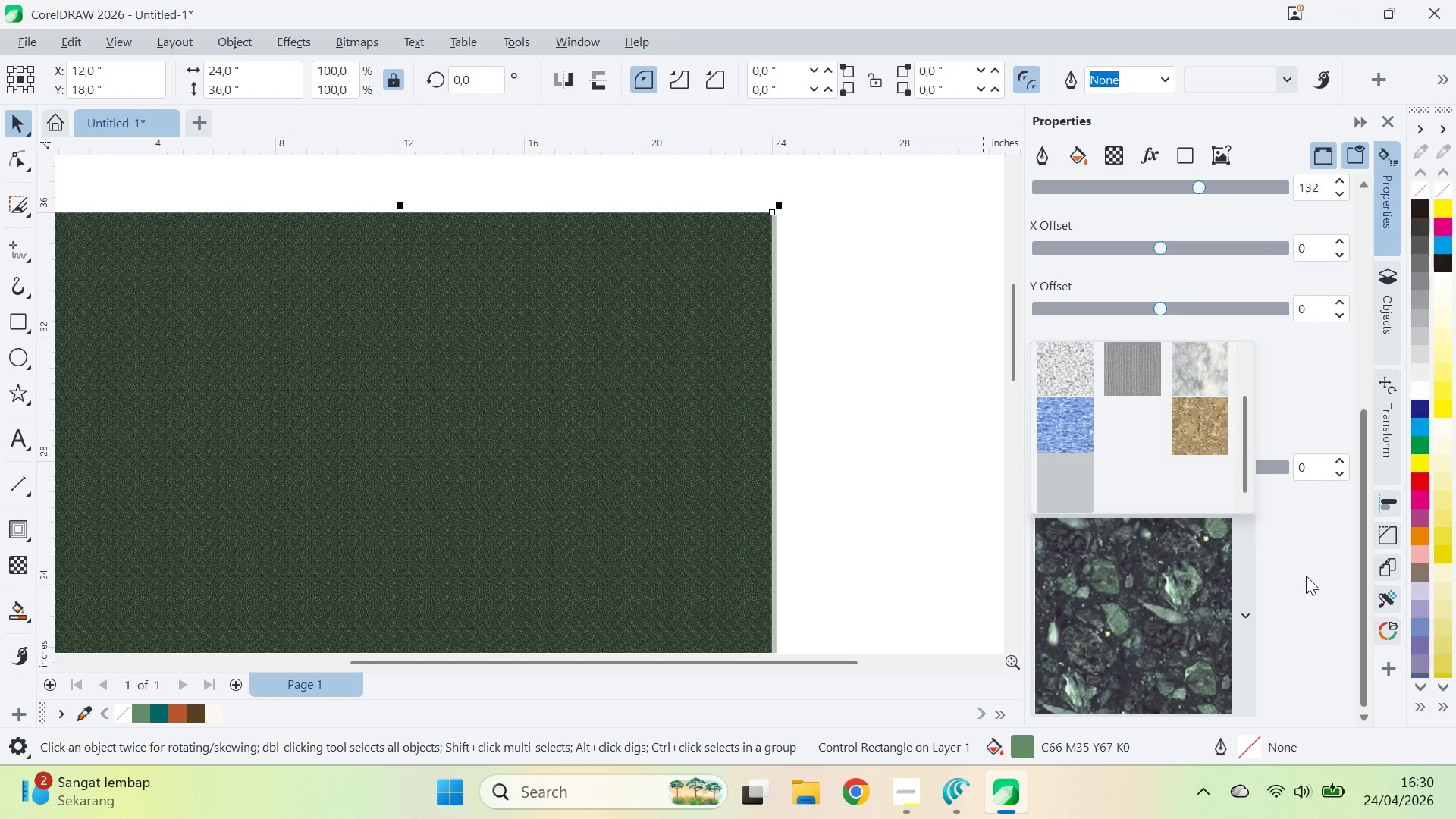 
left_click_drag(start_coordinate=[1362, 535], to_coordinate=[1326, 233])
 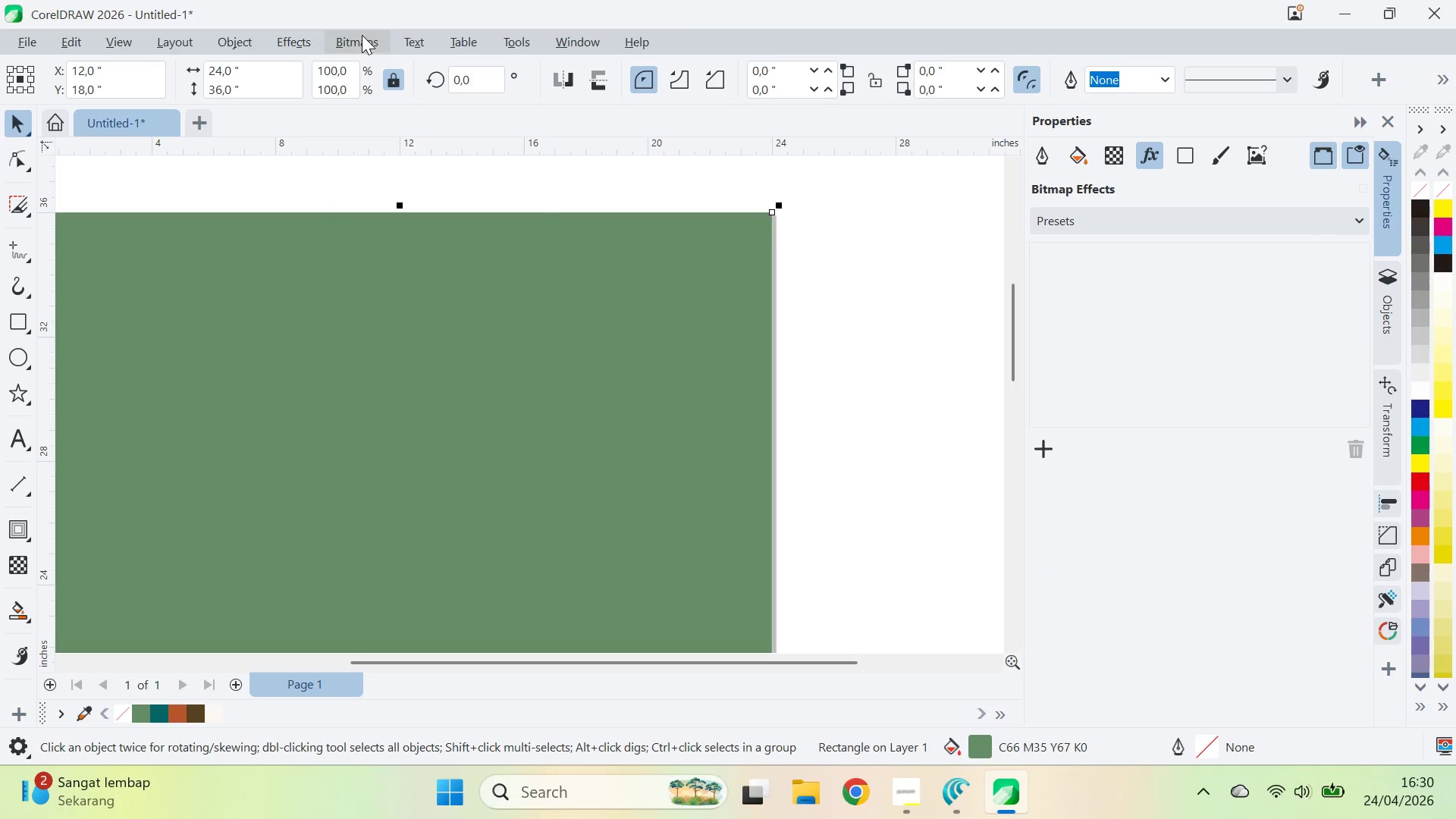 
mouse_move([394, 171])
 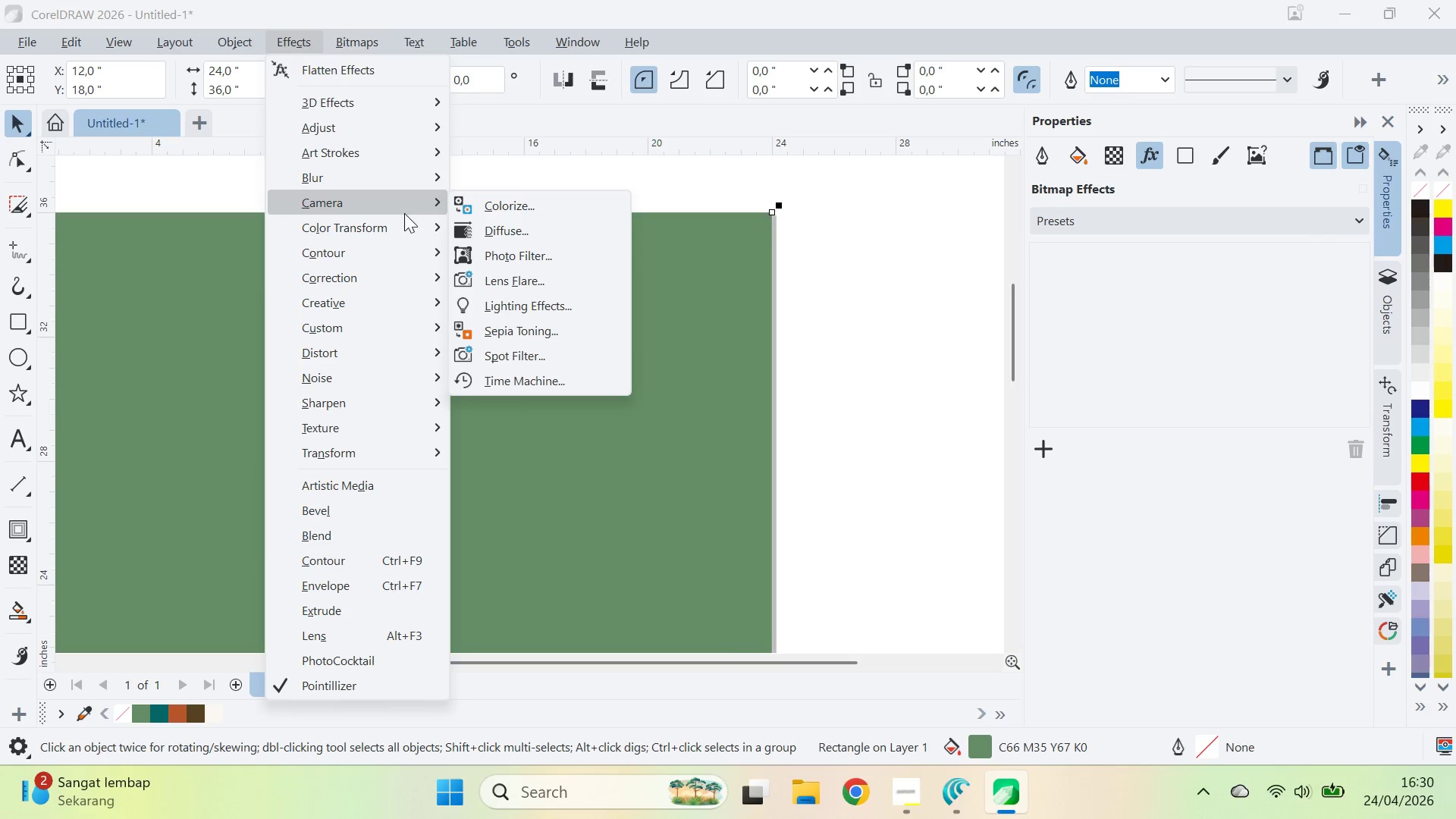 
mouse_move([409, 237])
 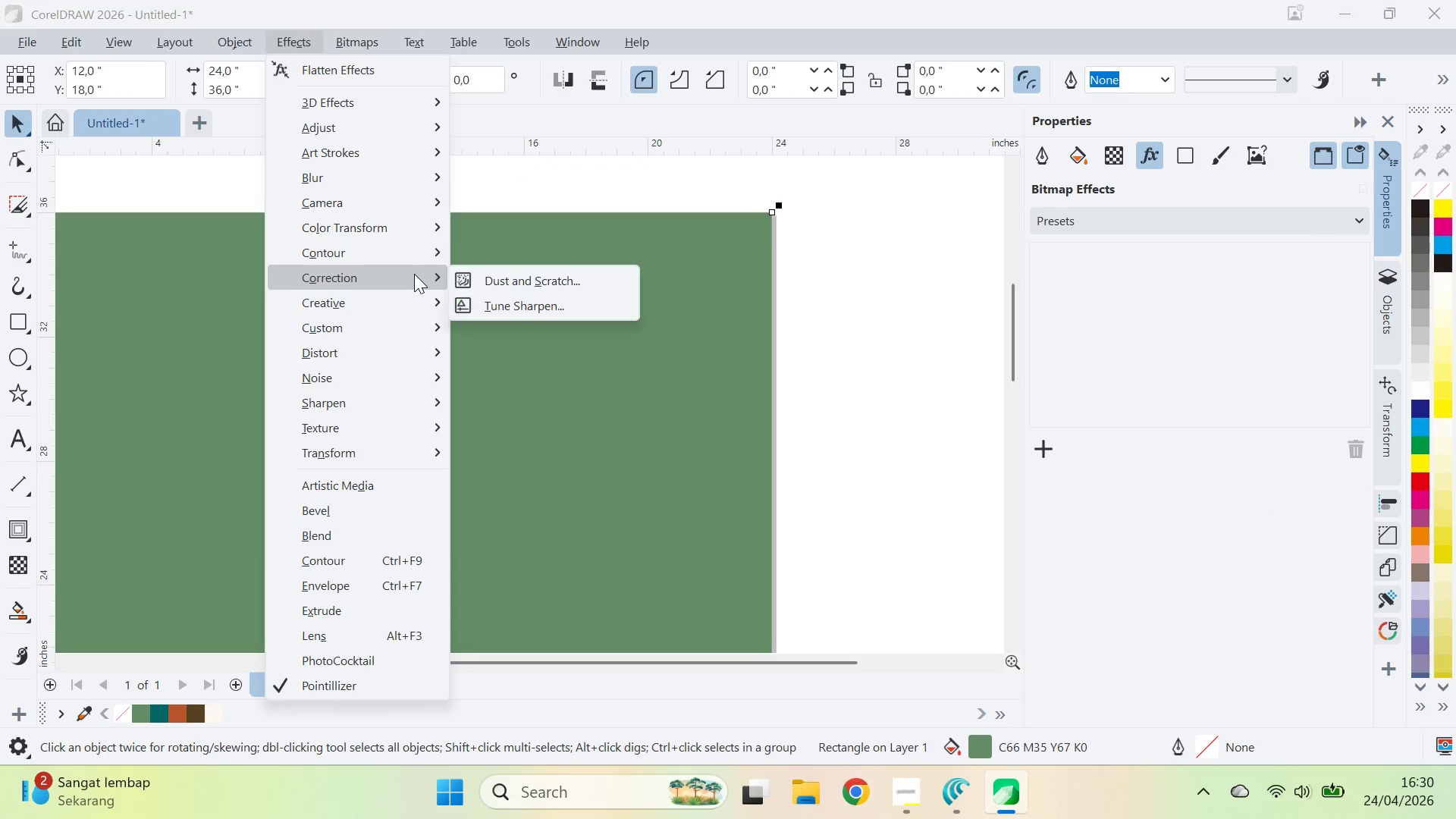 
mouse_move([420, 300])
 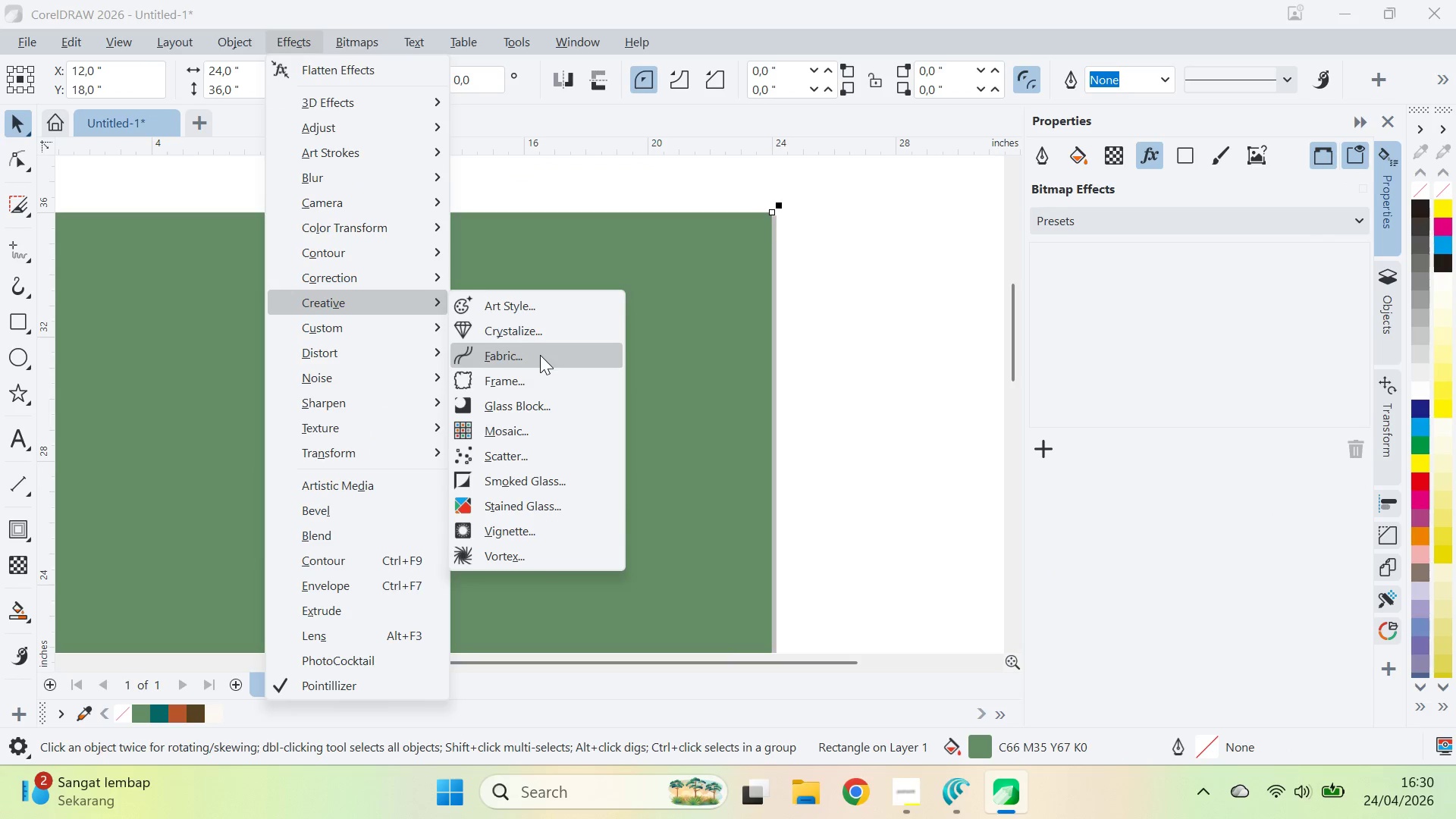 
left_click([540, 355])
 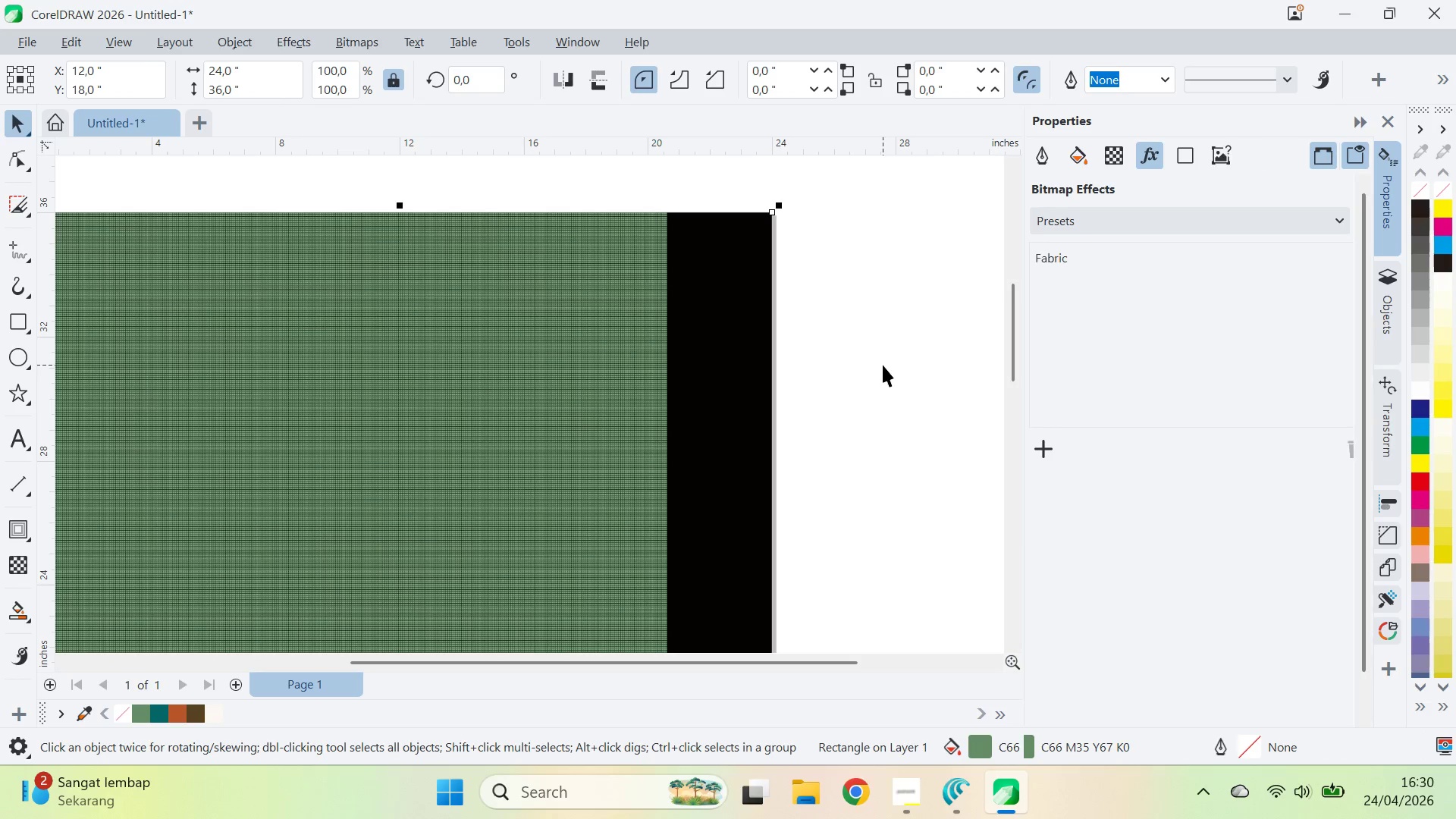 
wait(5.12)
 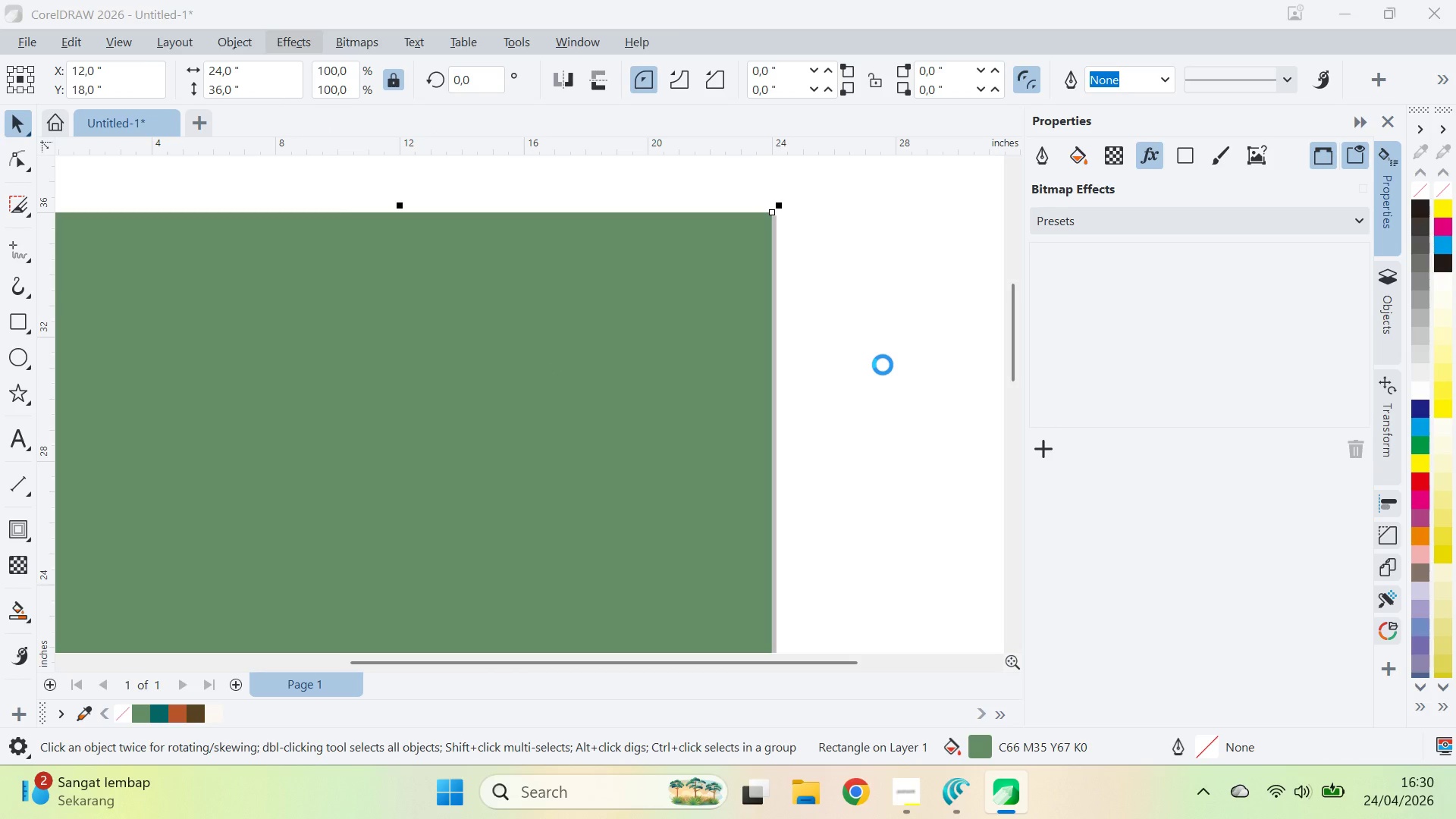 
scroll: coordinate [867, 389], scroll_direction: down, amount: 7.0
 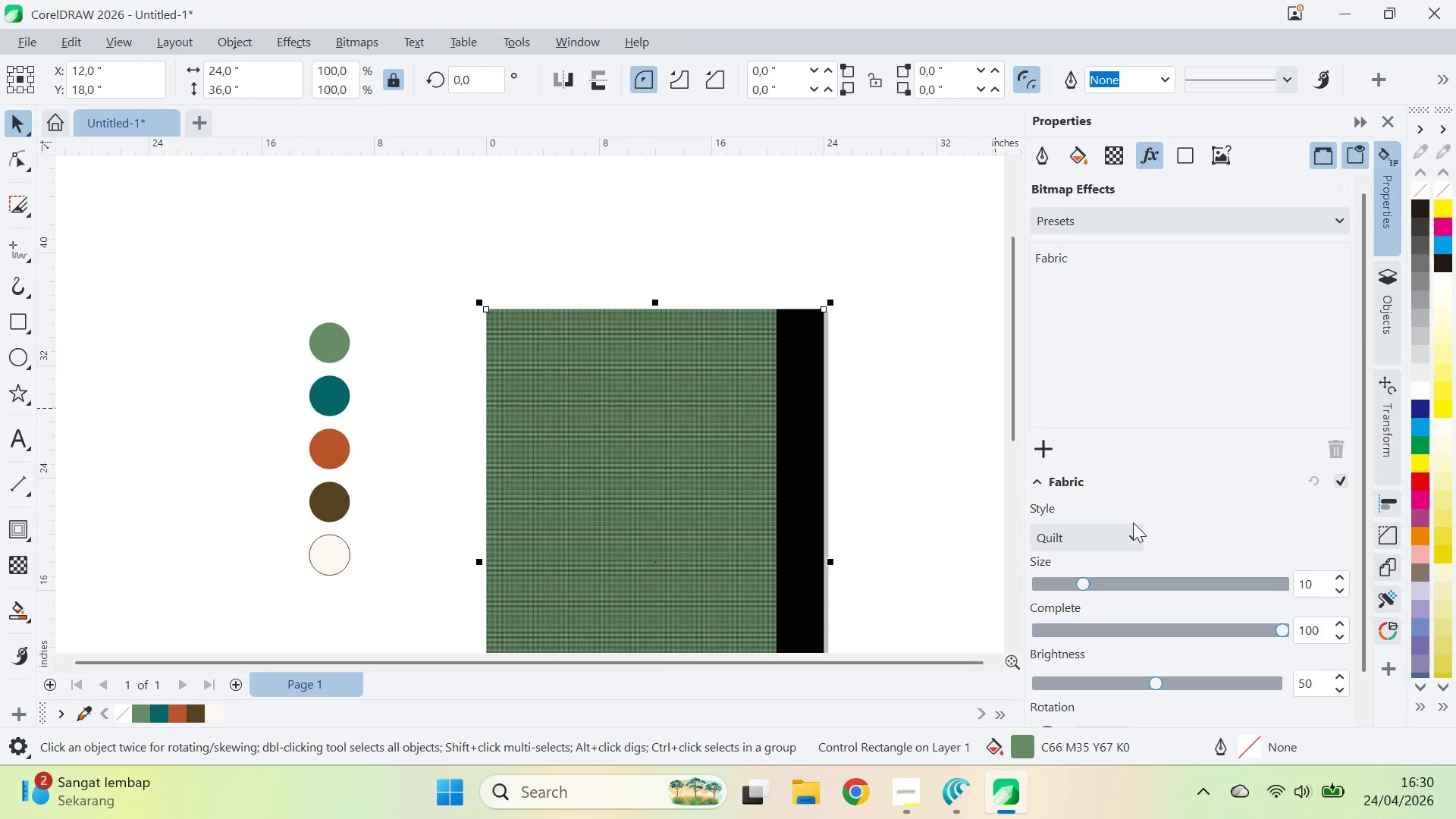 
left_click([1122, 538])
 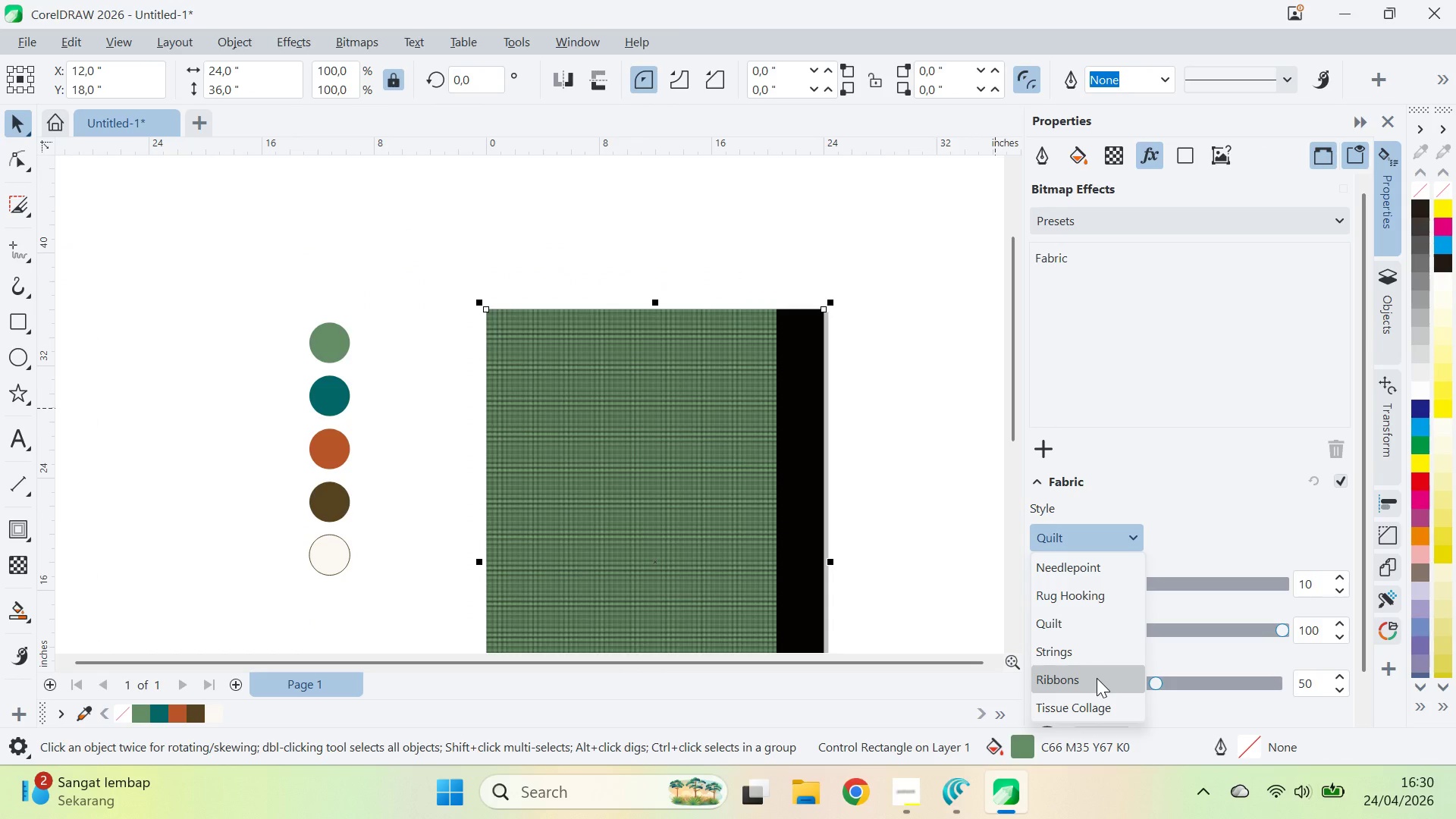 
left_click([1097, 677])
 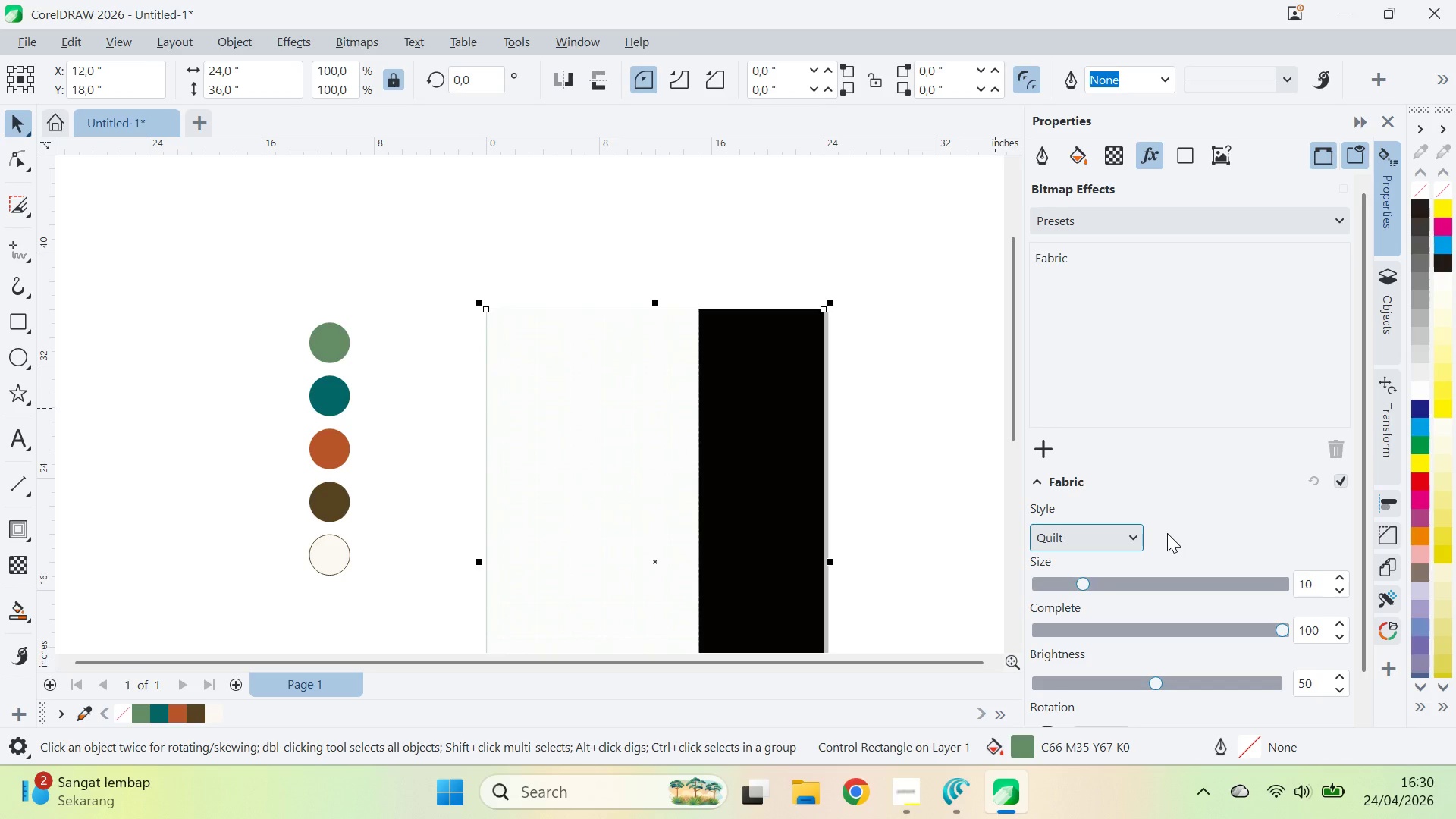 
left_click([1134, 532])
 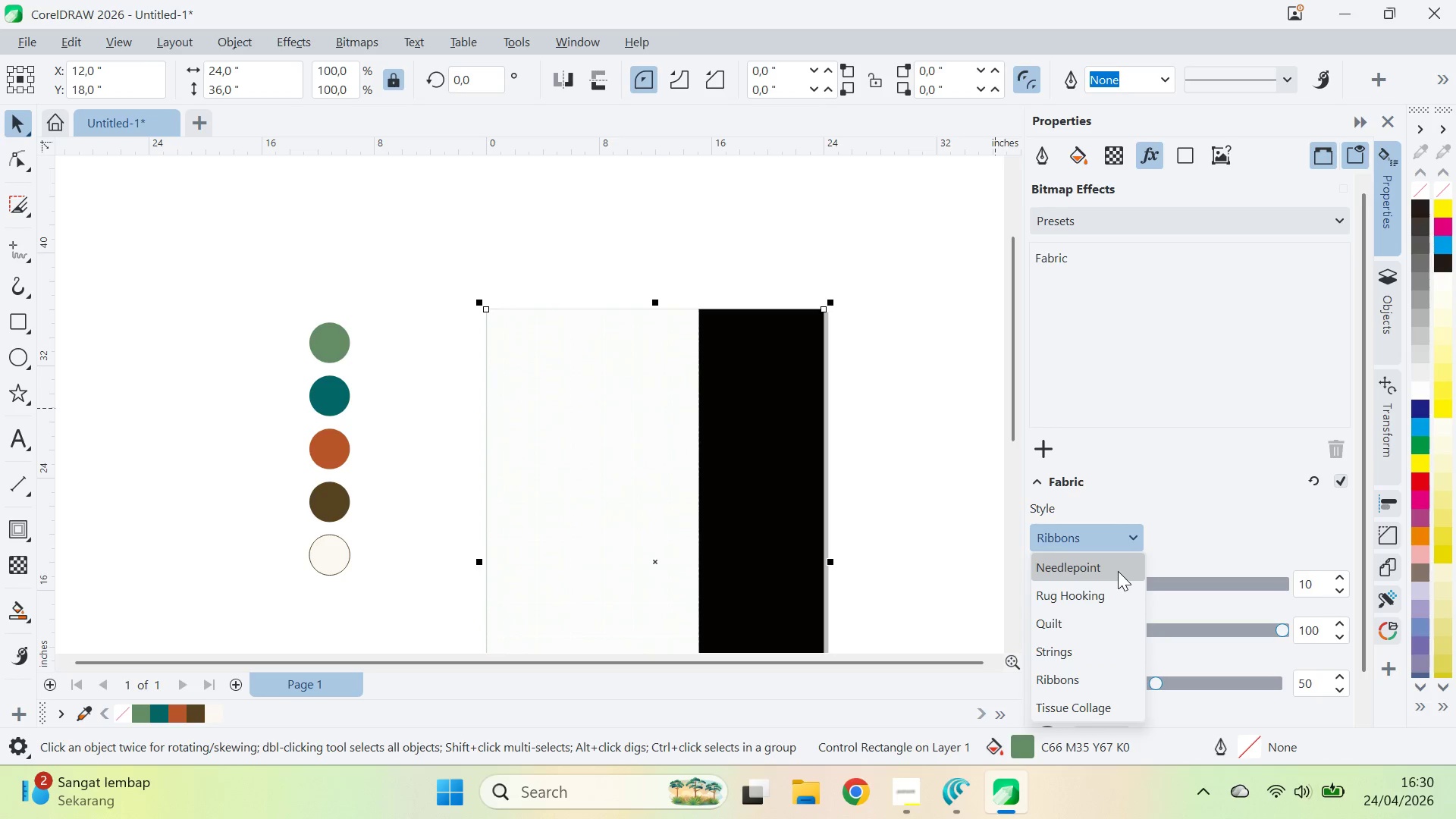 
left_click([1118, 571])
 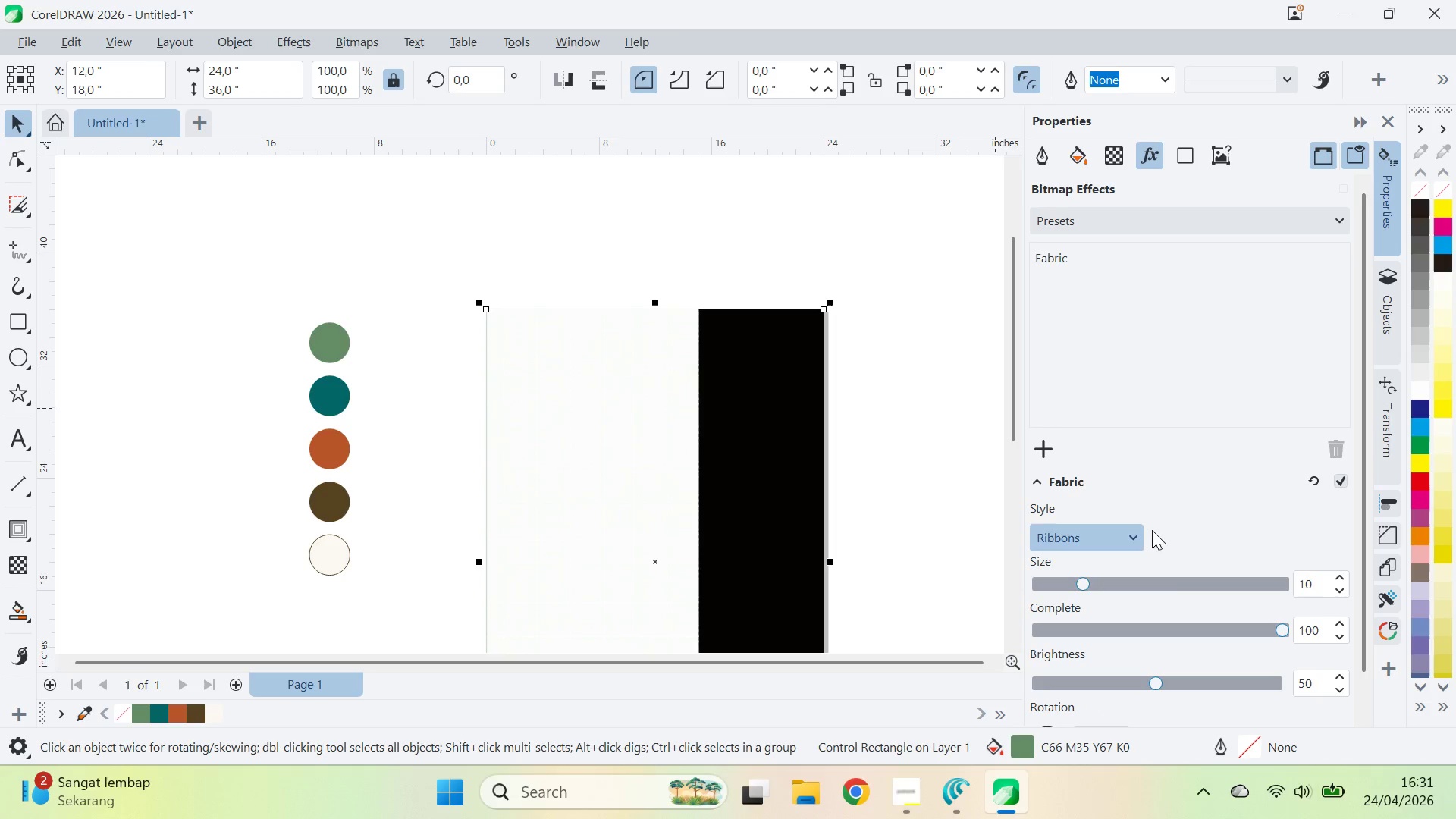 
wait(5.25)
 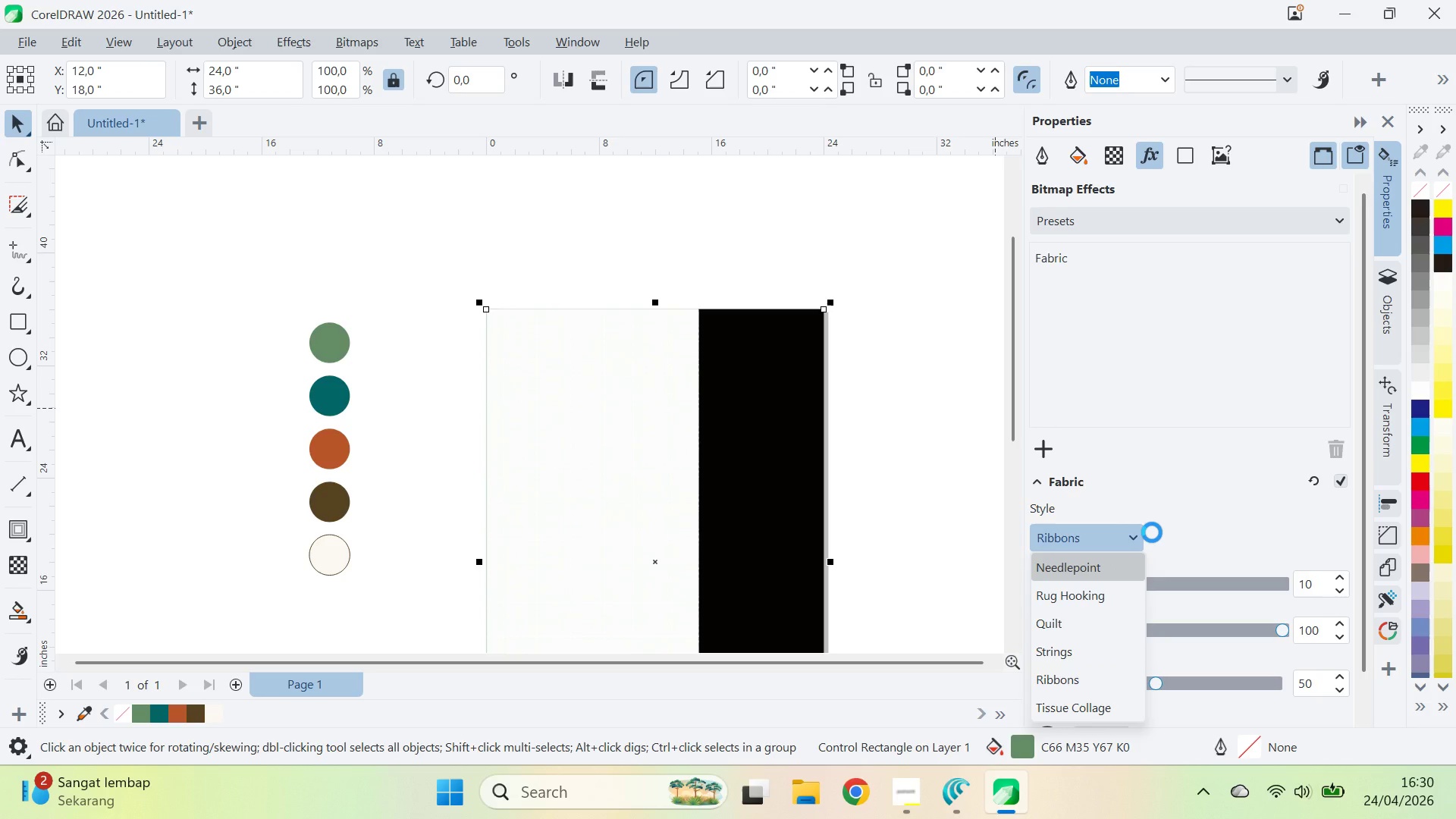 
left_click([1044, 258])
 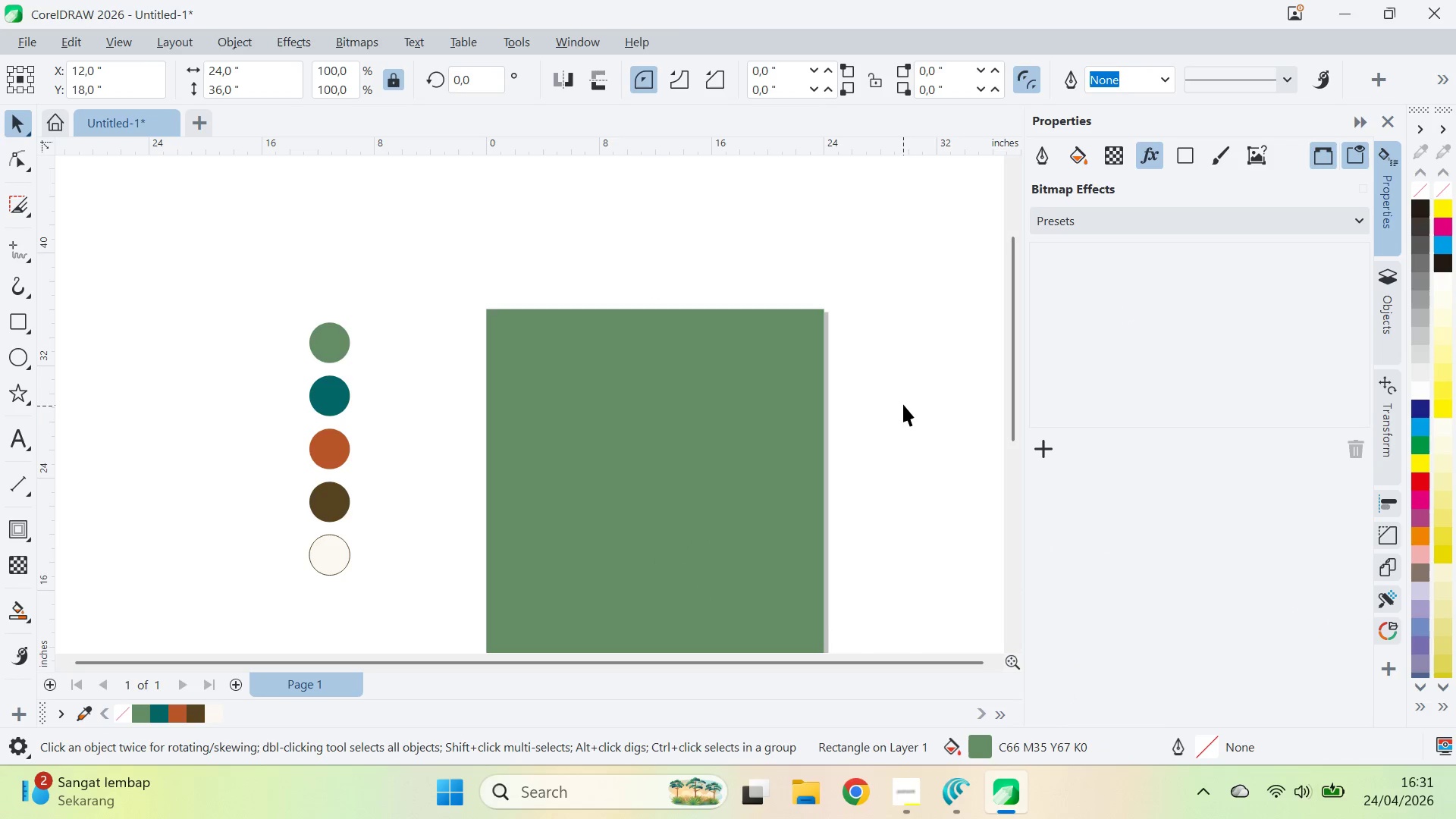 
type(qvqz)
 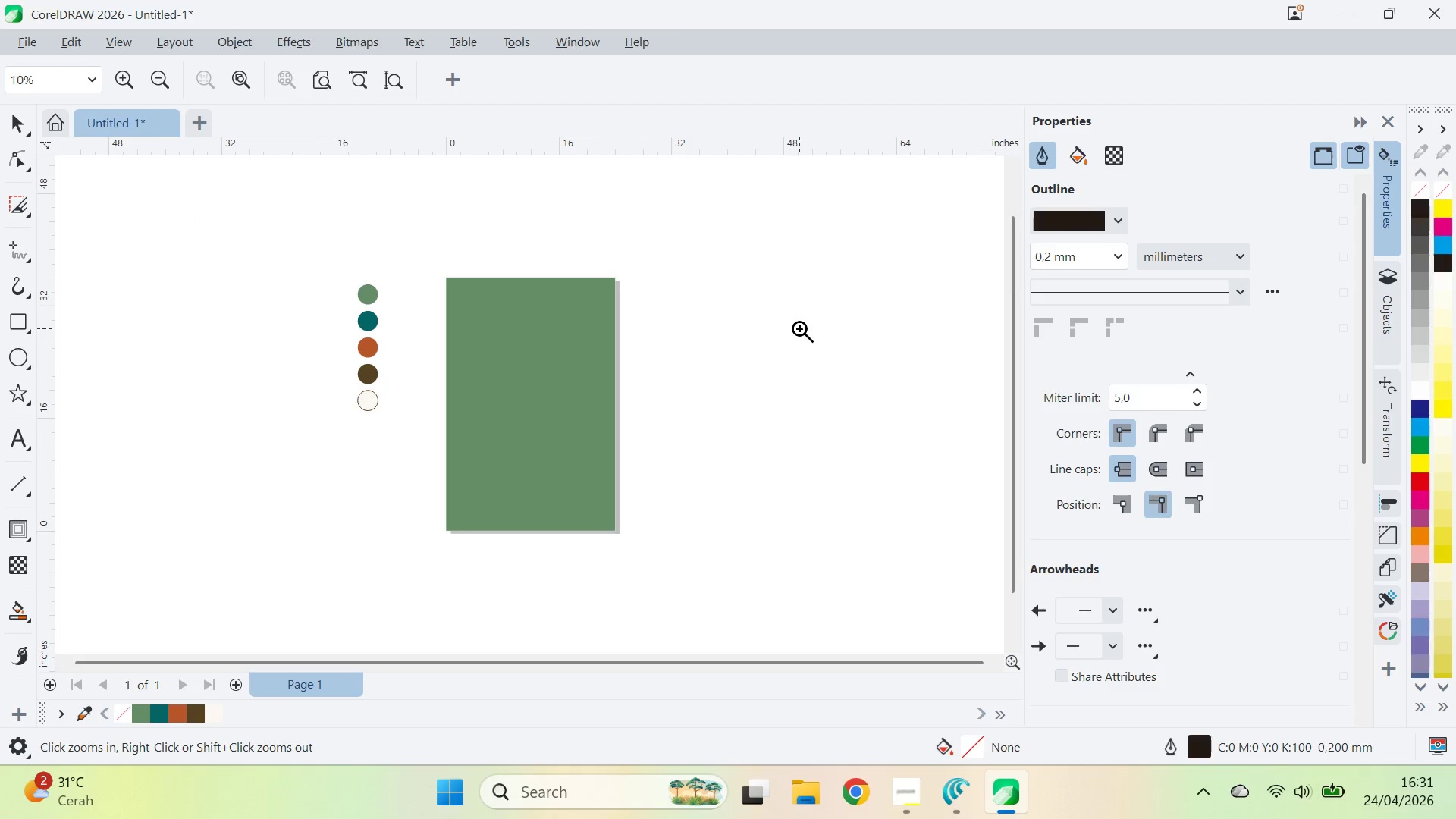 
left_click_drag(start_coordinate=[934, 450], to_coordinate=[762, 332])
 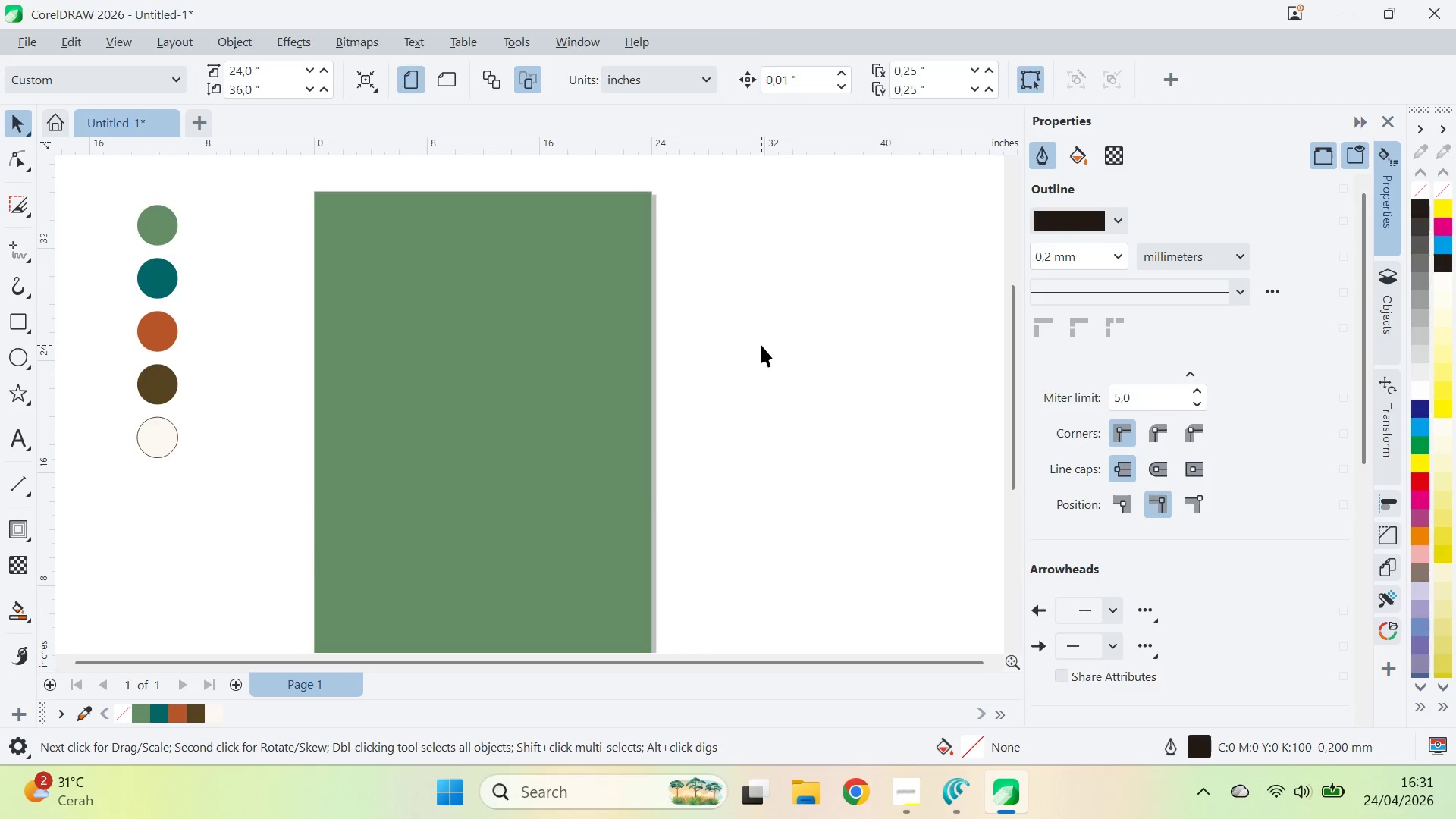 
left_click_drag(start_coordinate=[761, 345], to_coordinate=[810, 304])
 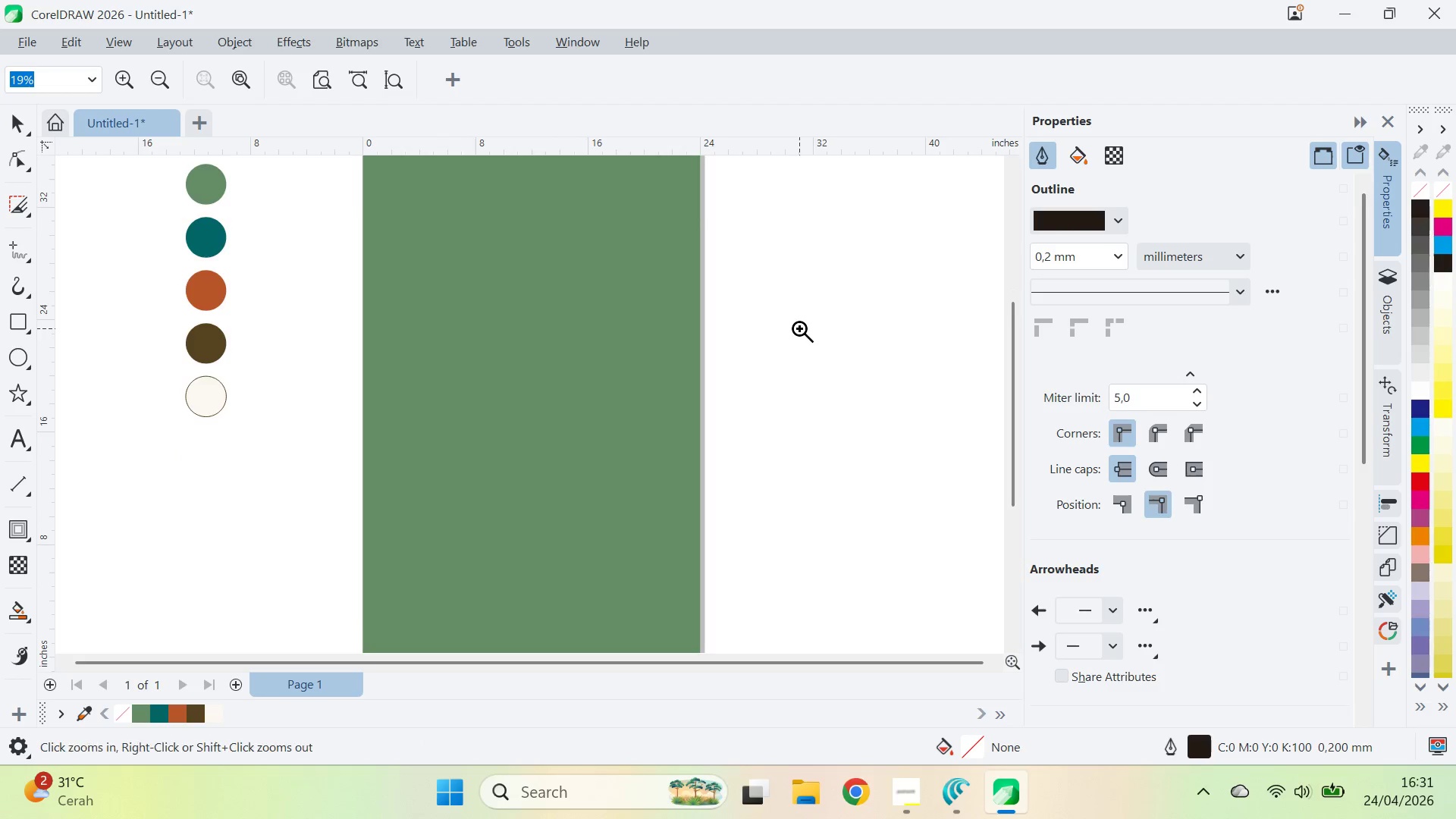 
right_click([799, 328])
 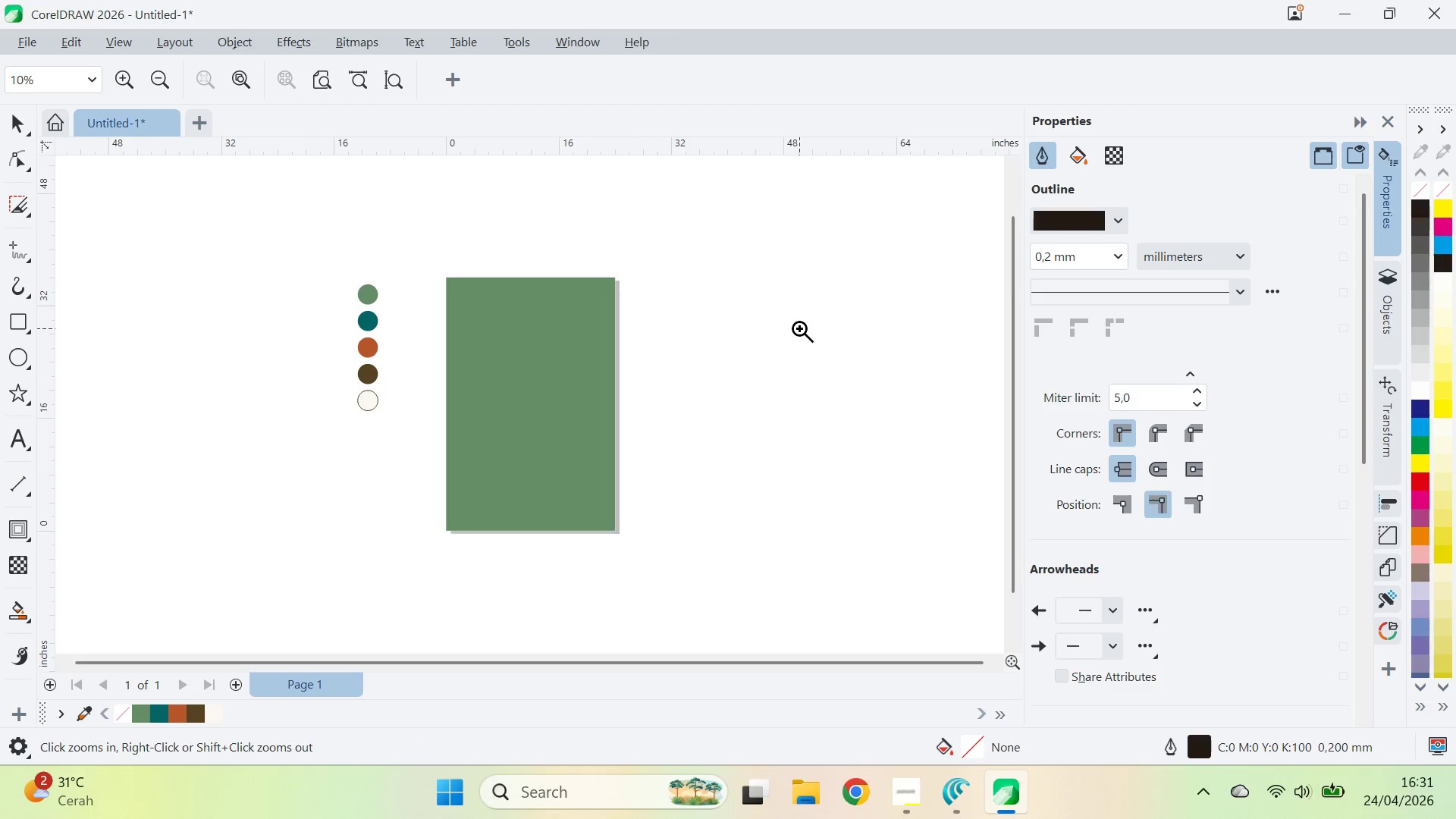 
type(qvz)
 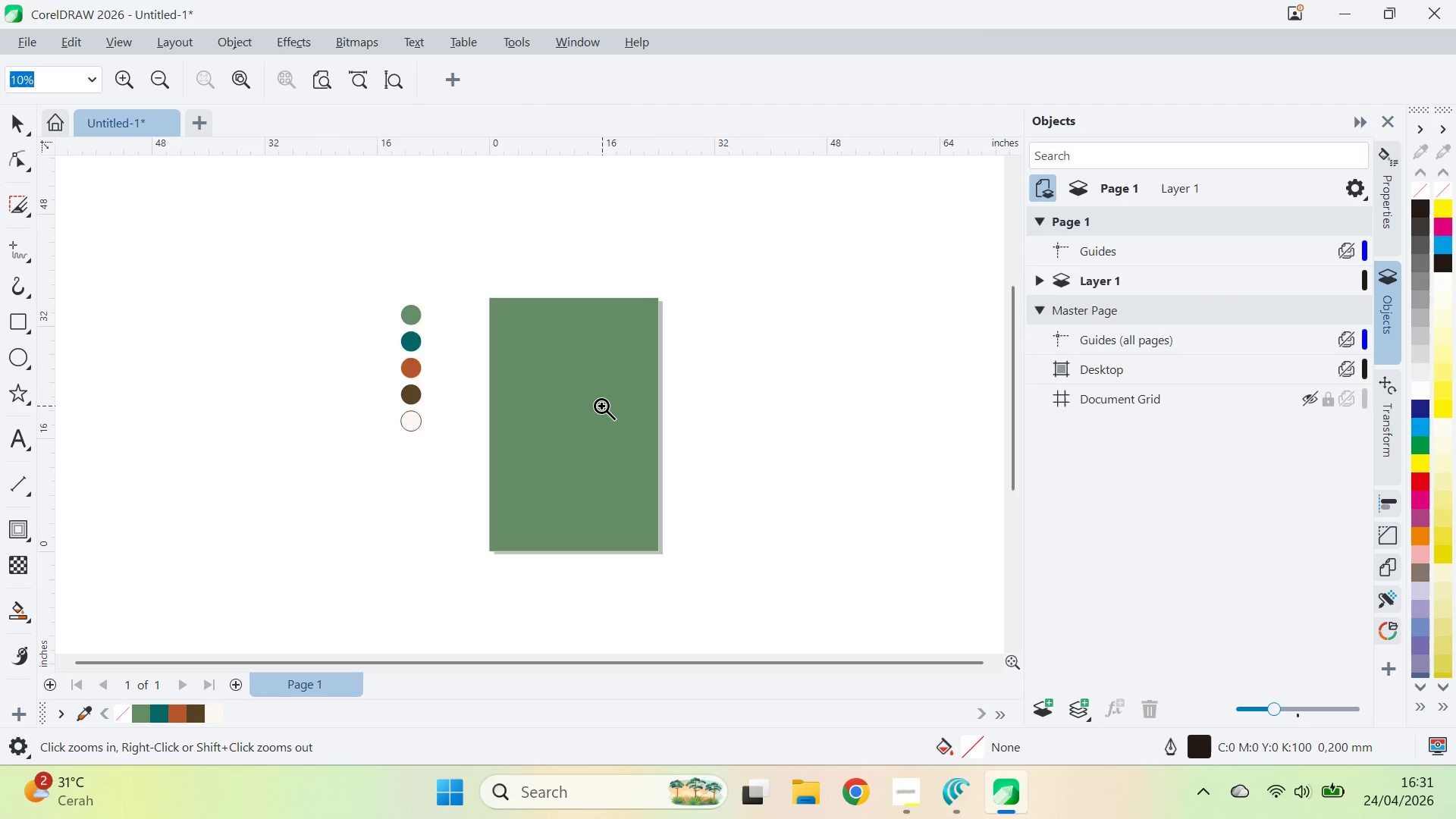 
left_click_drag(start_coordinate=[799, 329], to_coordinate=[843, 350])
 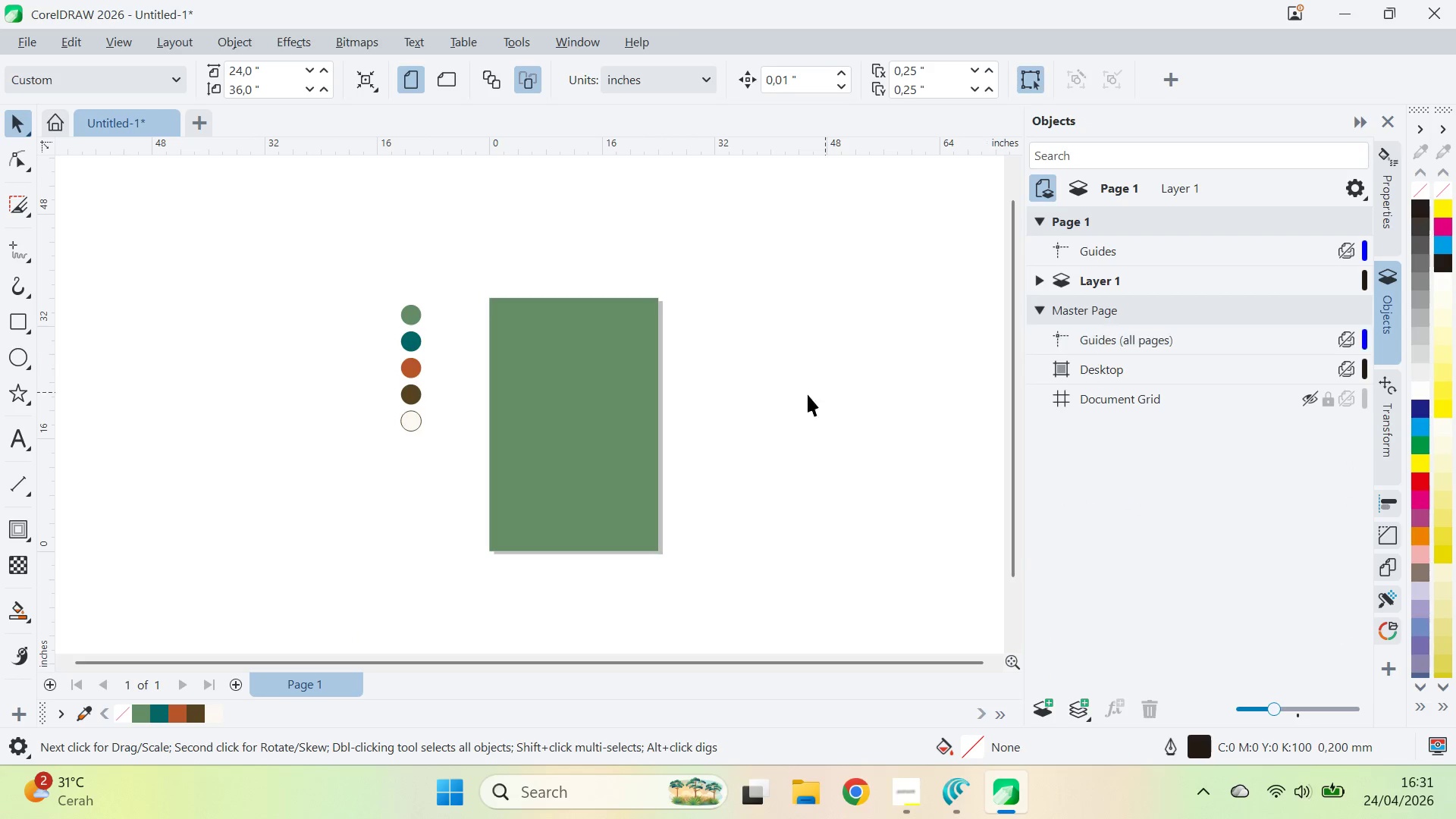 
left_click([602, 406])
 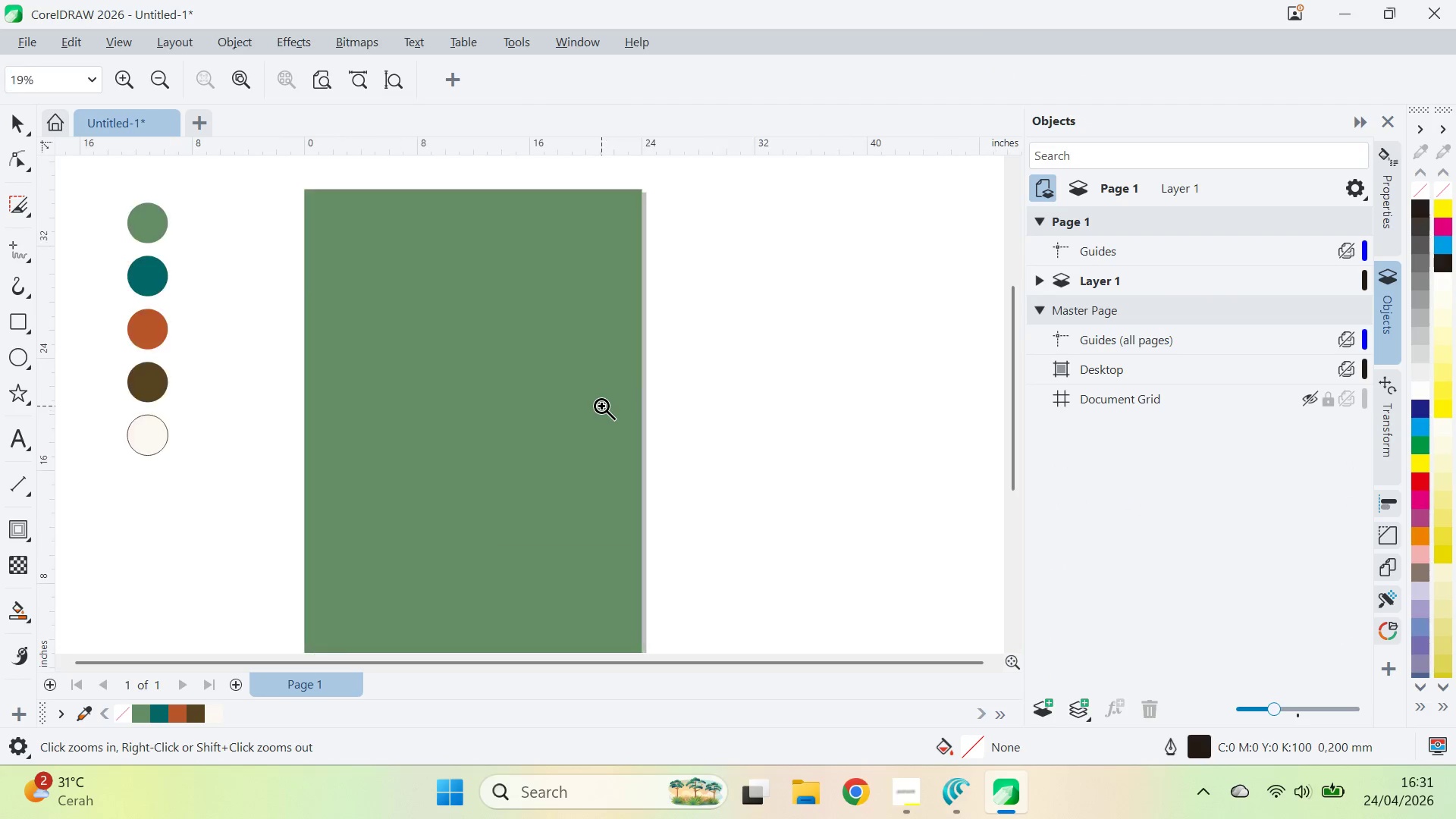 
type(qv)
key(Tab)
key(Tab)
 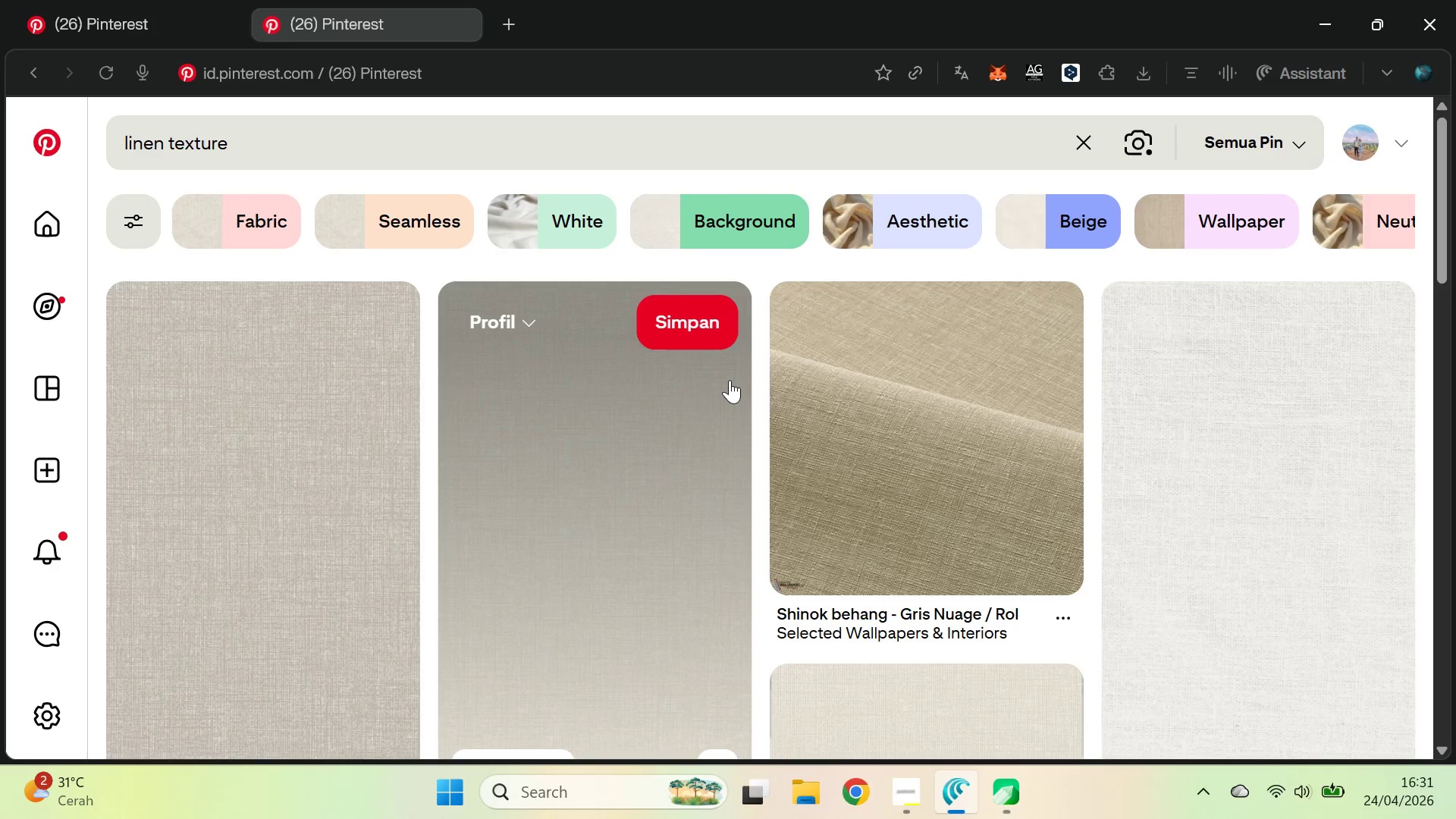 
left_click_drag(start_coordinate=[604, 400], to_coordinate=[714, 378])
 